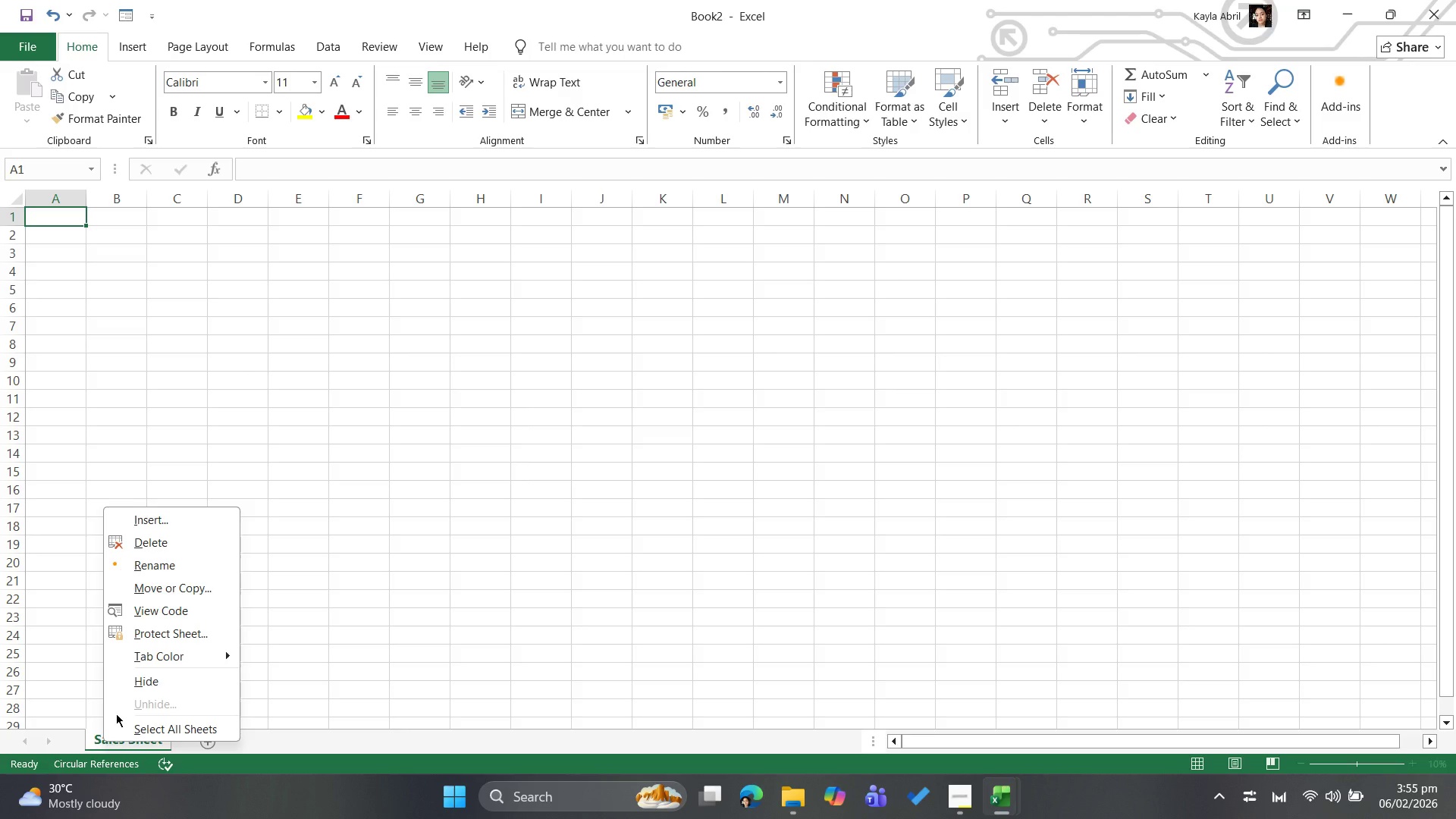 
wait(11.42)
 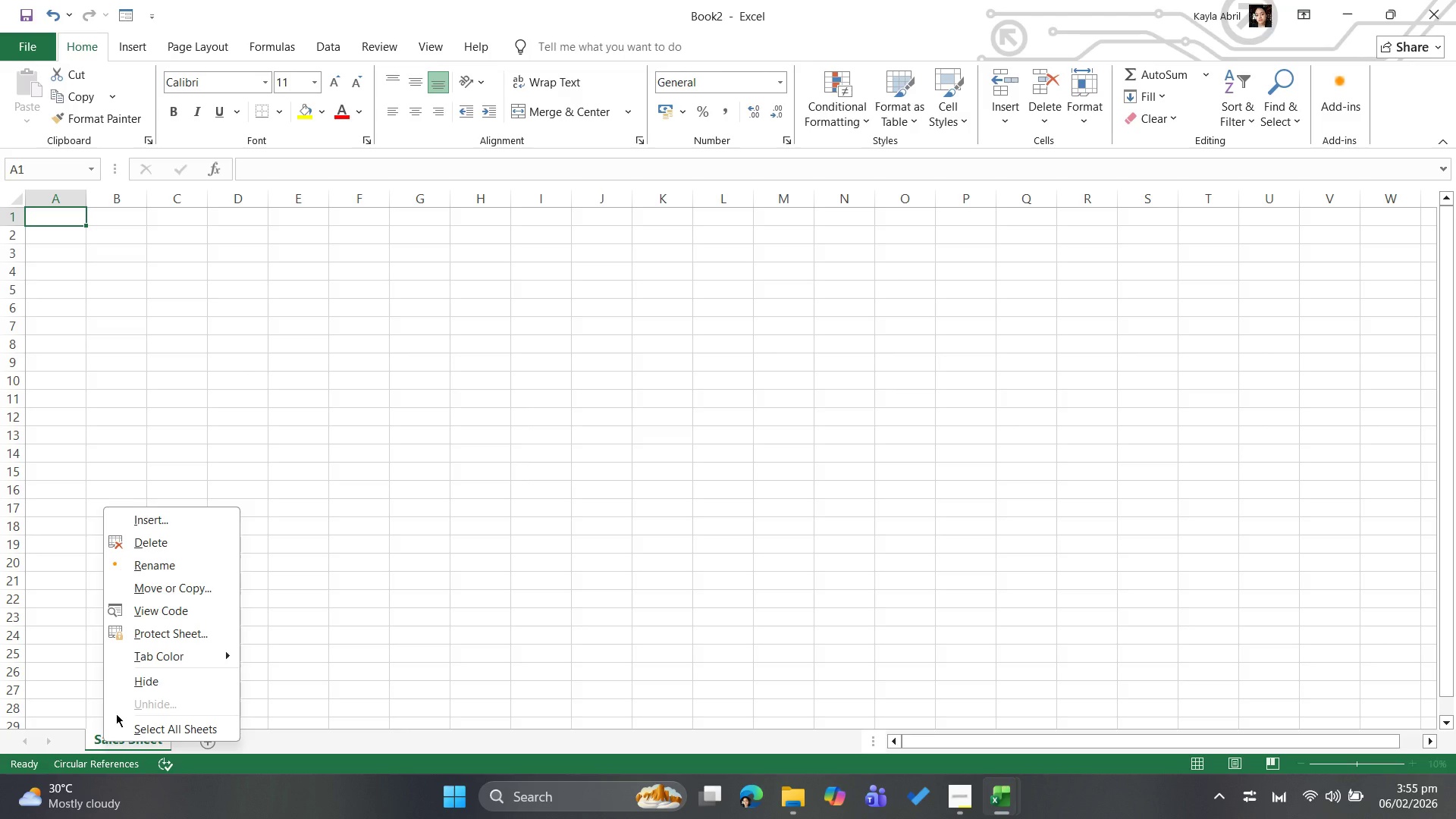 
left_click([169, 620])
 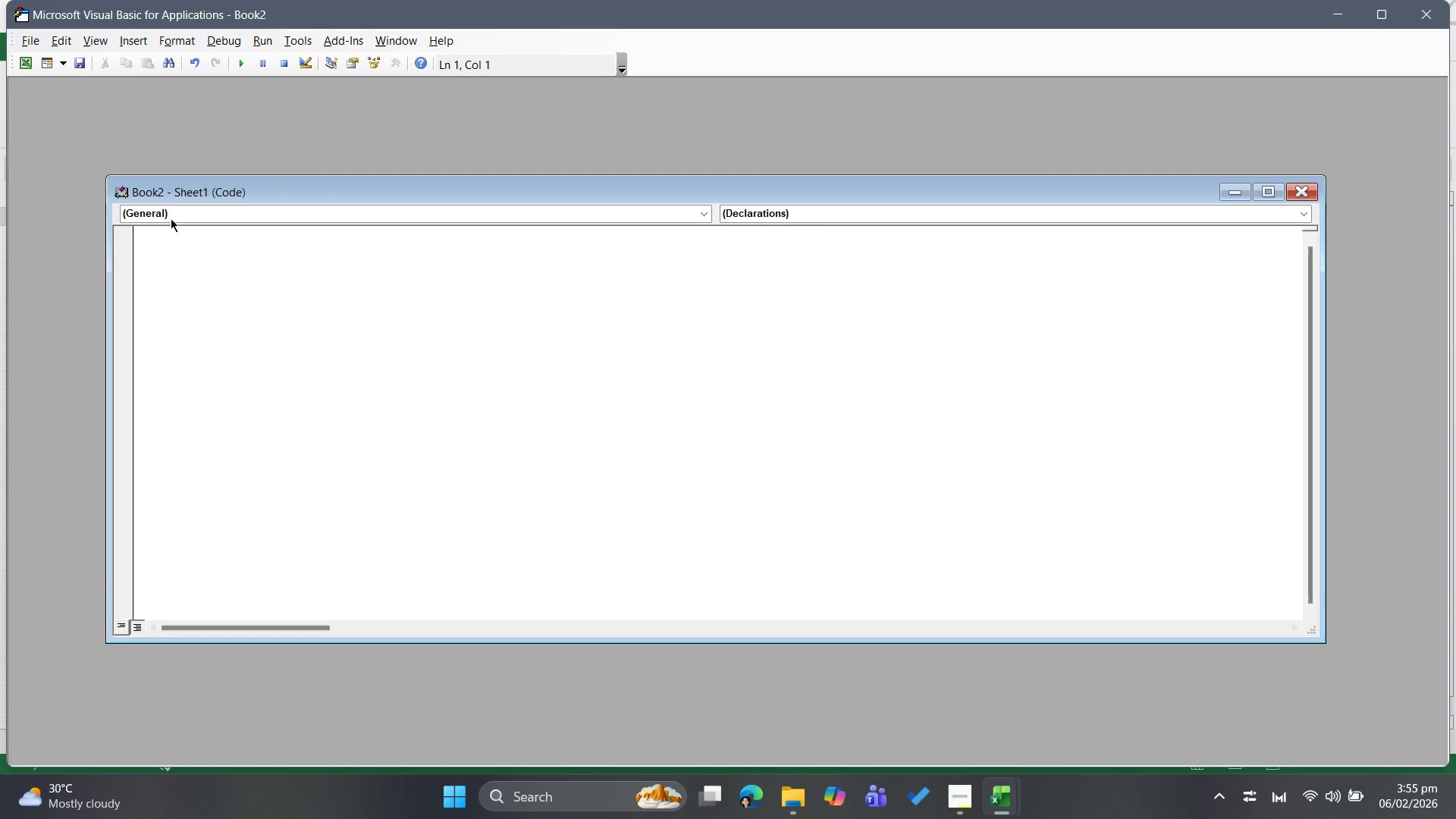 
left_click([152, 209])
 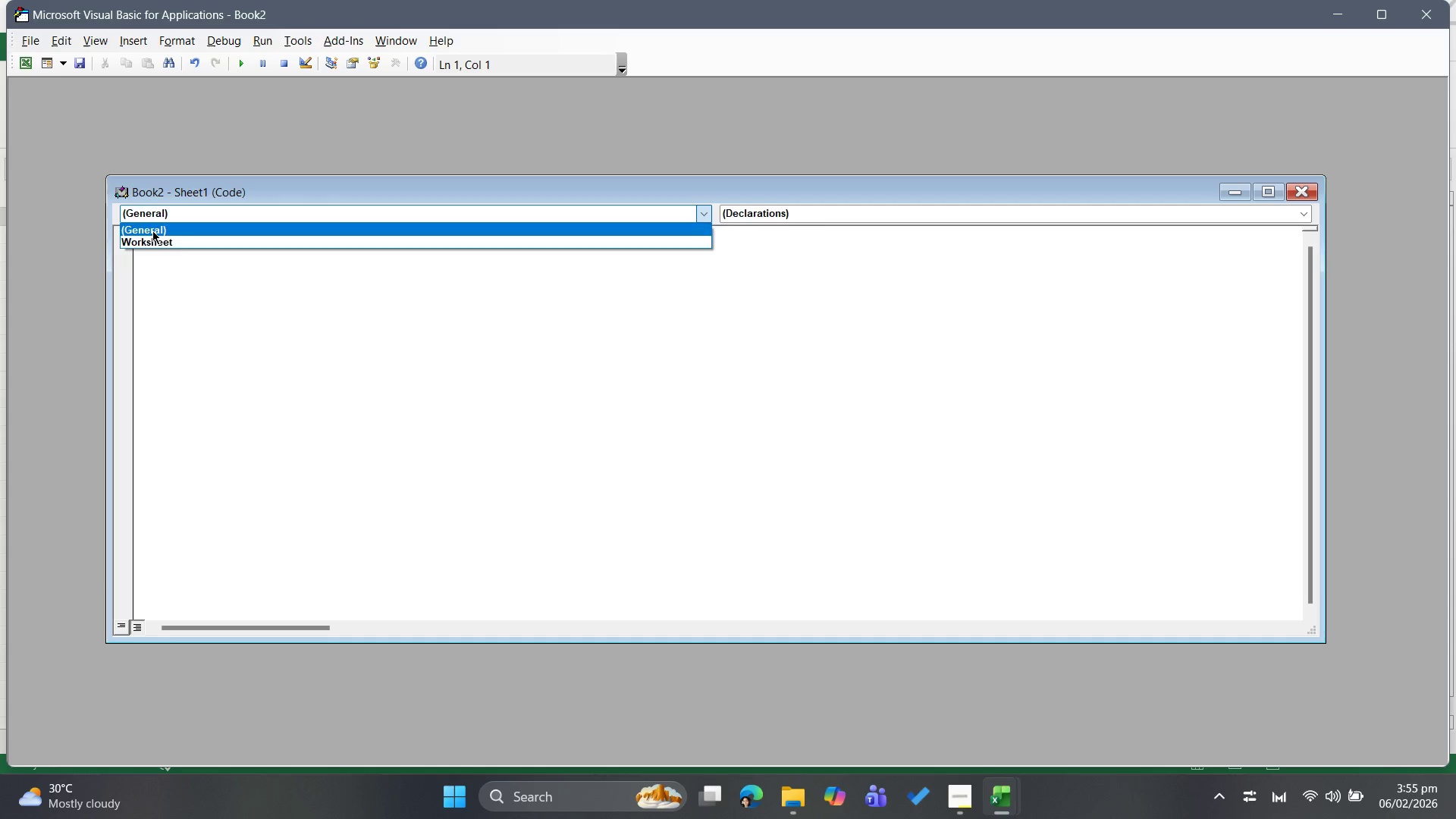 
left_click([152, 239])
 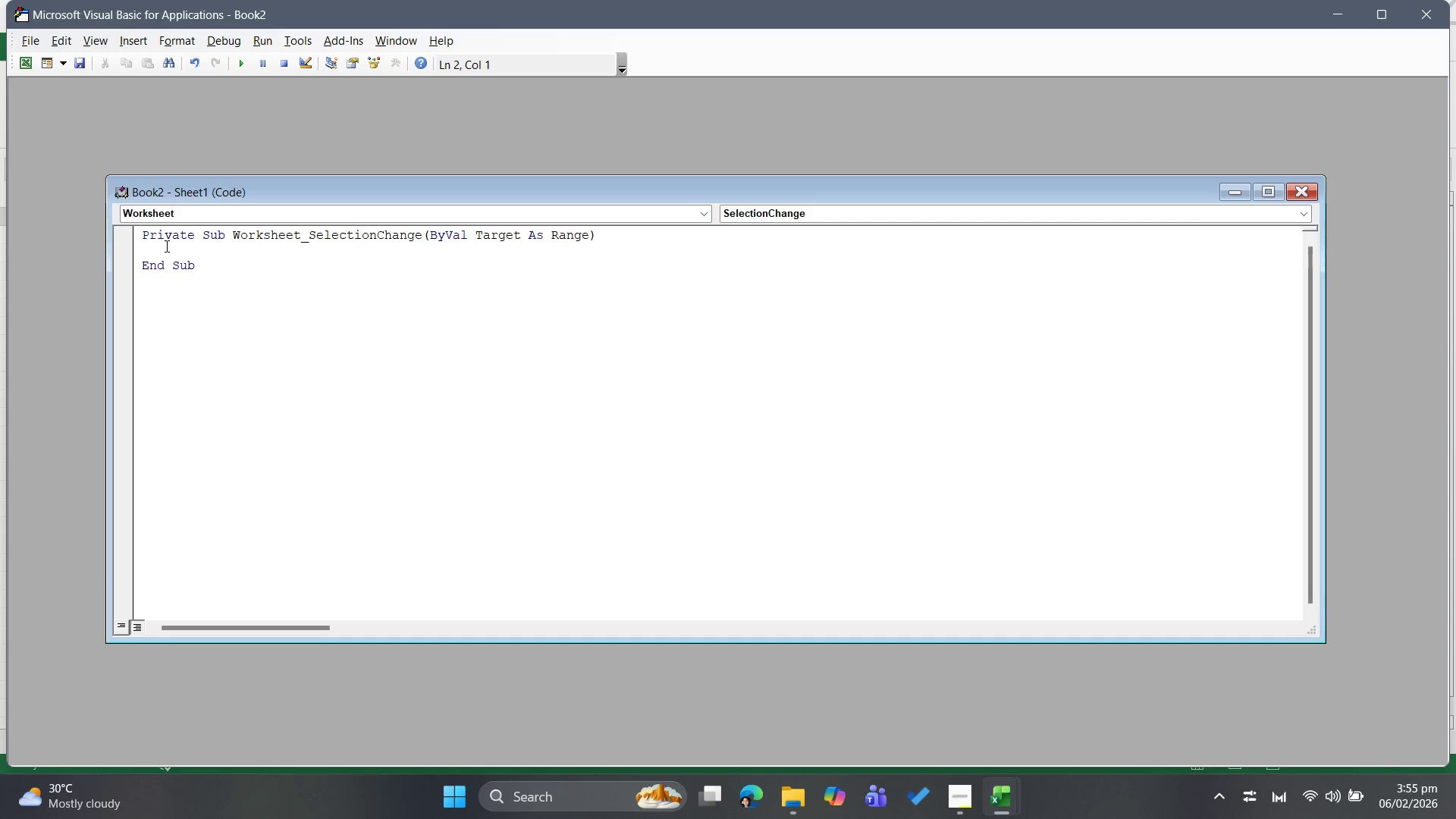 
hold_key(key=ShiftLeft, duration=1.06)
 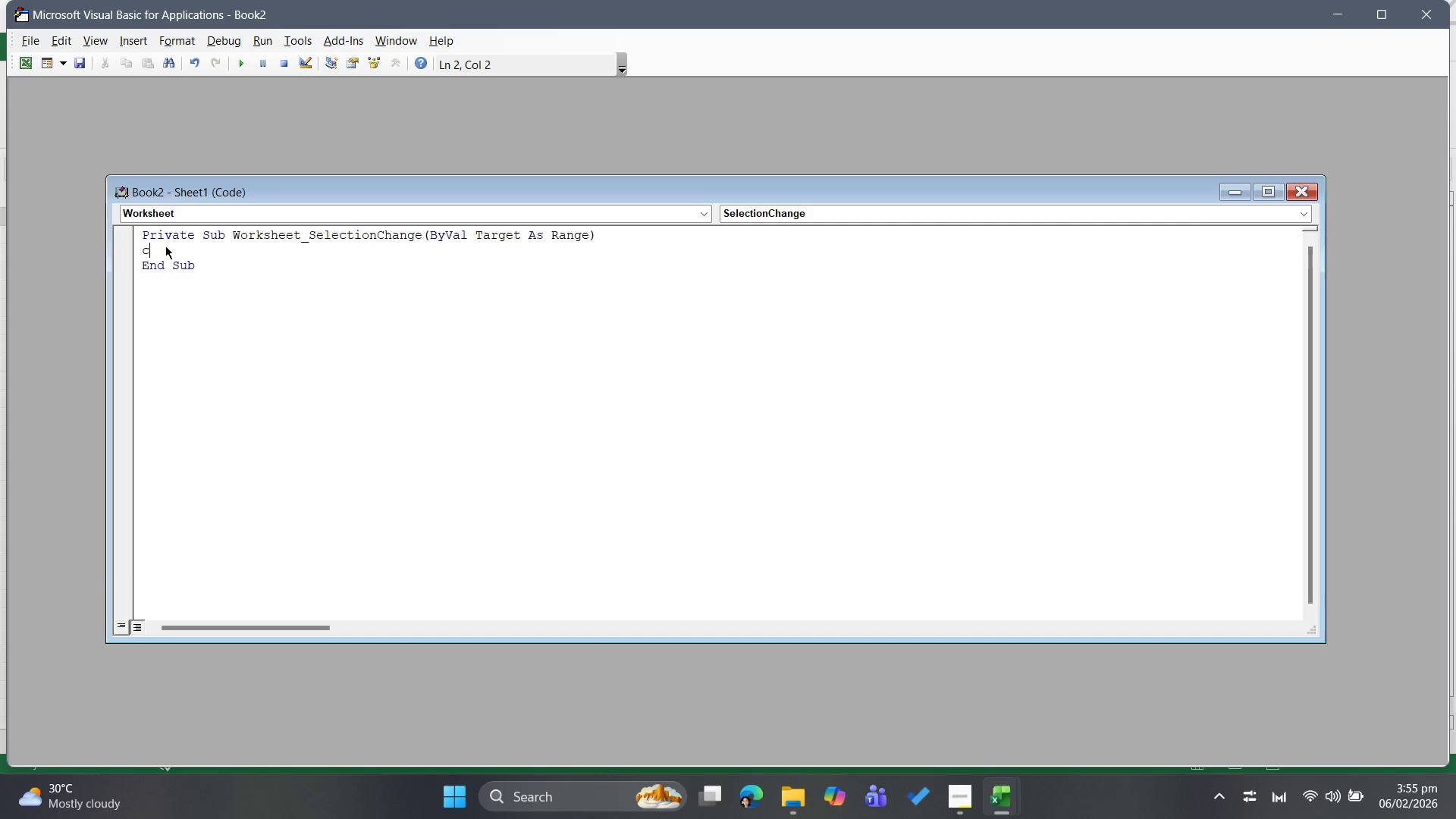 
type(cells.E)
 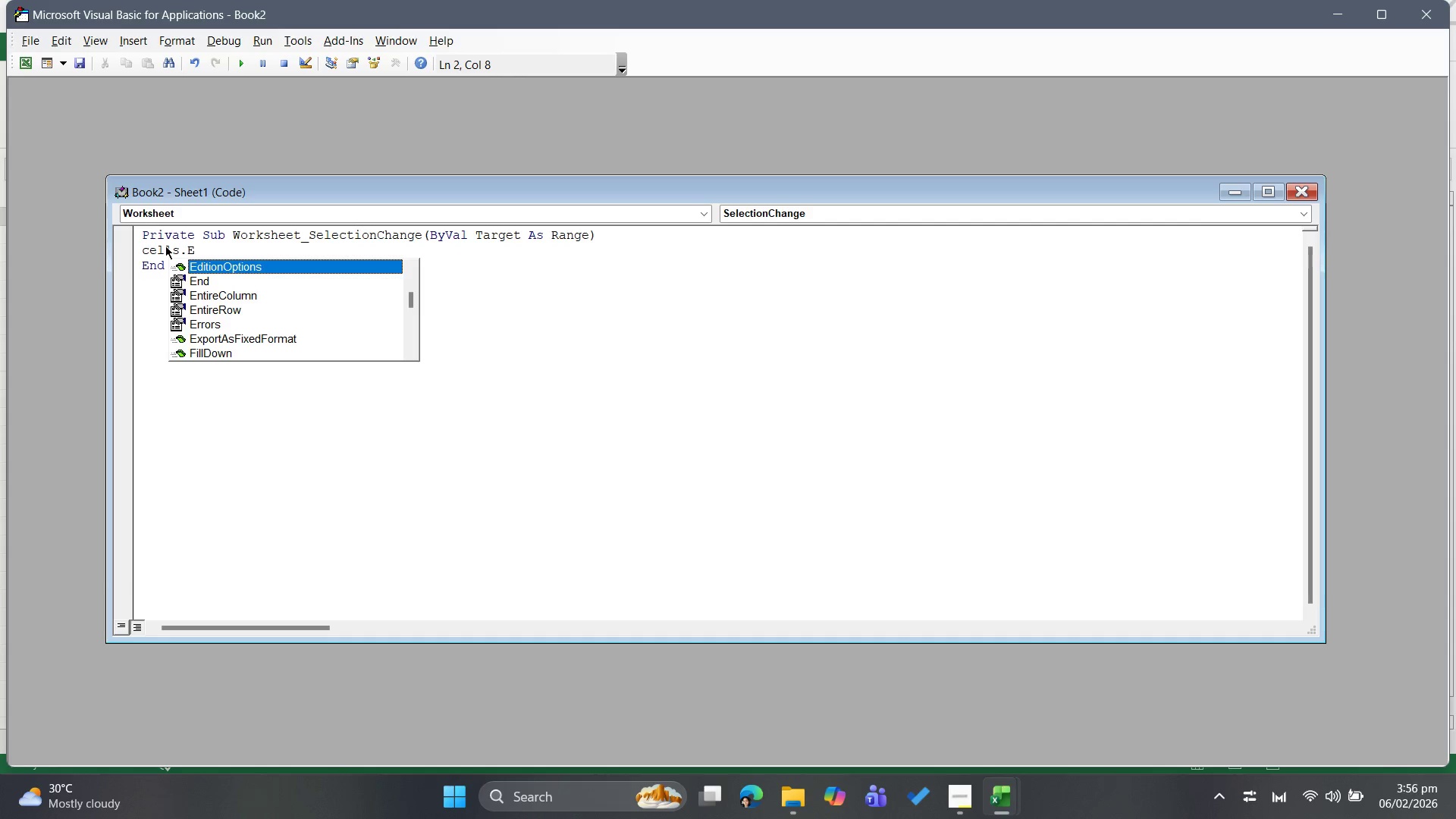 
left_click([191, 290])
 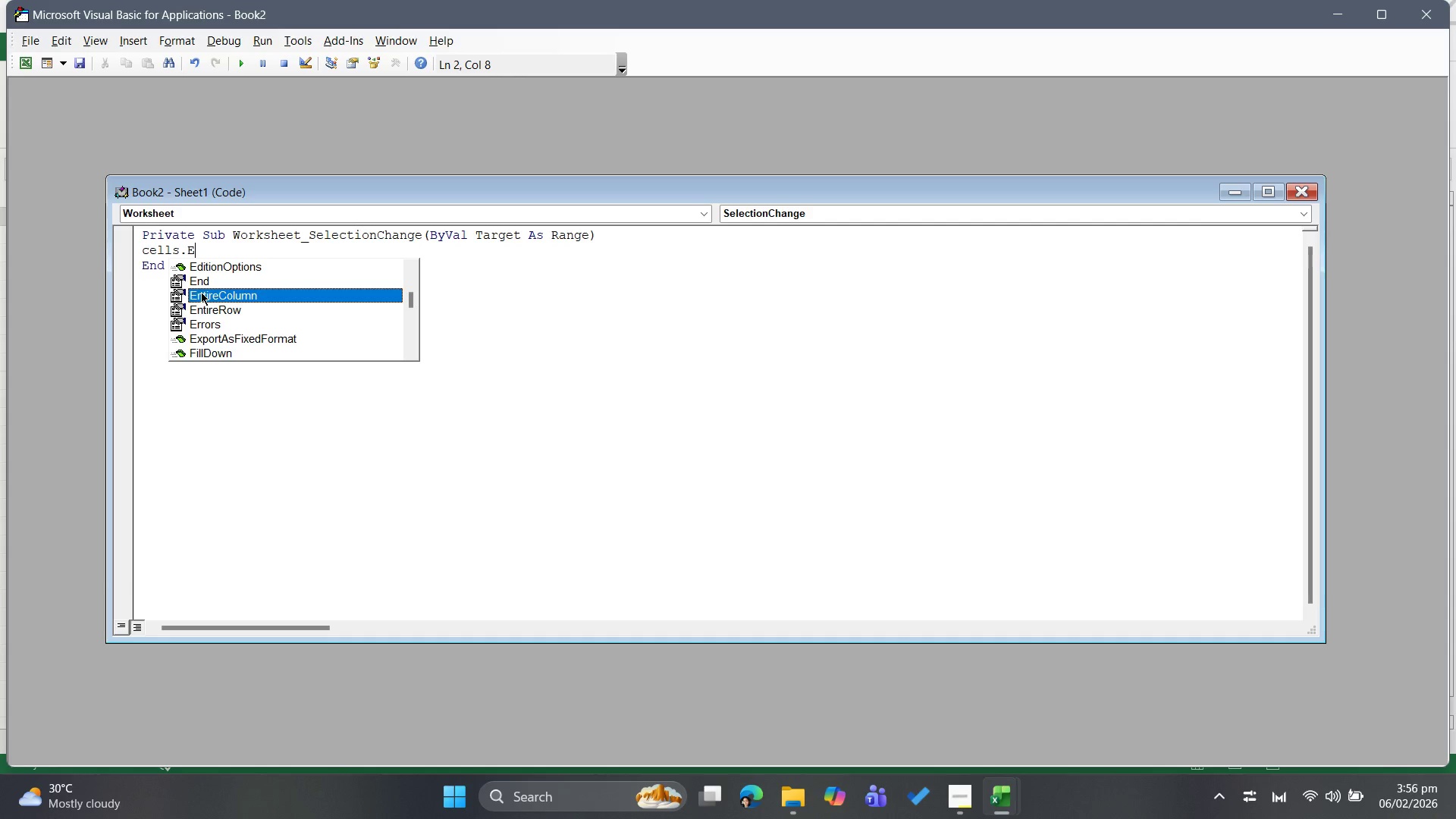 
double_click([202, 292])
 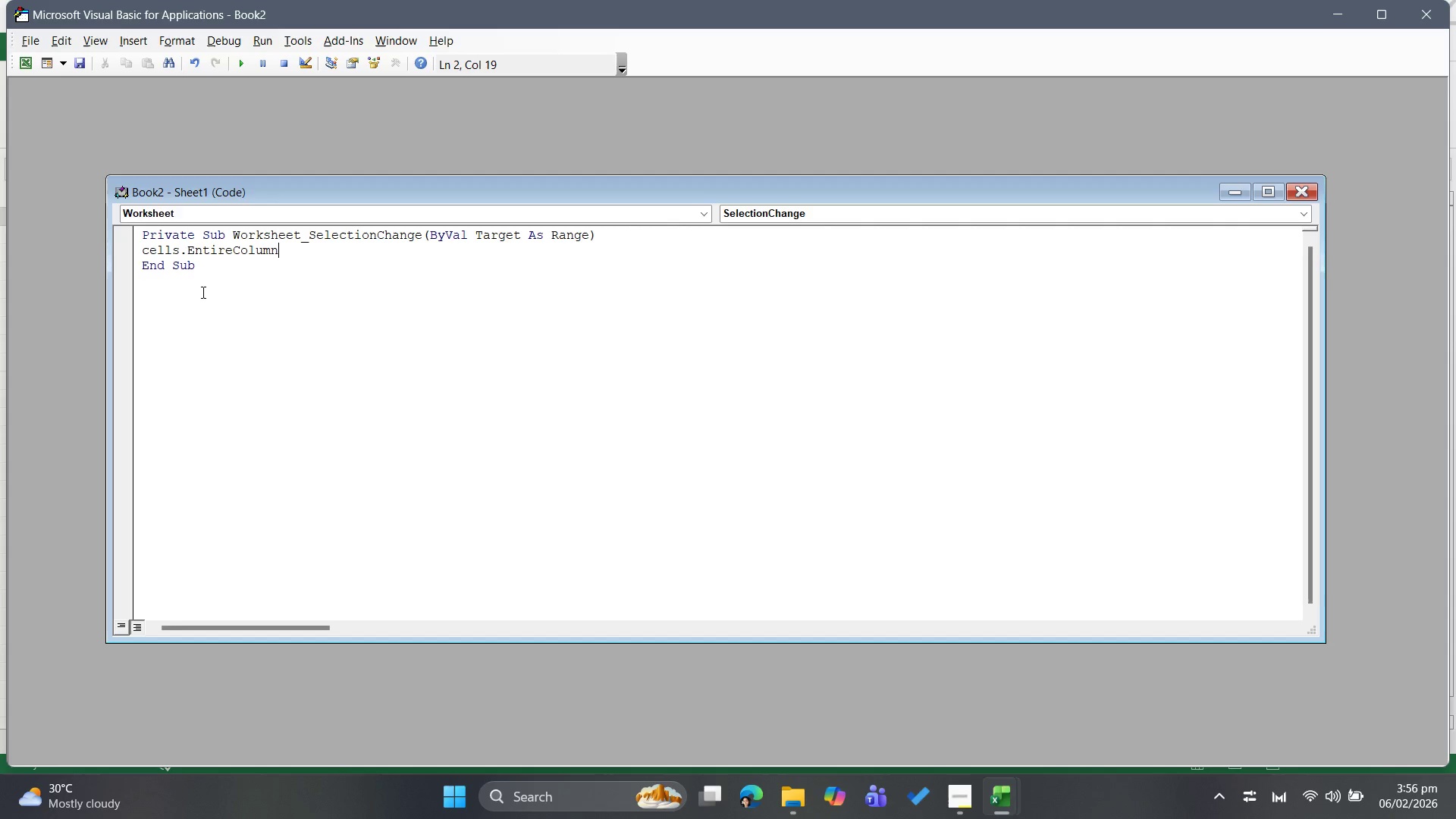 
type(.Auto)
 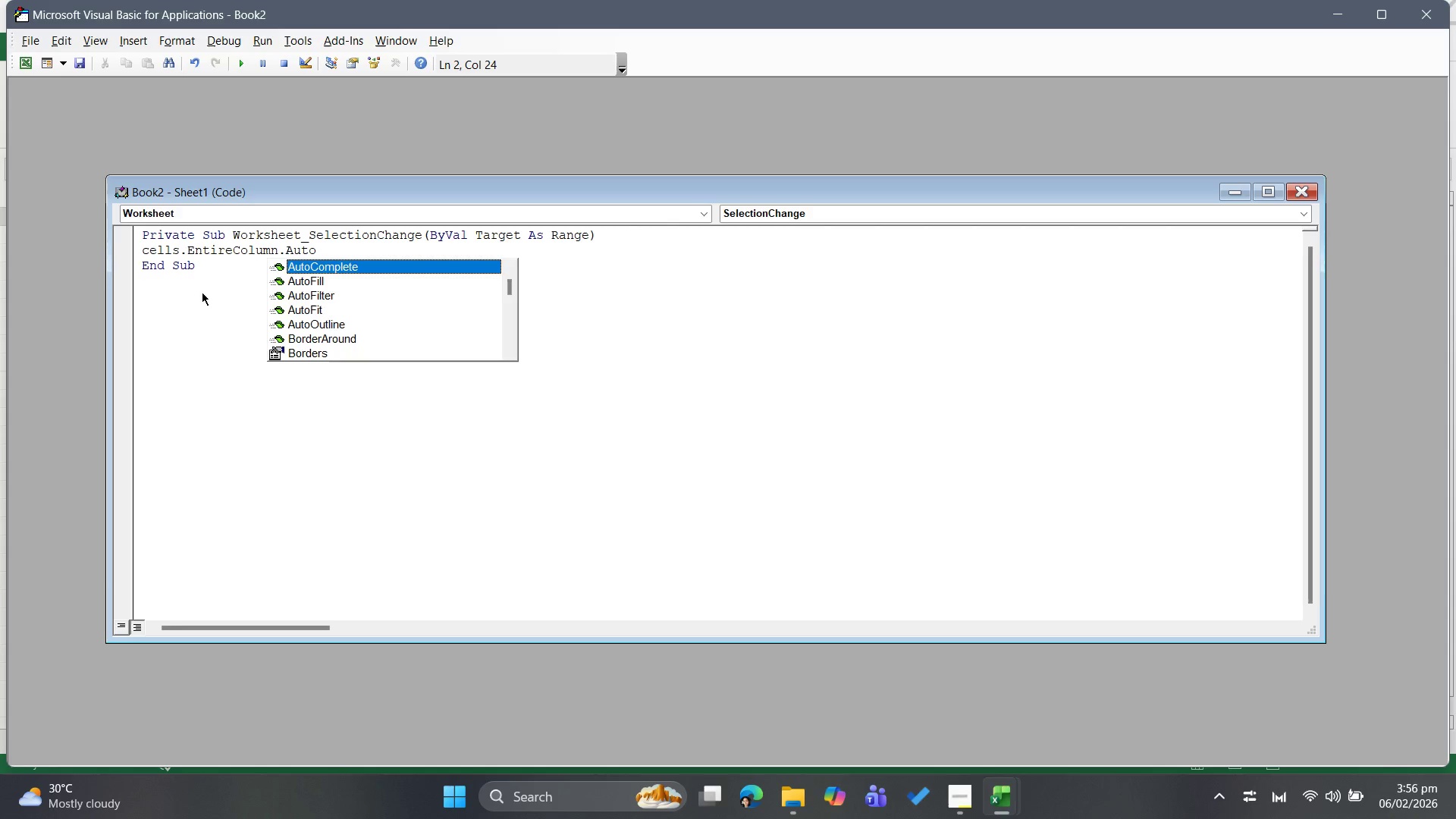 
double_click([327, 314])
 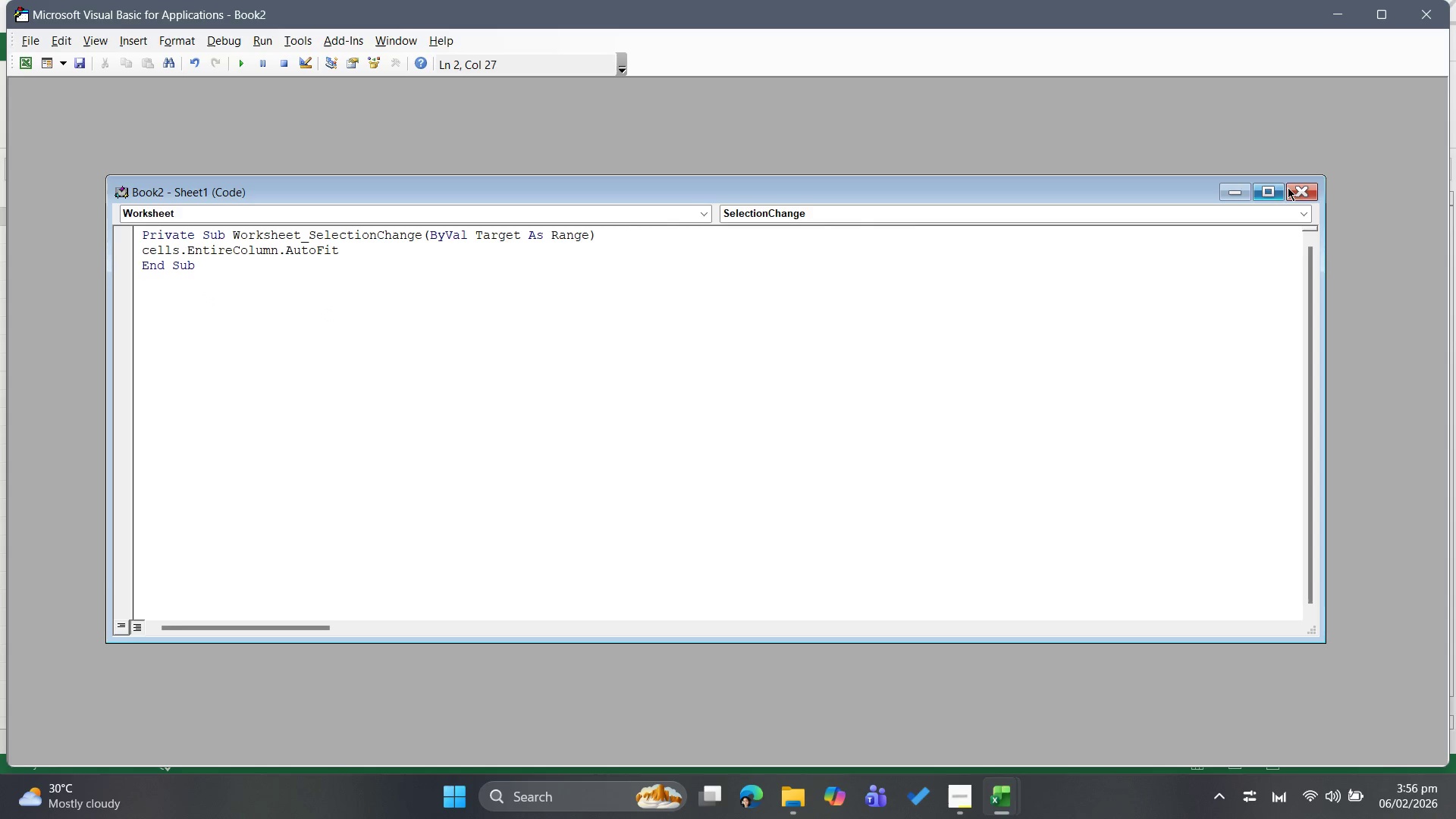 
left_click([1299, 187])
 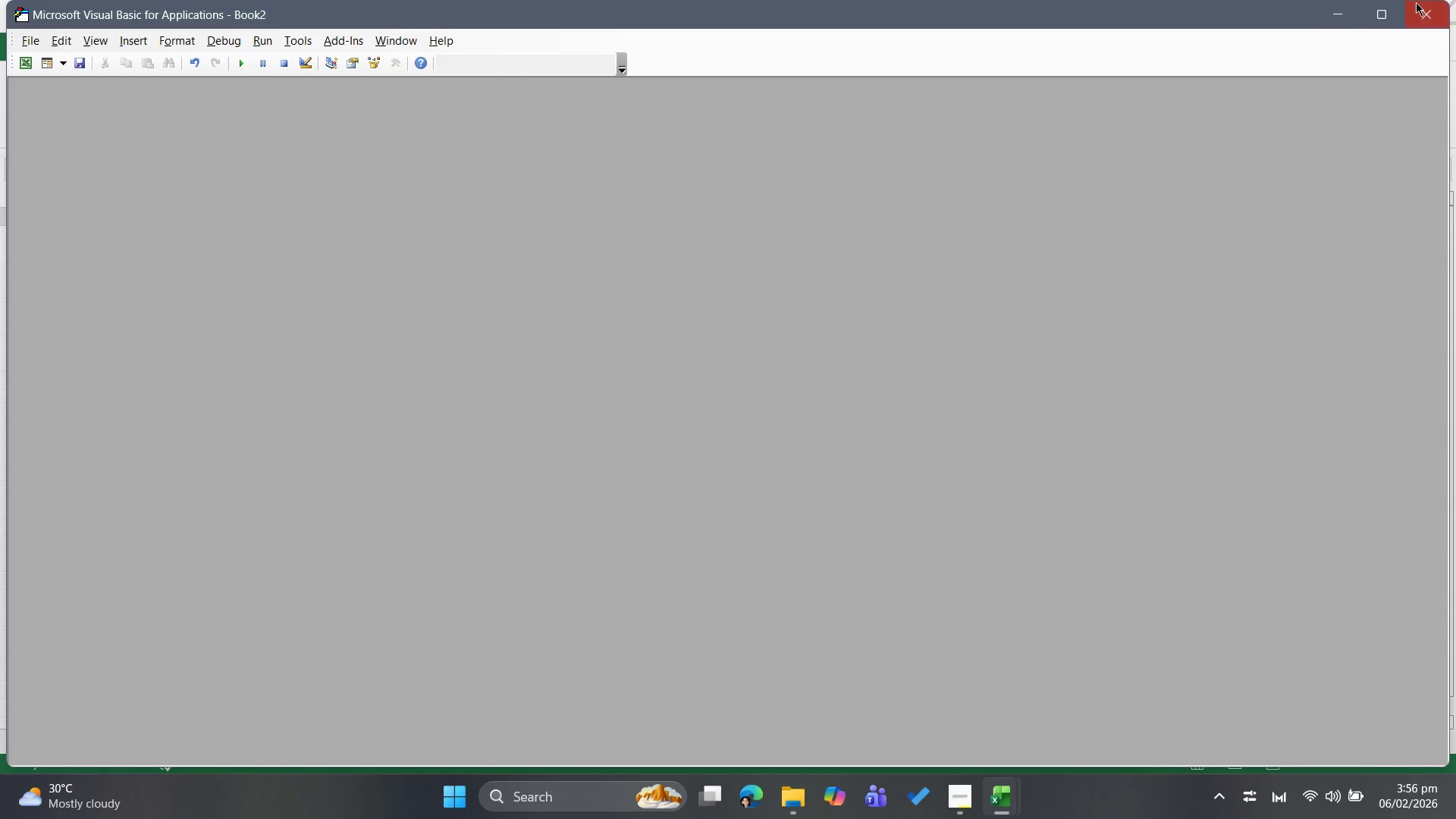 
left_click([1421, 16])
 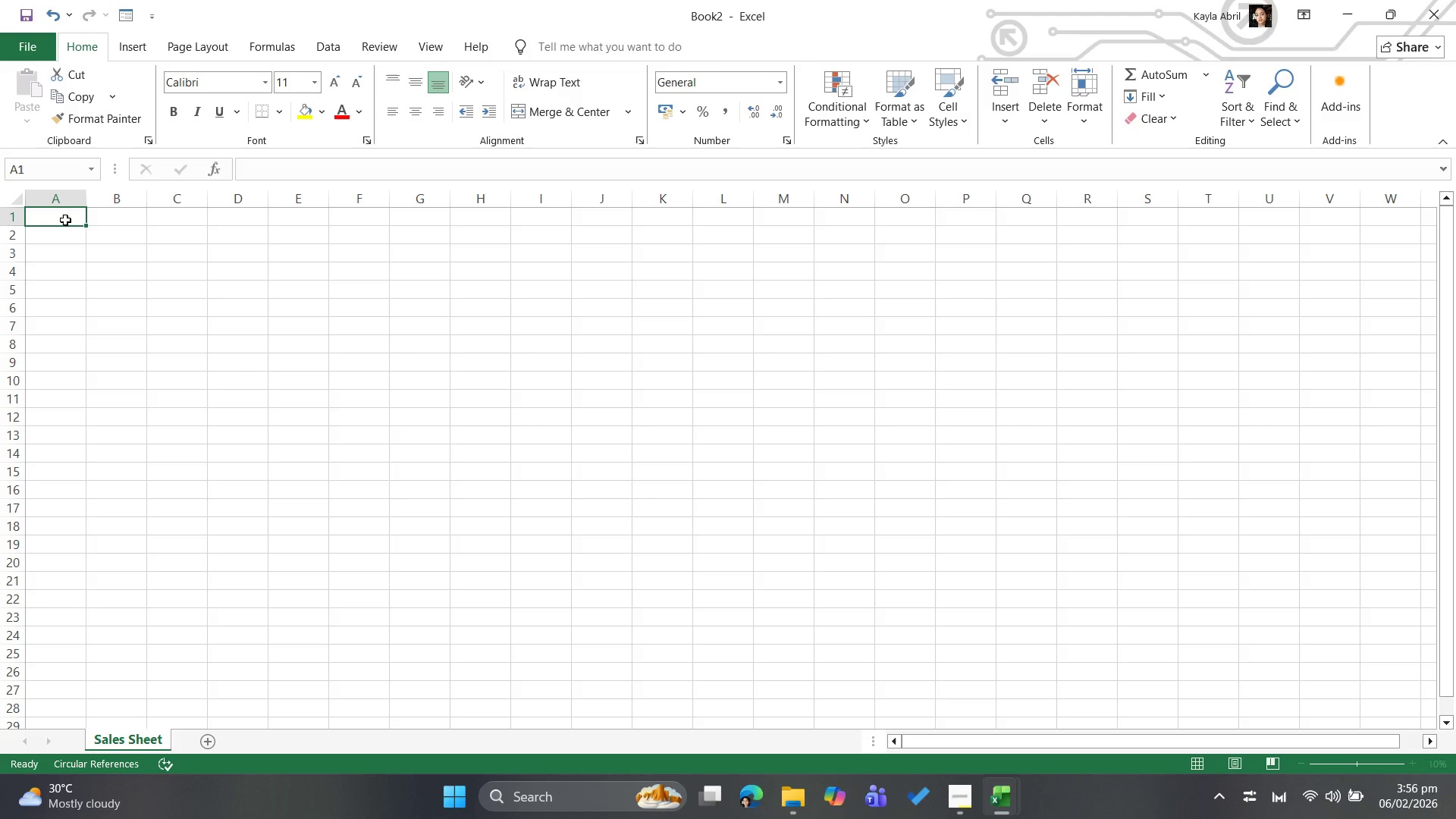 
type(DATE)
 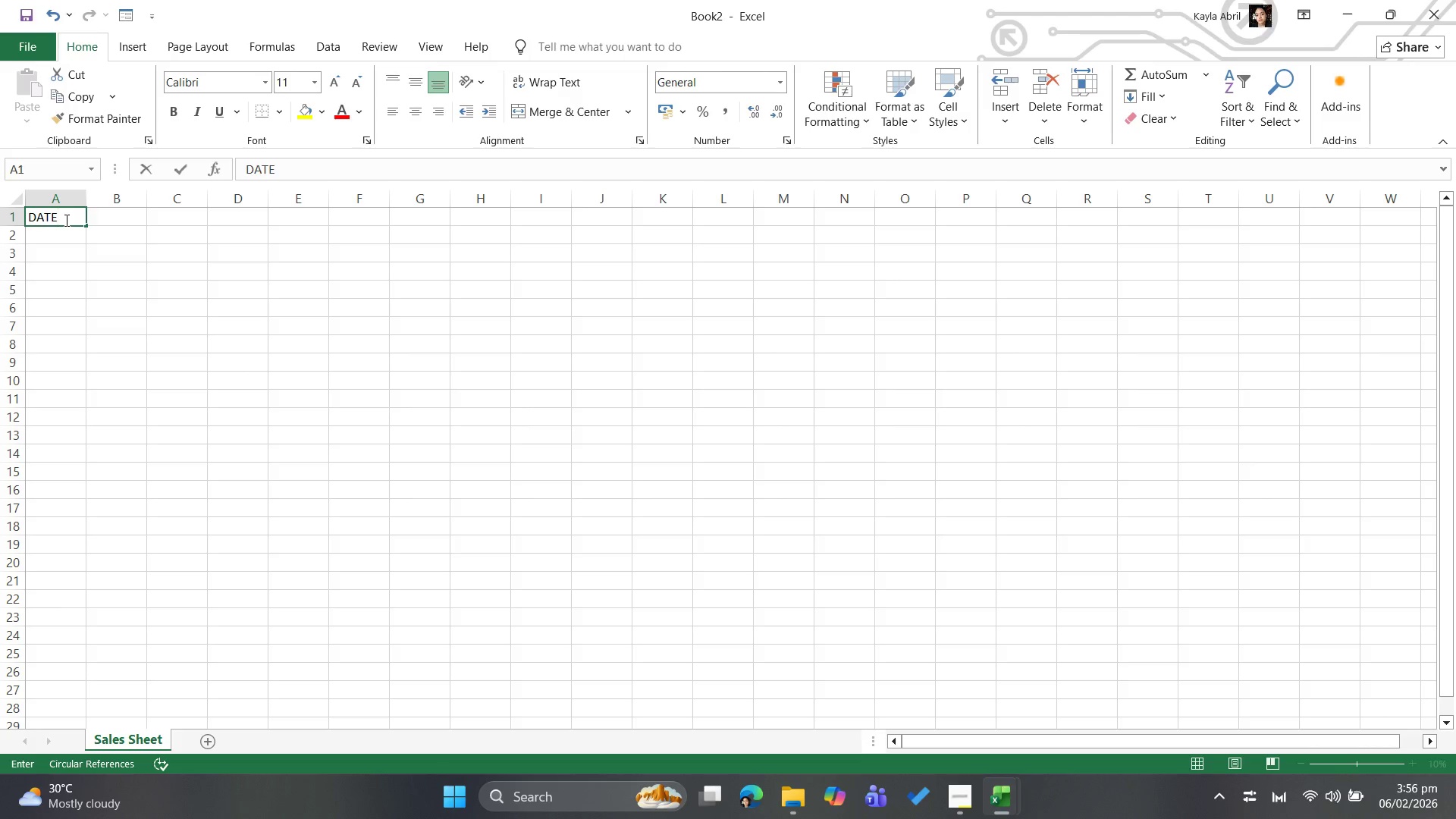 
key(ArrowRight)
 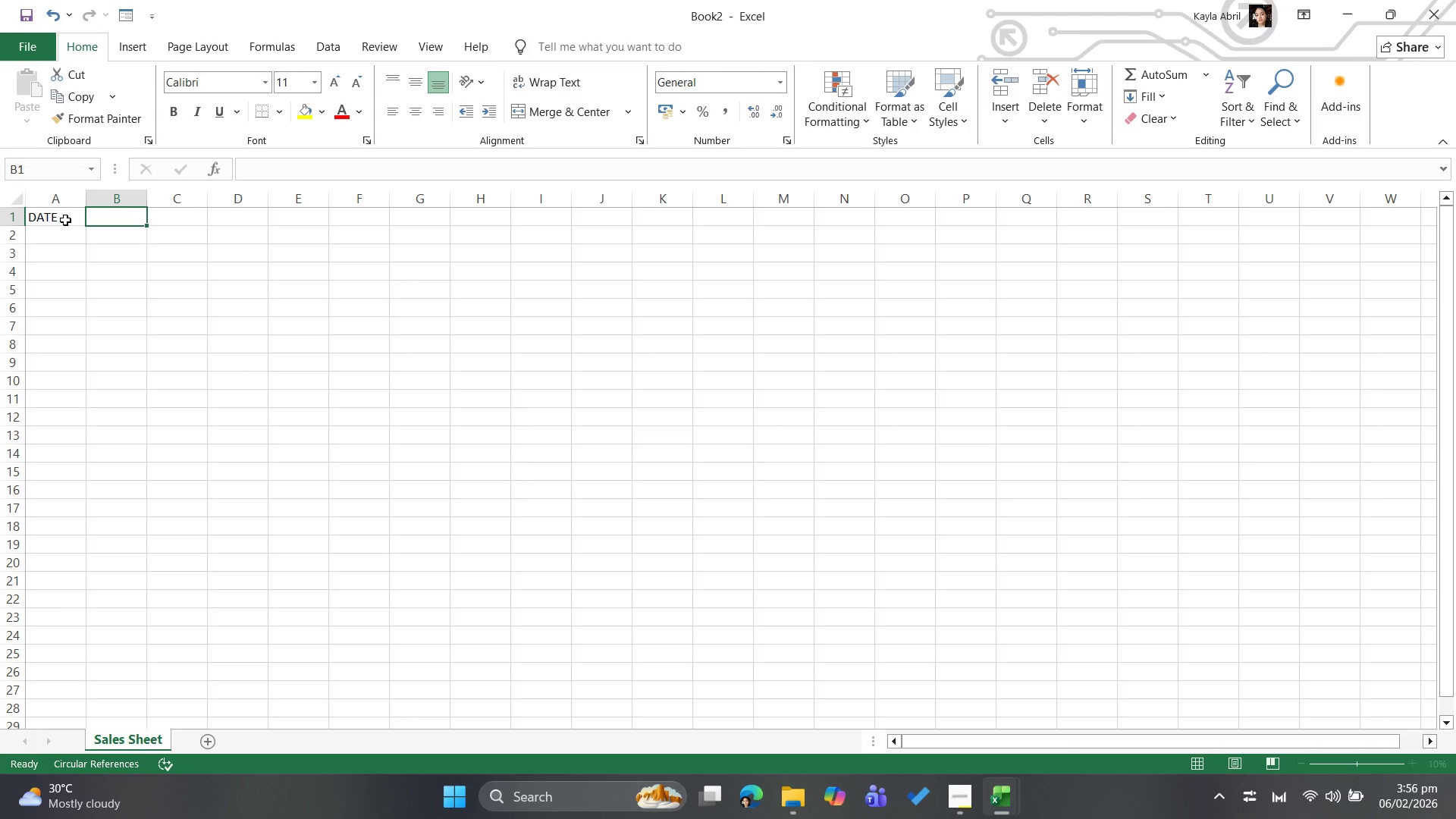 
wait(9.84)
 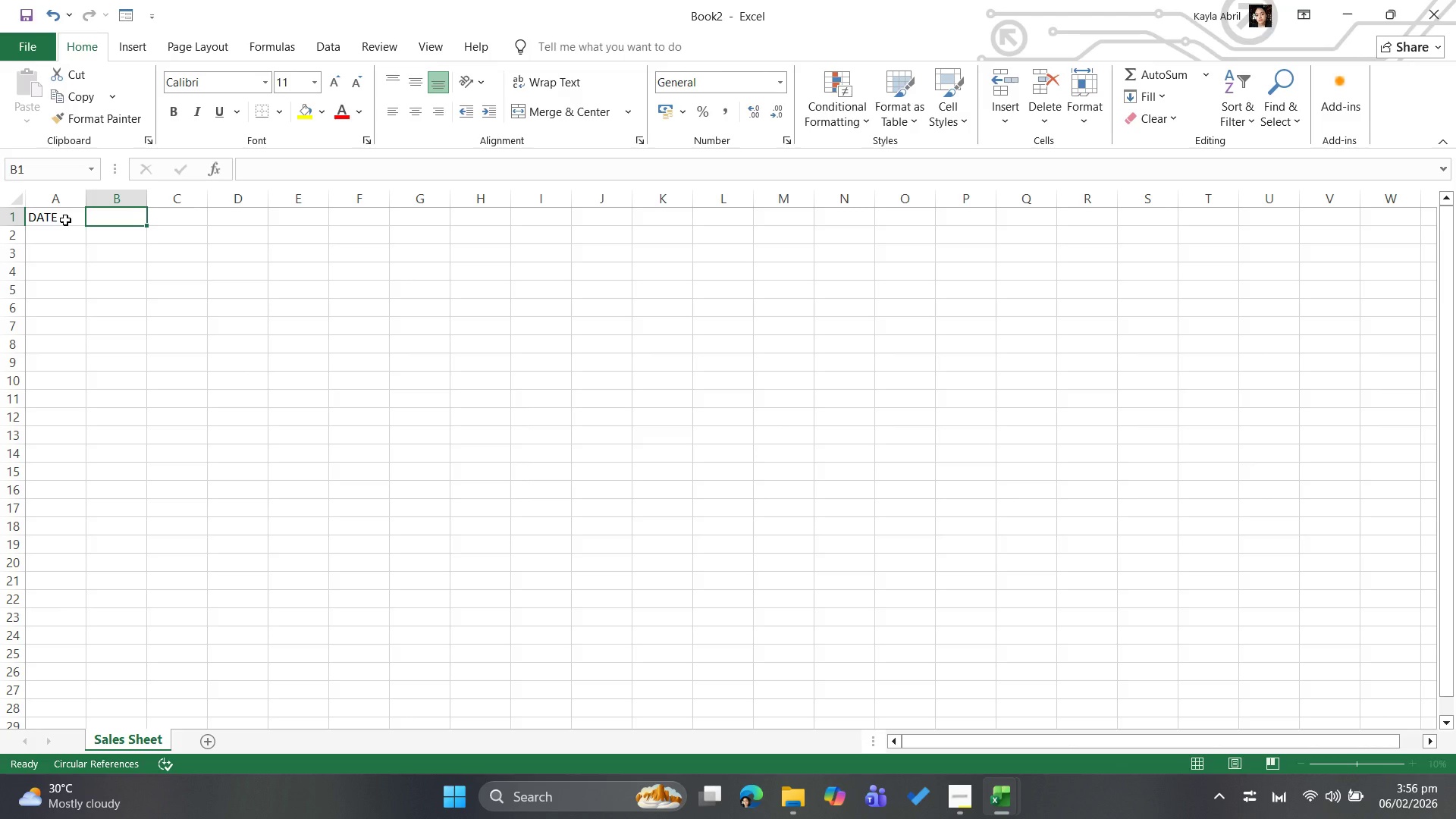 
type(SERVICE TYPE)
 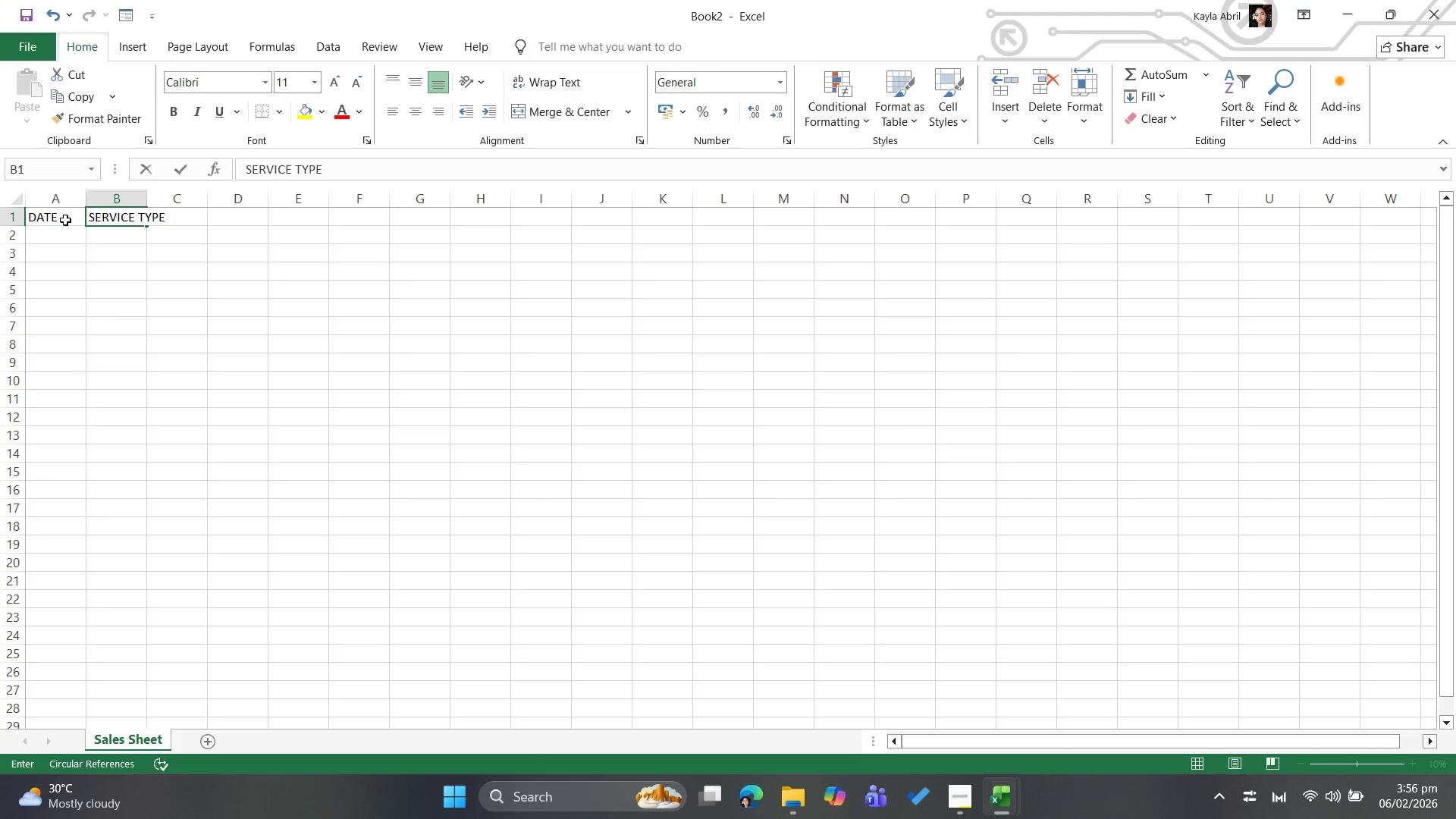 
key(ArrowRight)
 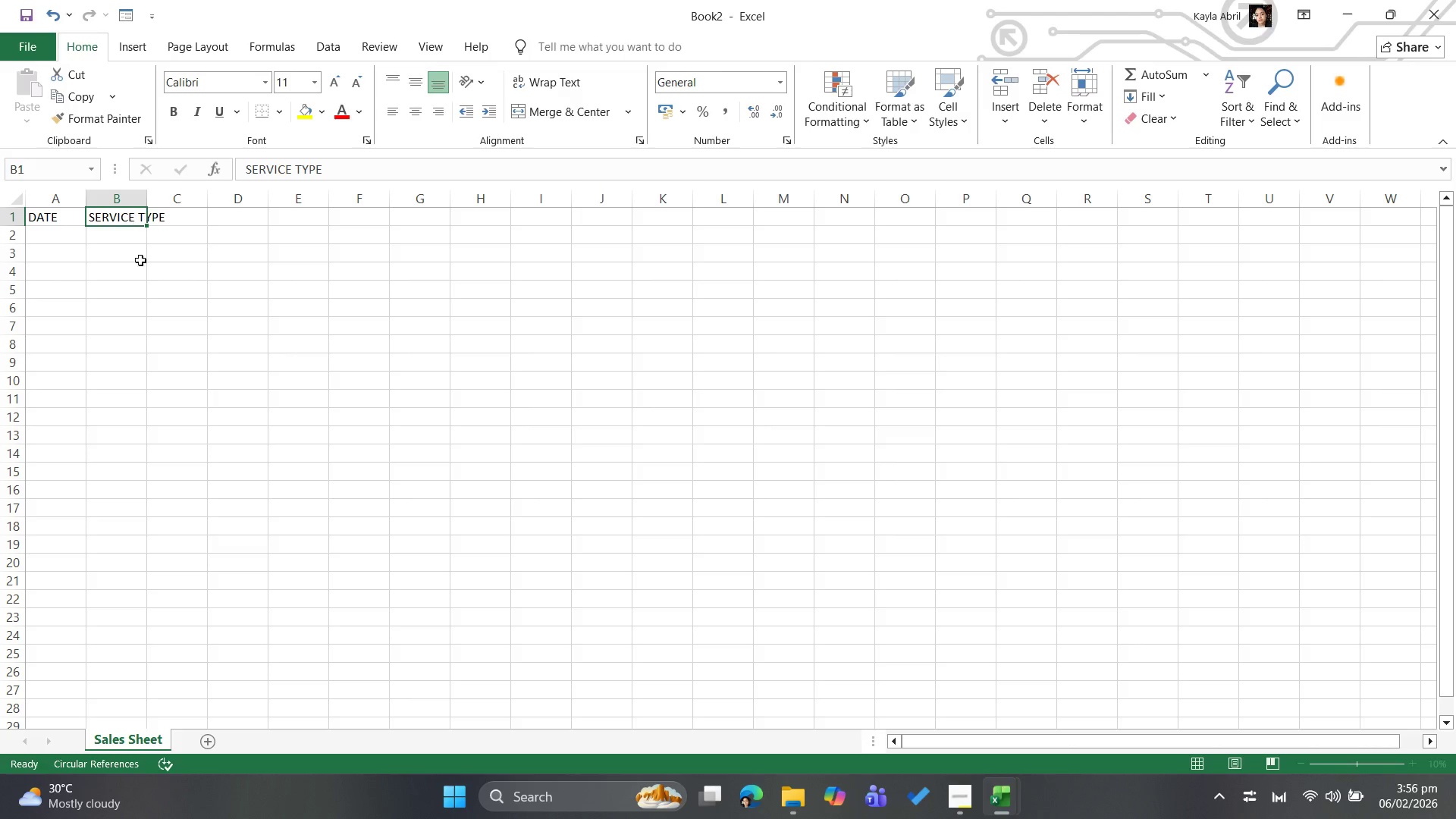 
right_click([137, 738])
 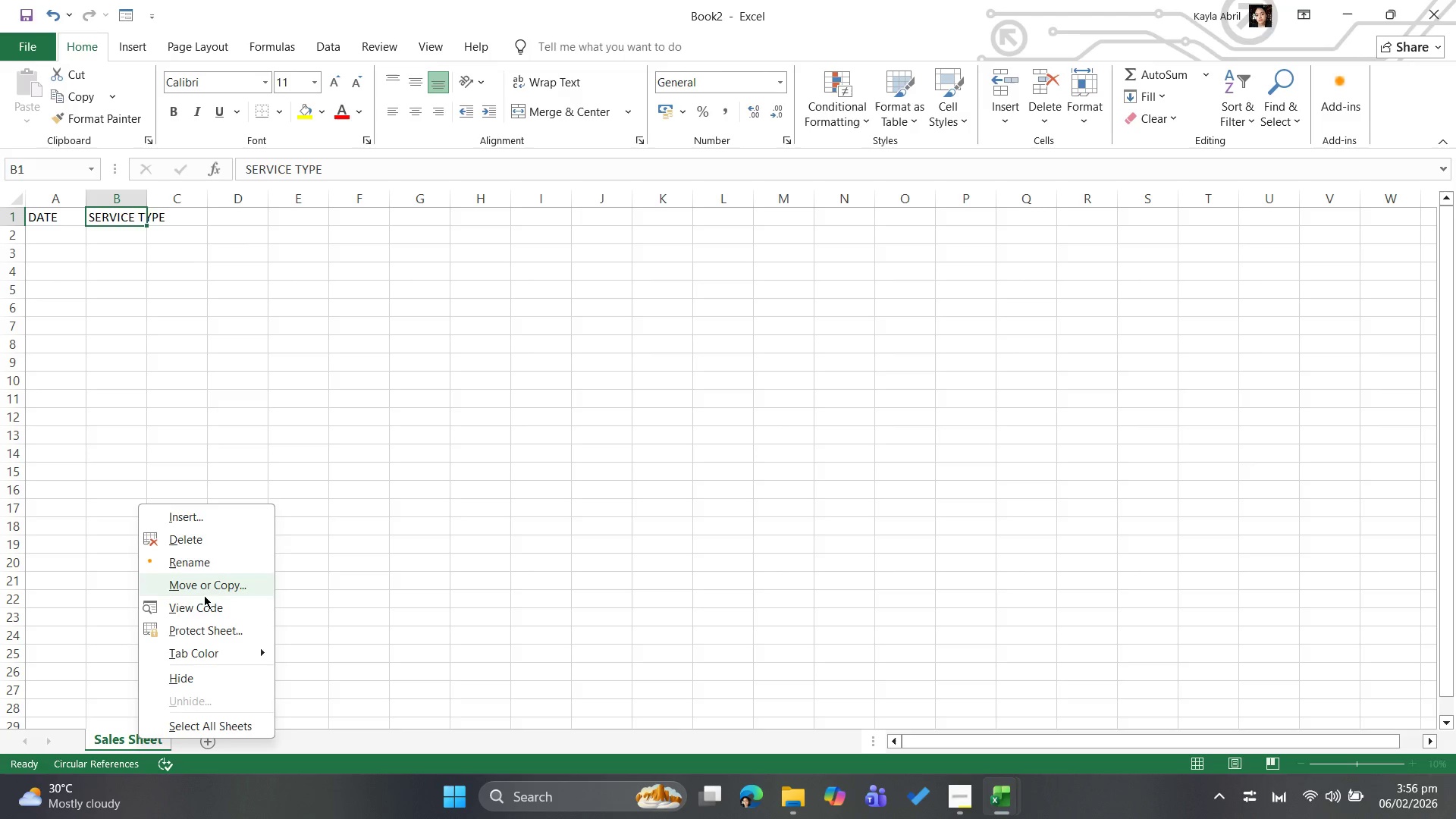 
left_click([201, 614])
 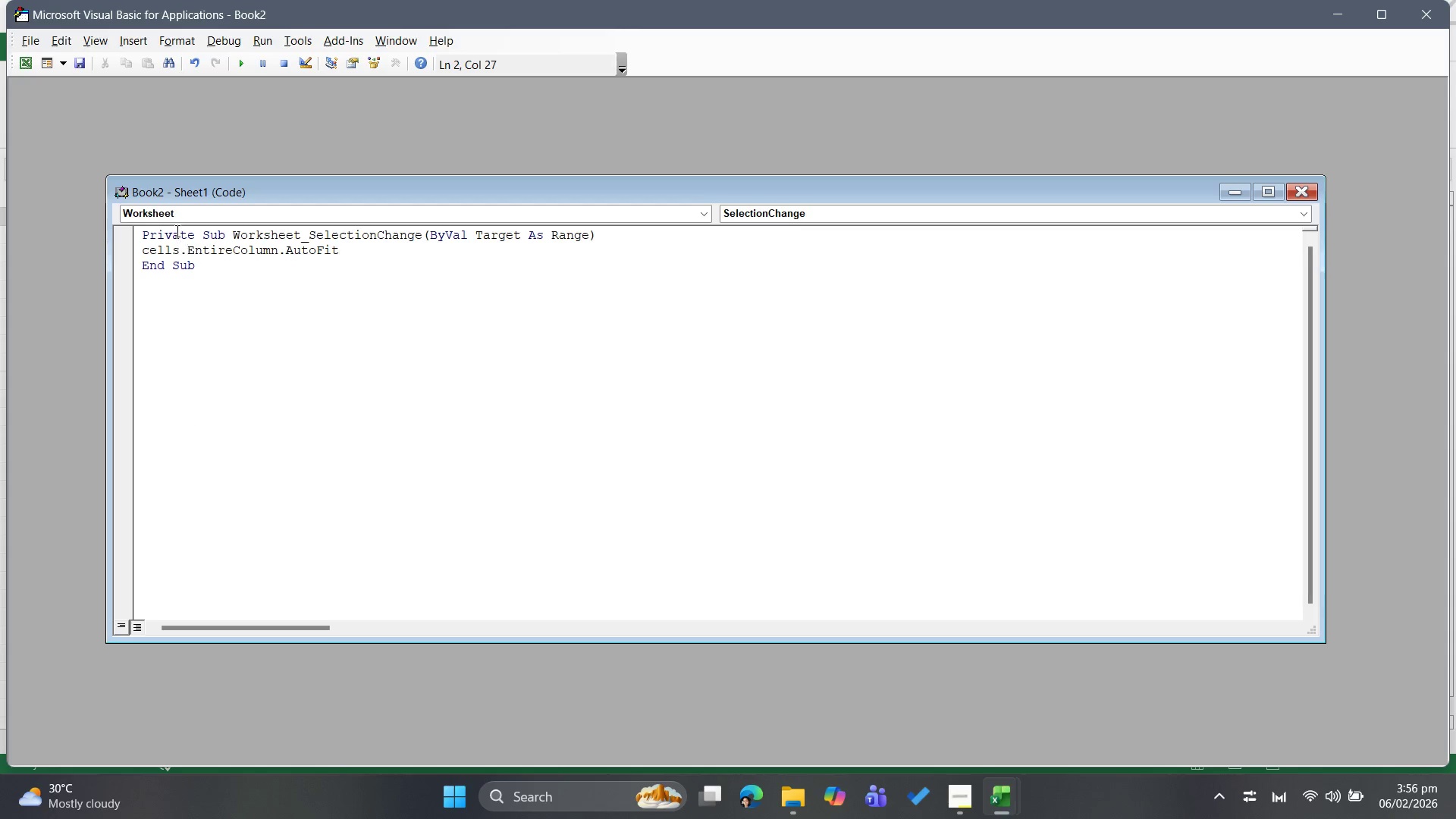 
mouse_move([183, 237])
 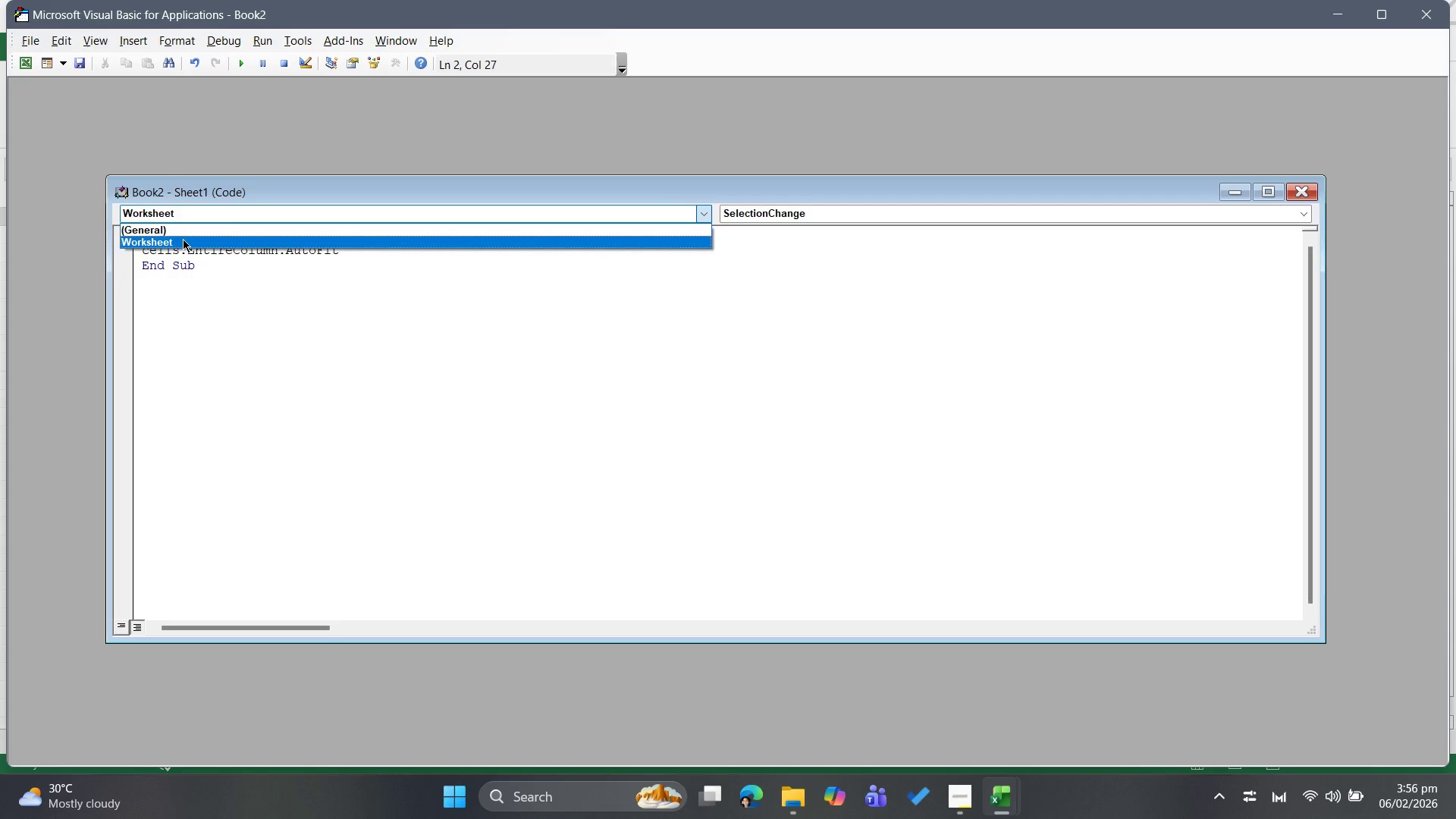 
left_click([183, 239])
 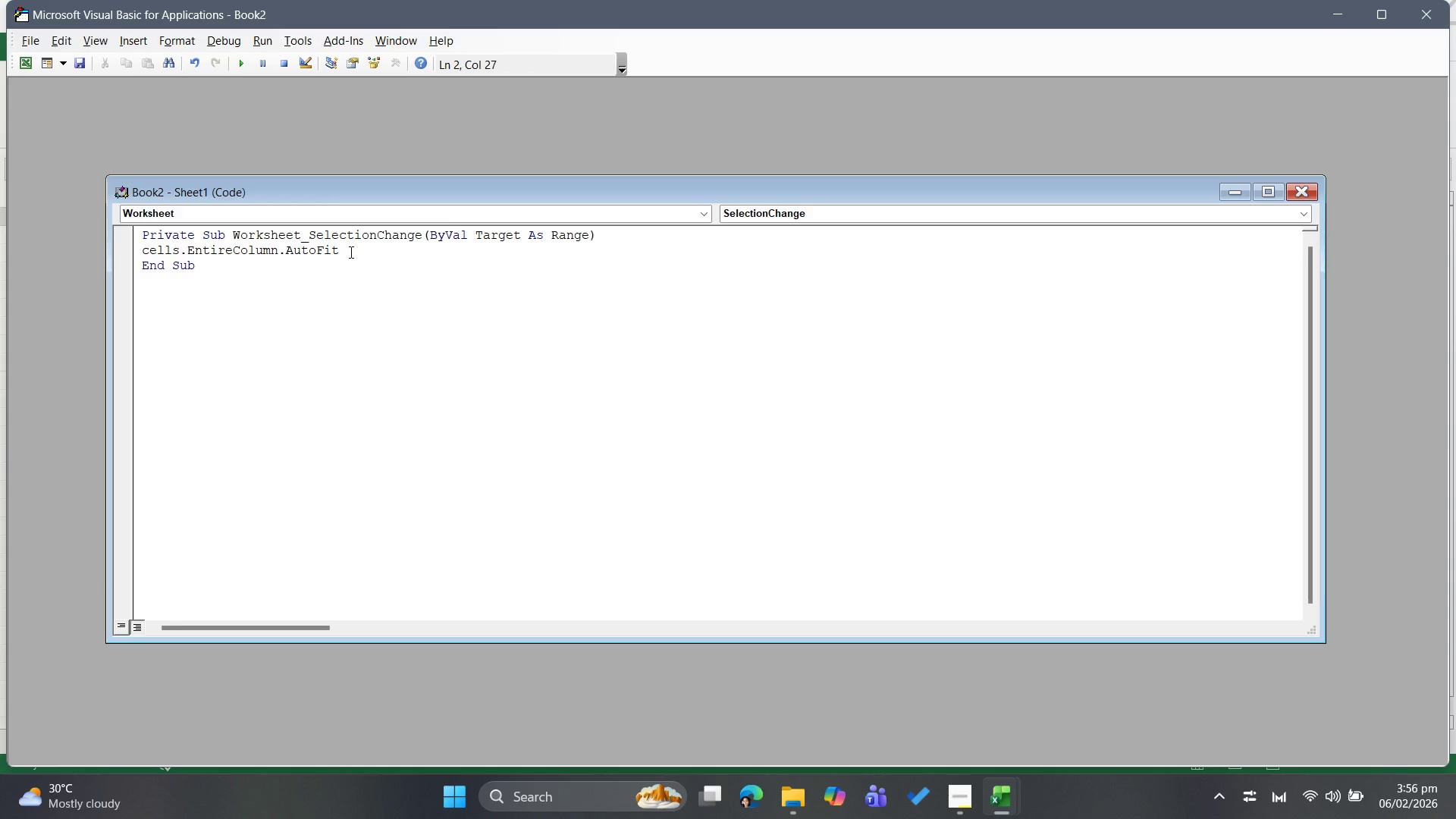 
wait(5.48)
 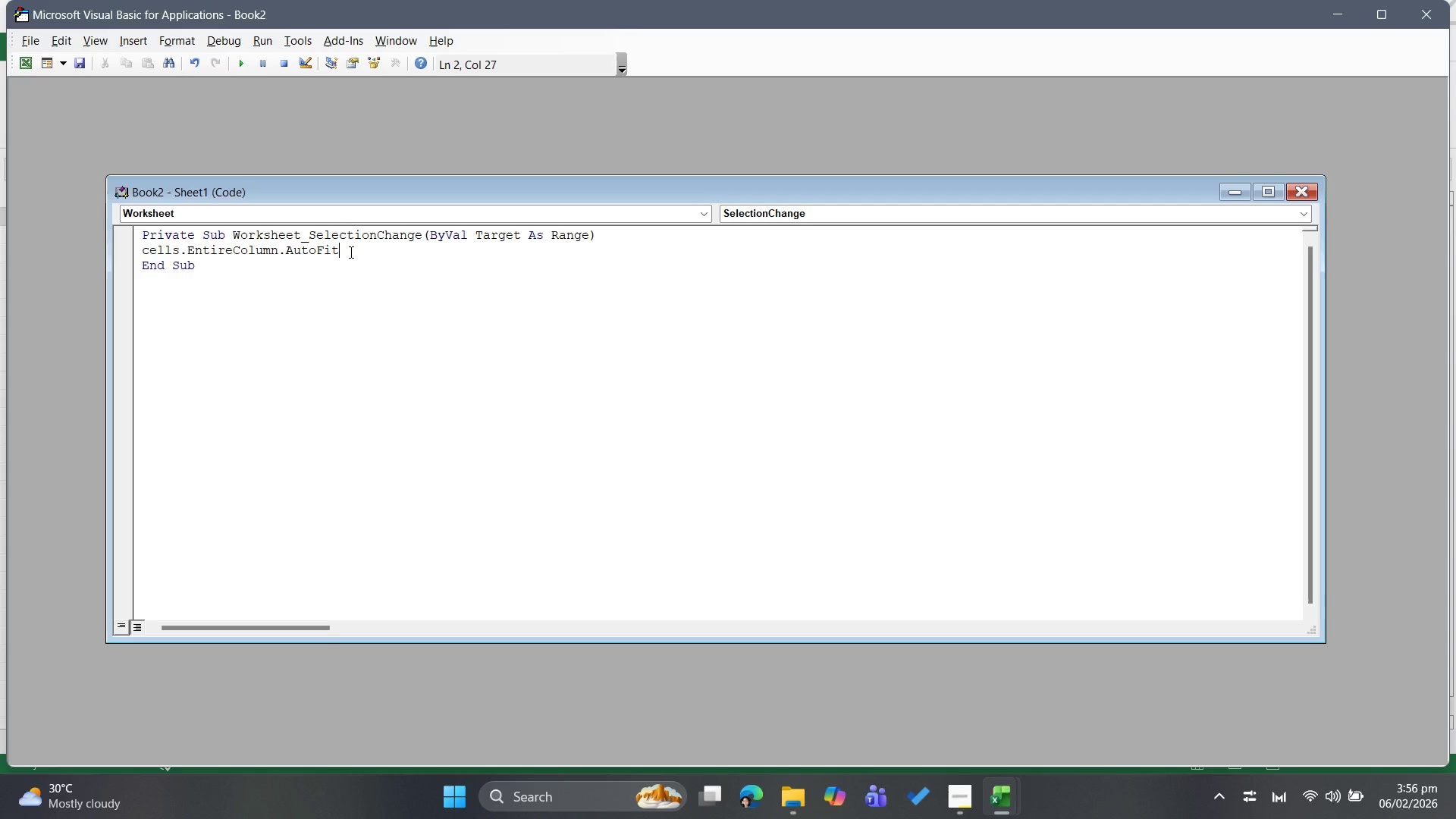 
key(Enter)
 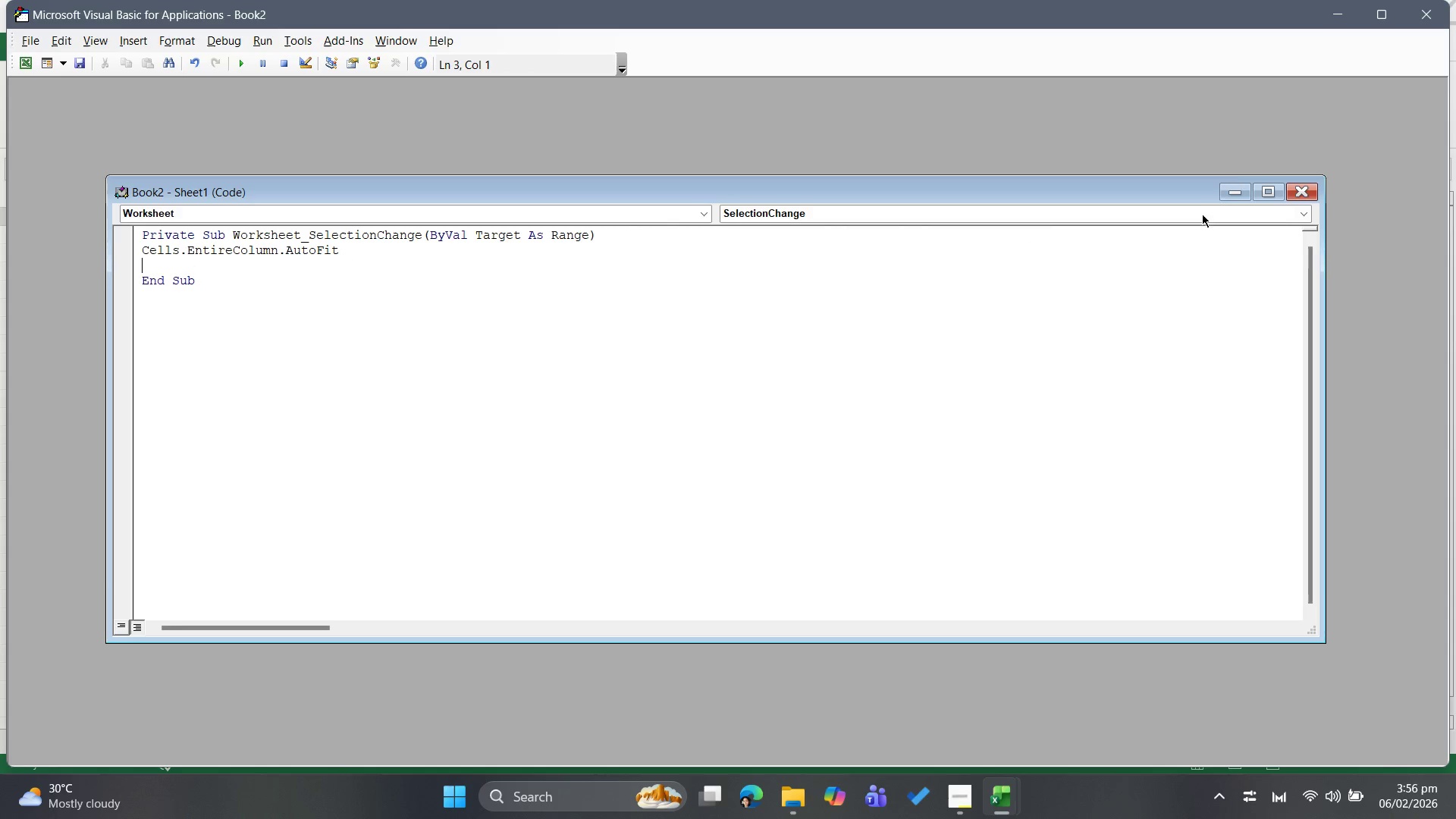 
left_click([1297, 190])
 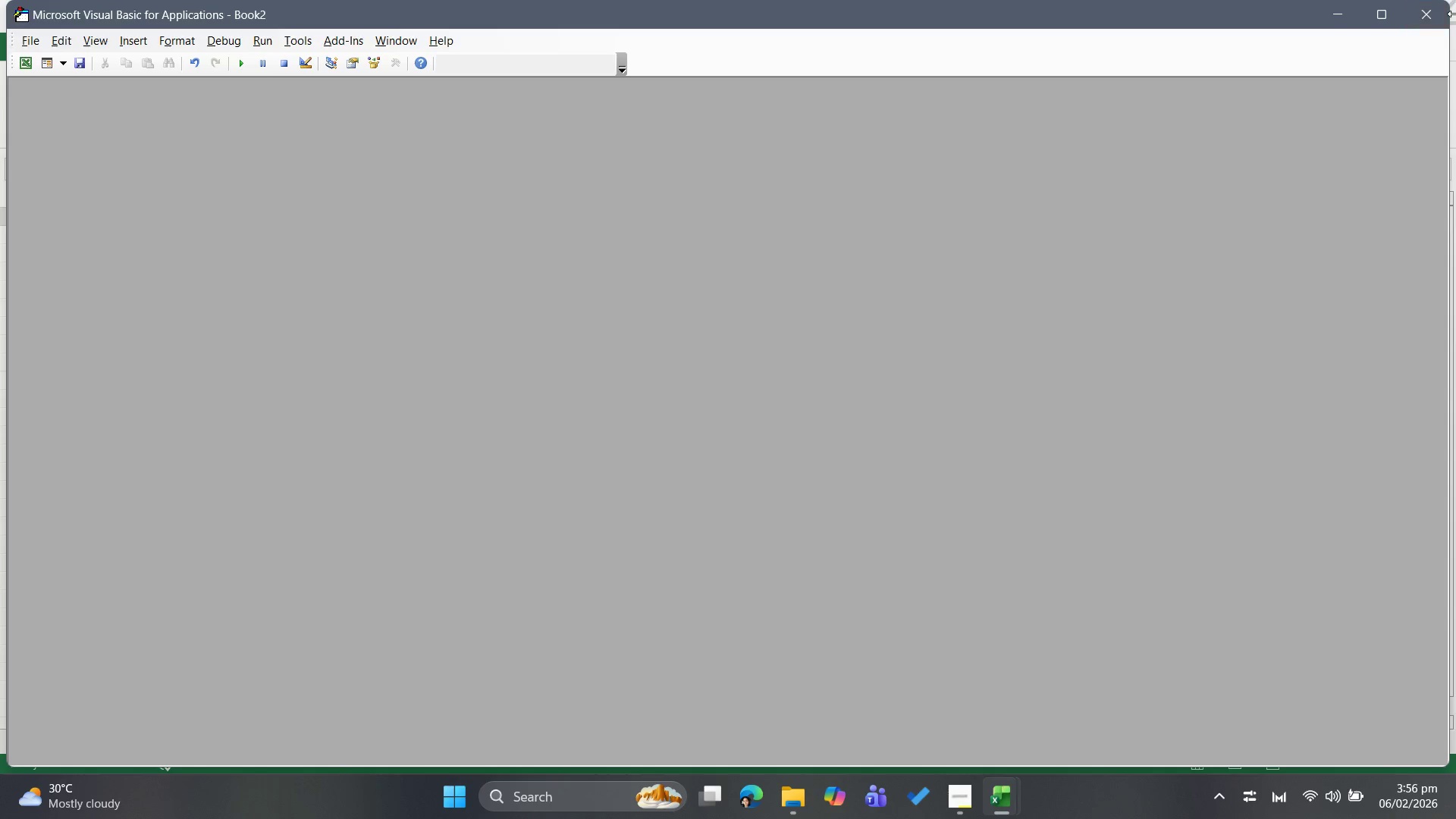 
left_click([1428, 23])
 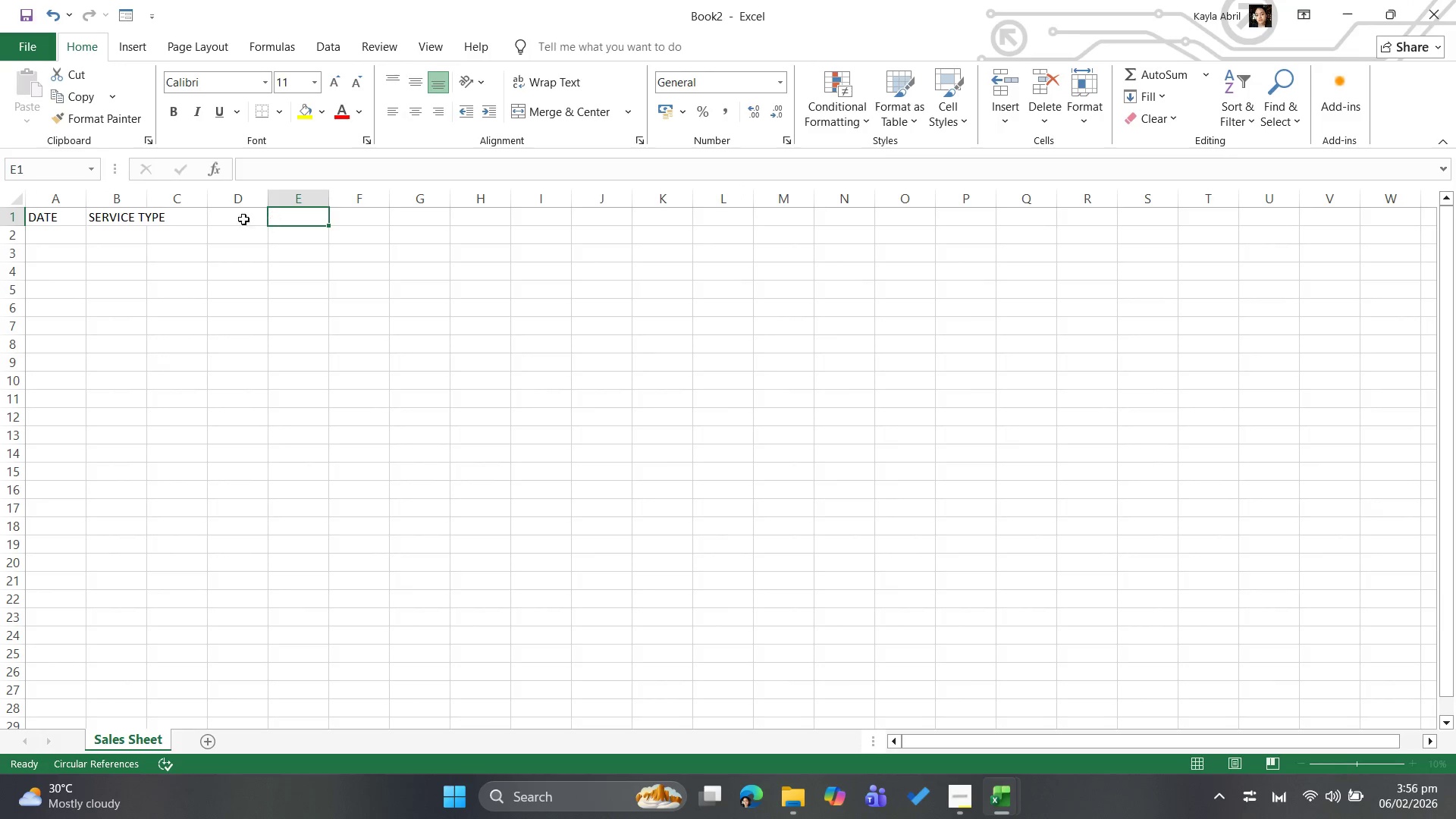 
left_click([120, 221])
 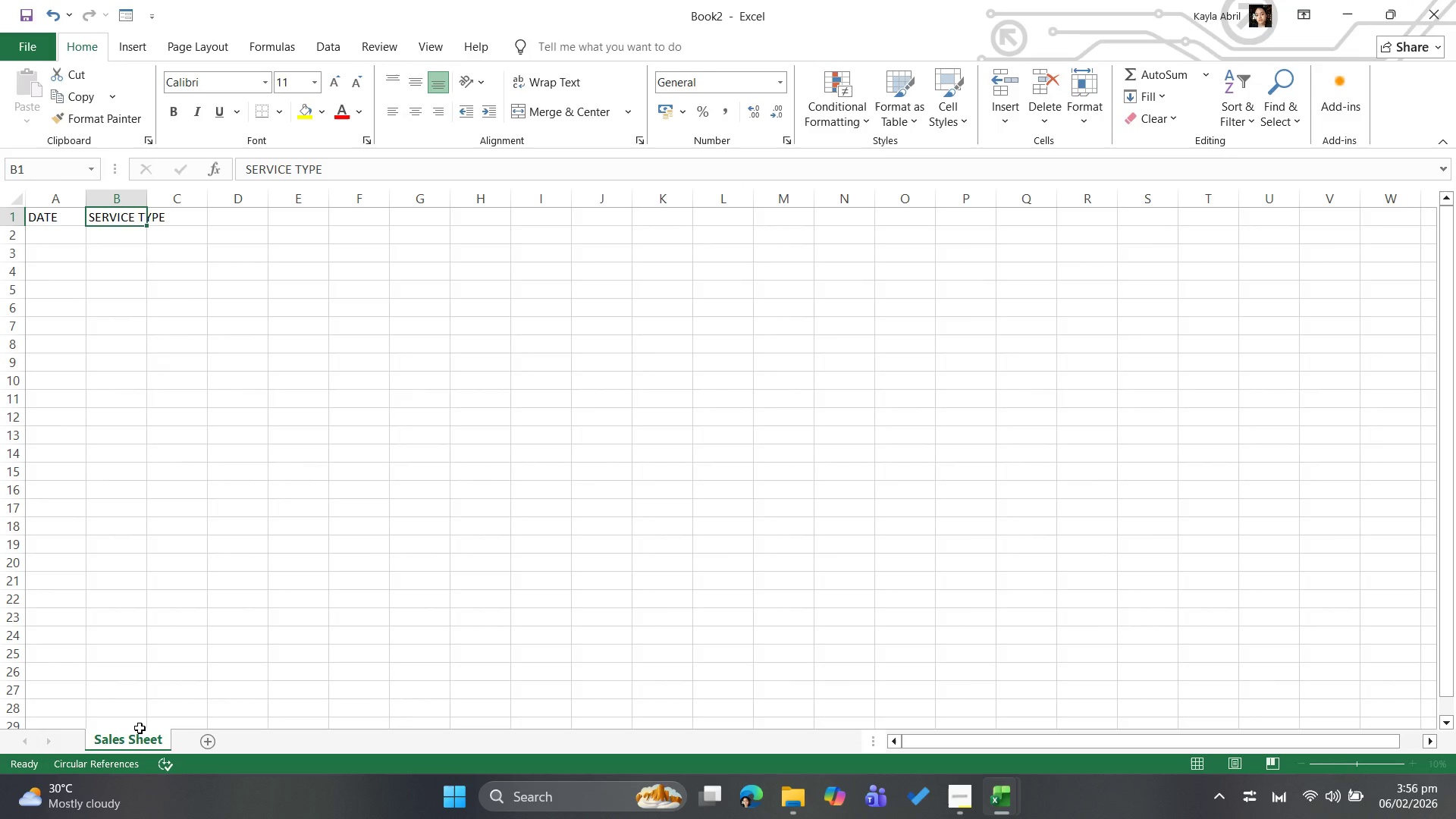 
right_click([140, 735])
 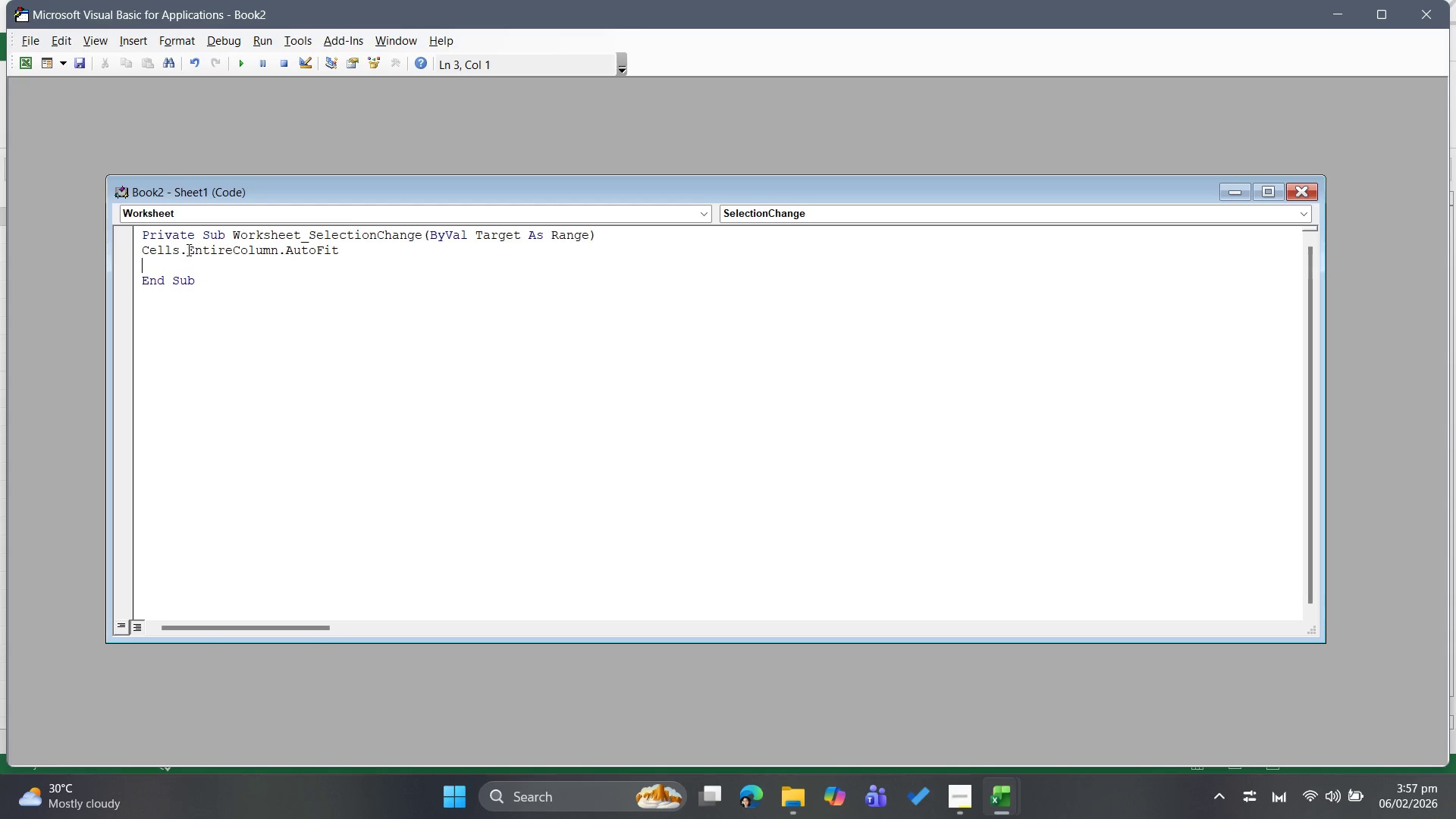 
left_click_drag(start_coordinate=[372, 252], to_coordinate=[132, 252])
 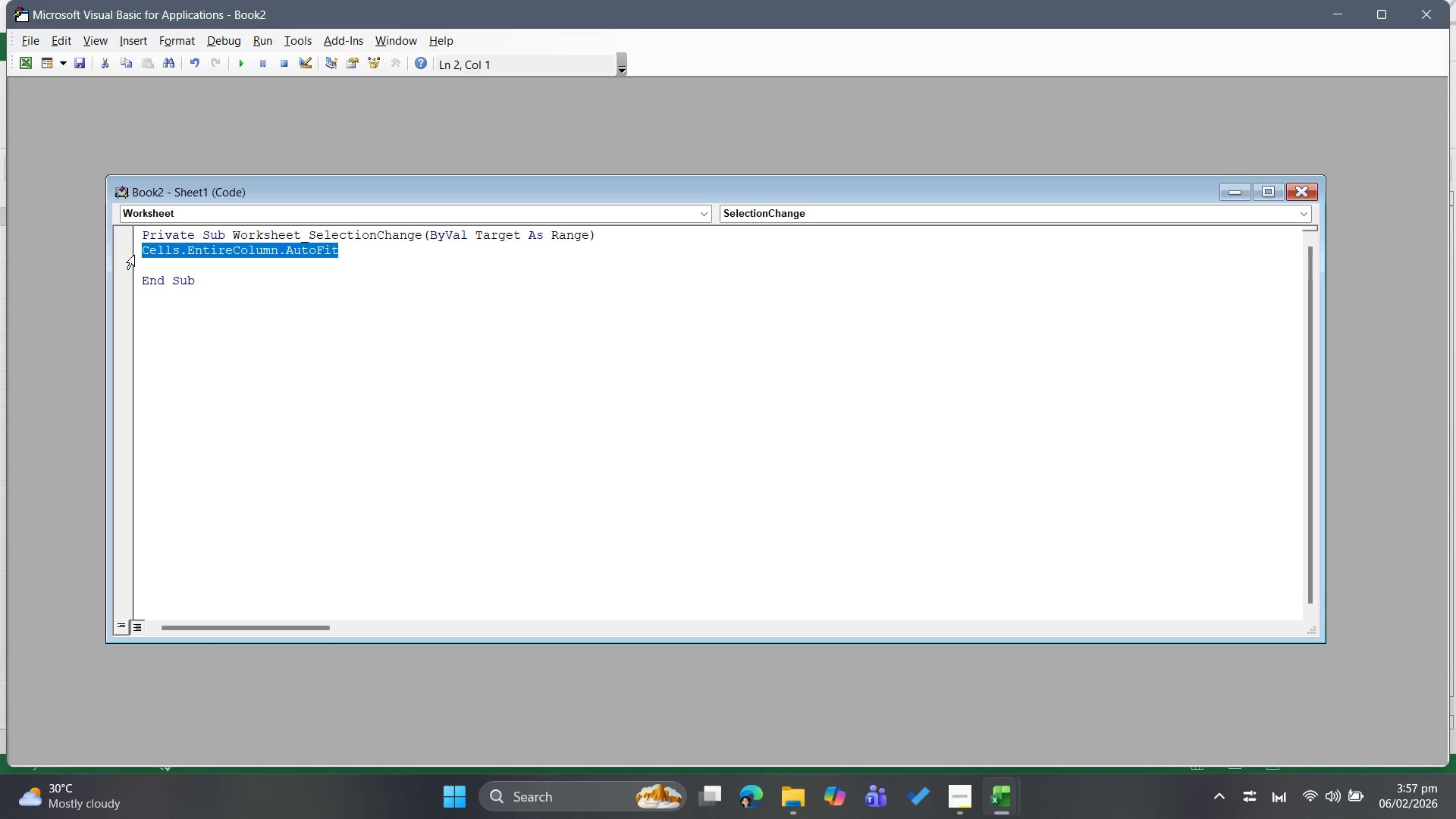 
type(CE)
key(Backspace)
type(ells.EN)
 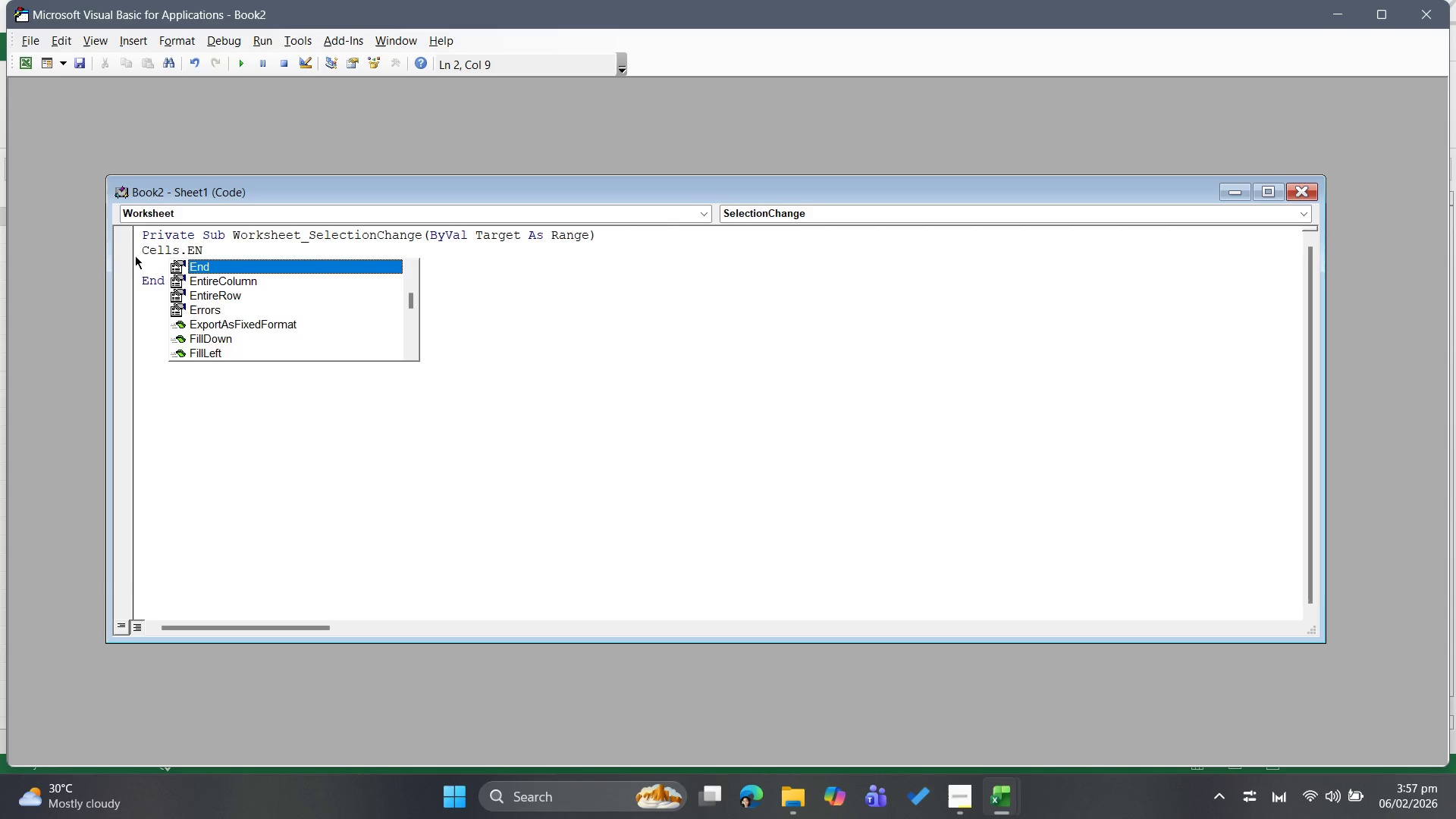 
double_click([196, 281])
 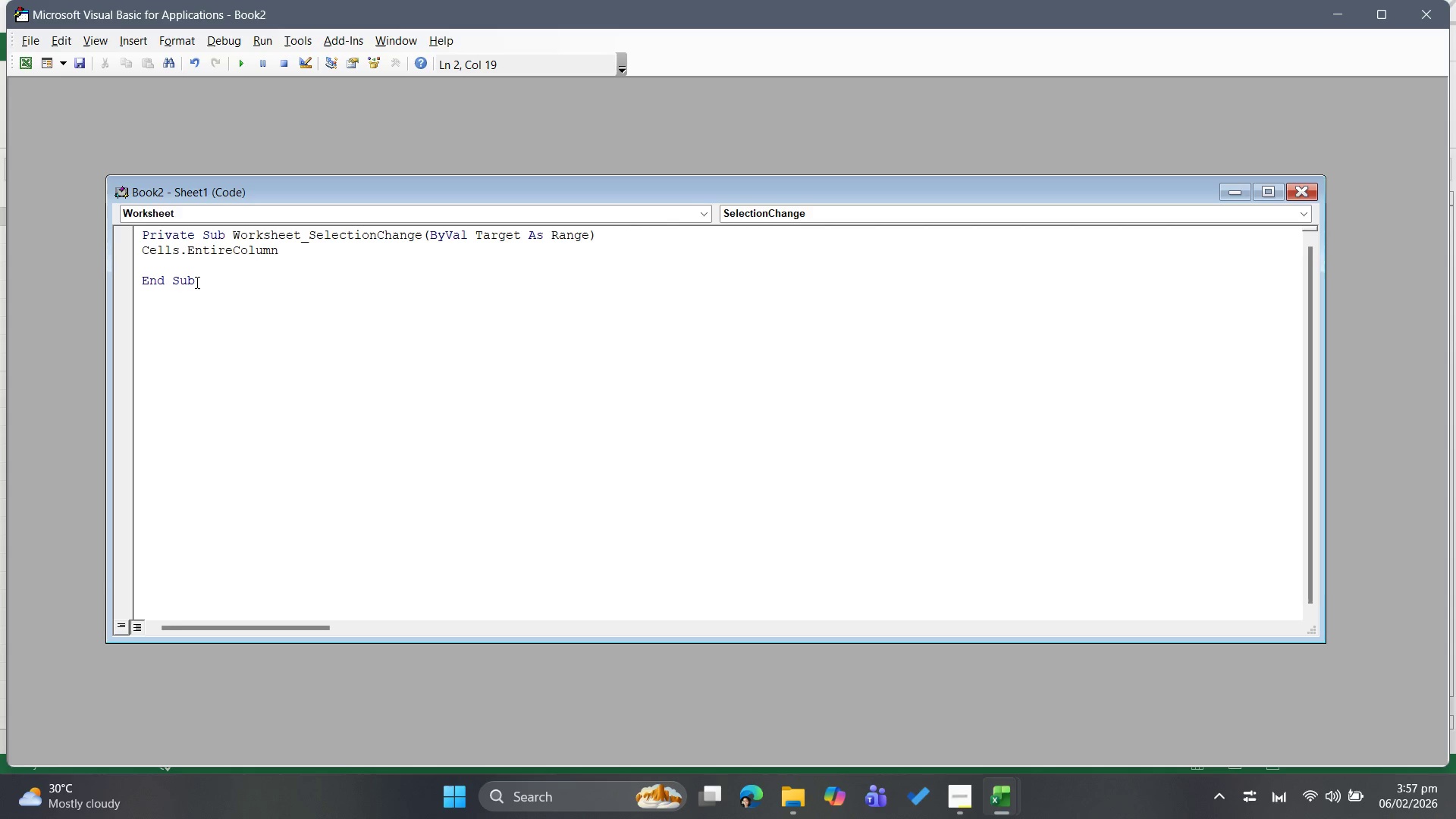 
type(.Au)
 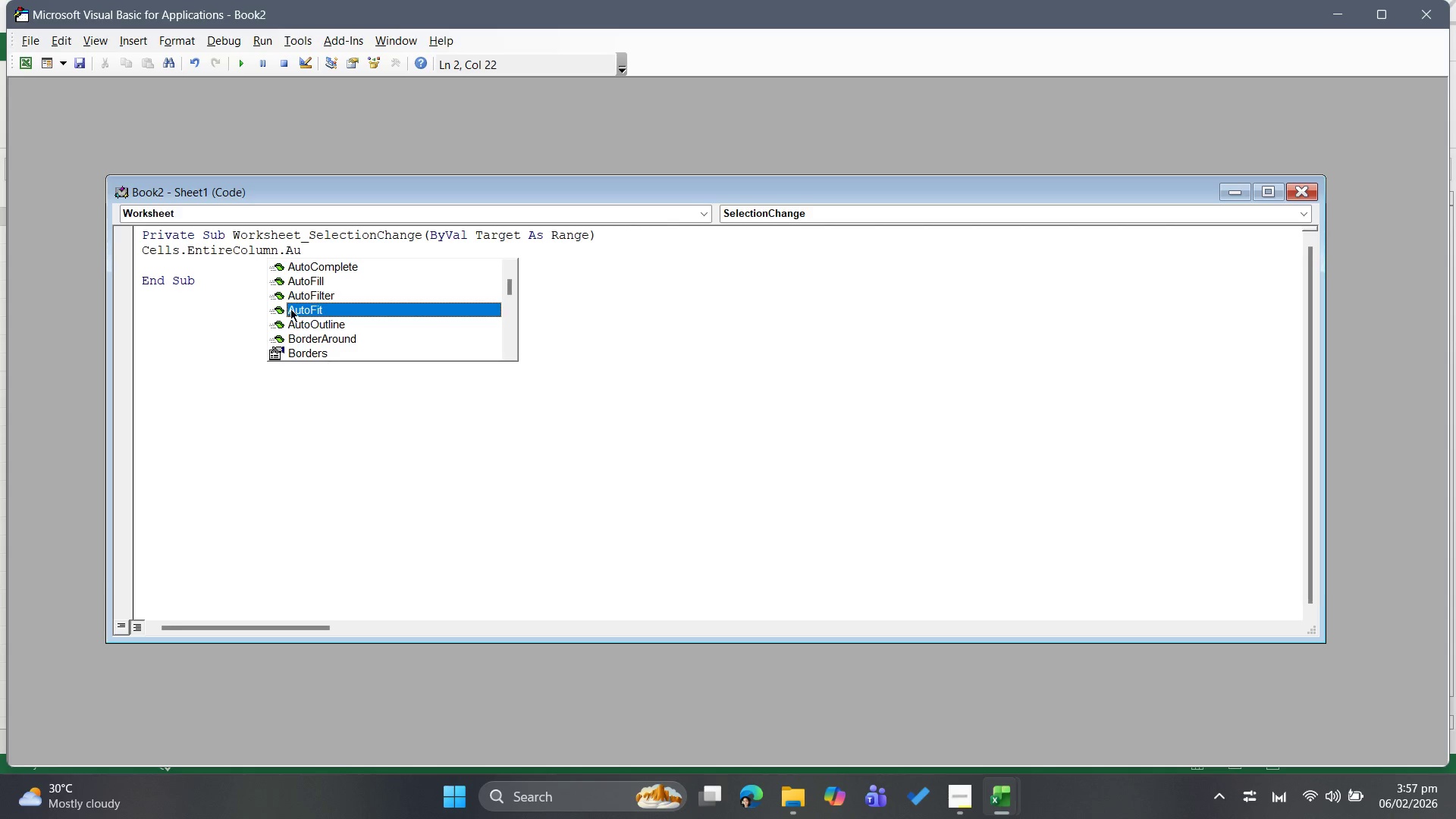 
double_click([293, 309])
 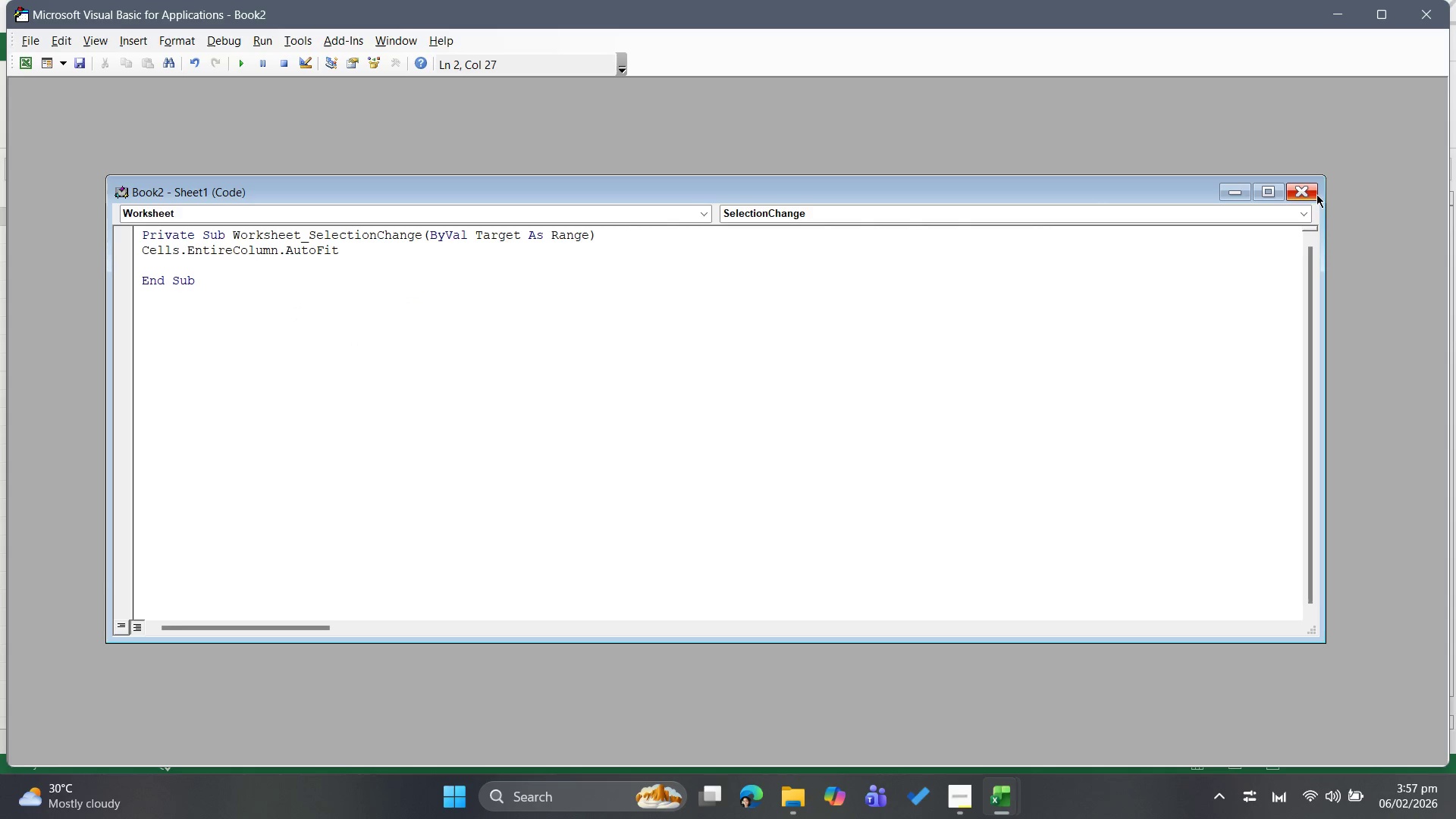 
left_click([1301, 187])
 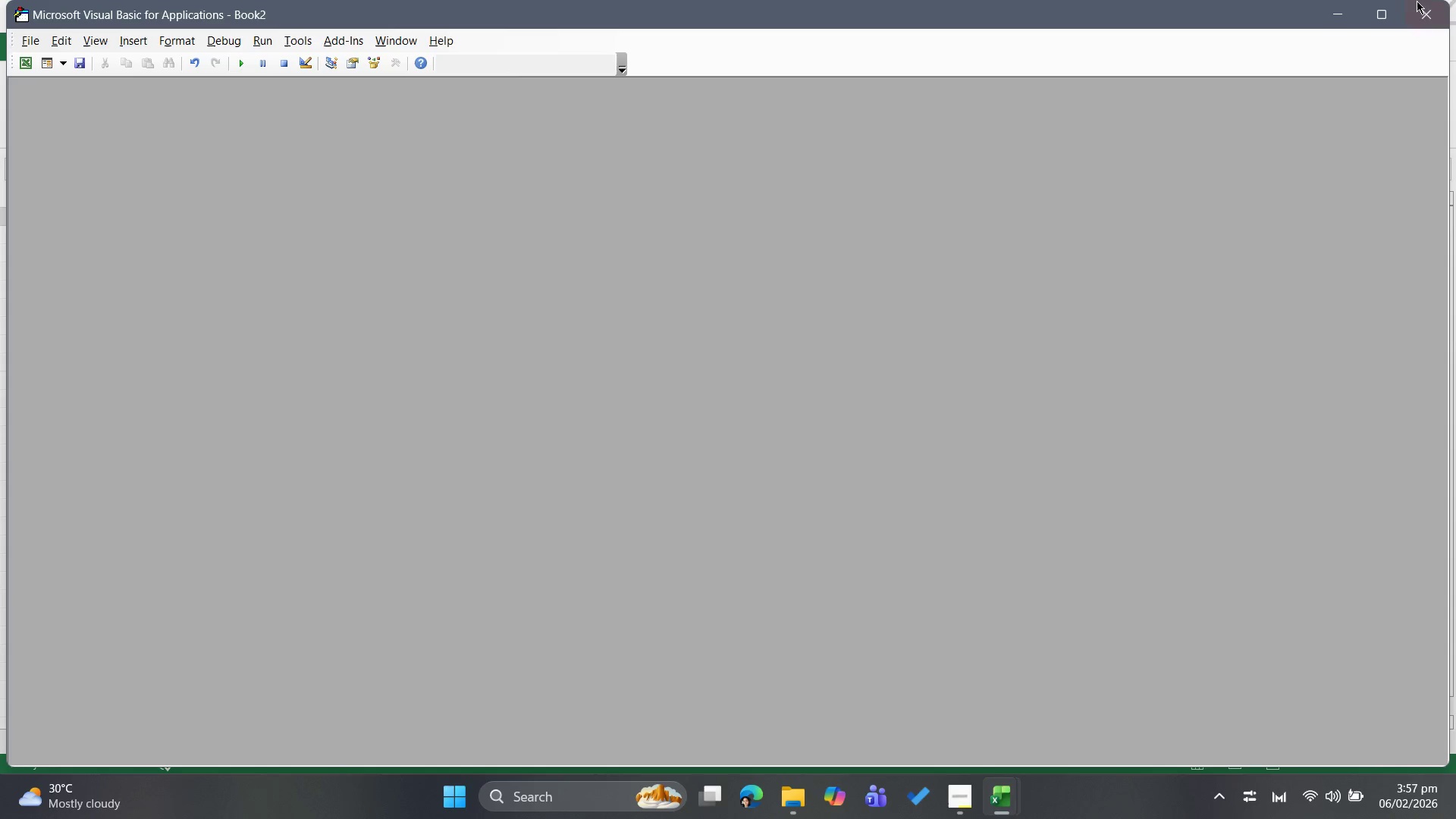 
left_click([1428, 30])
 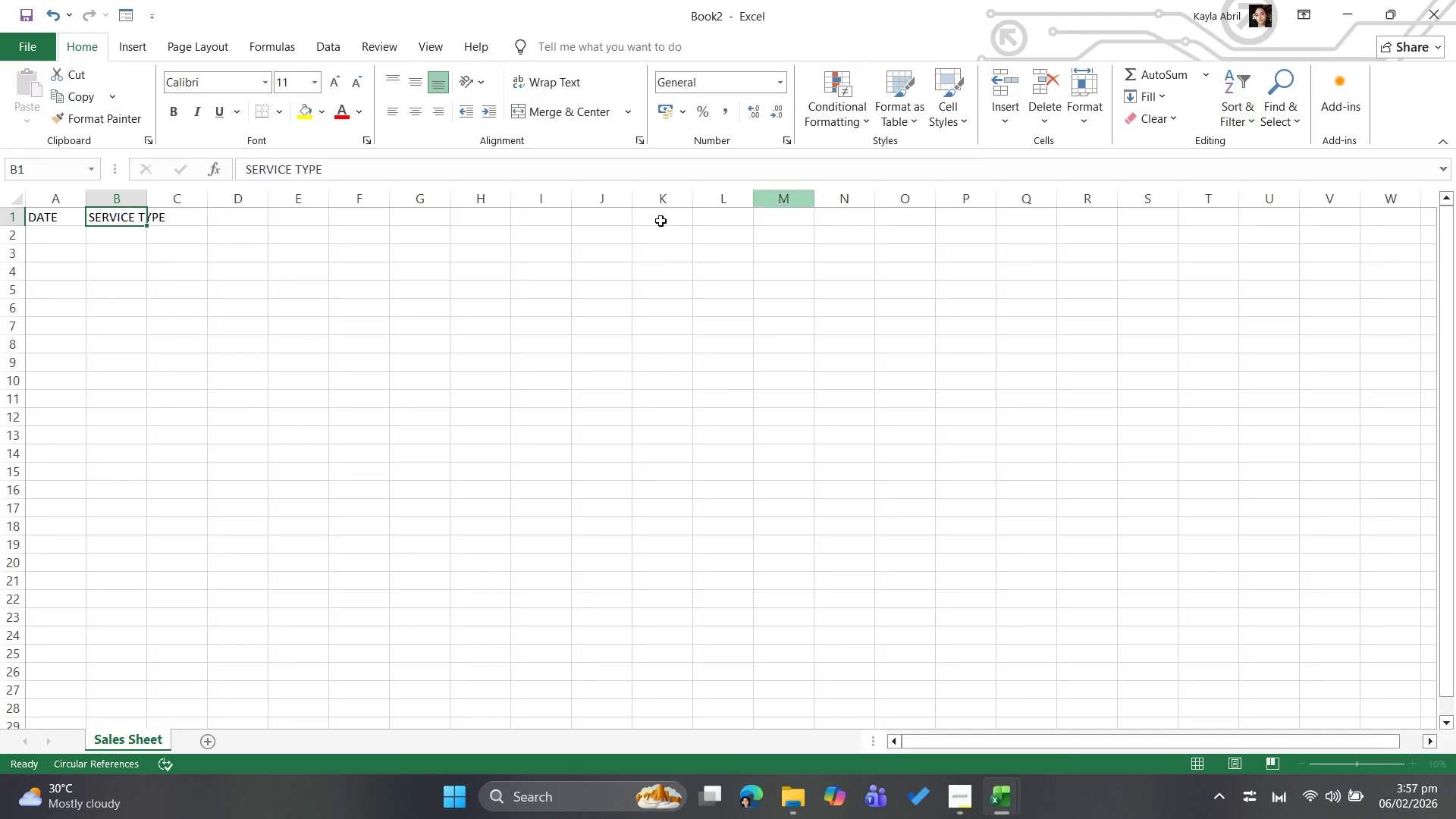 
left_click([438, 243])
 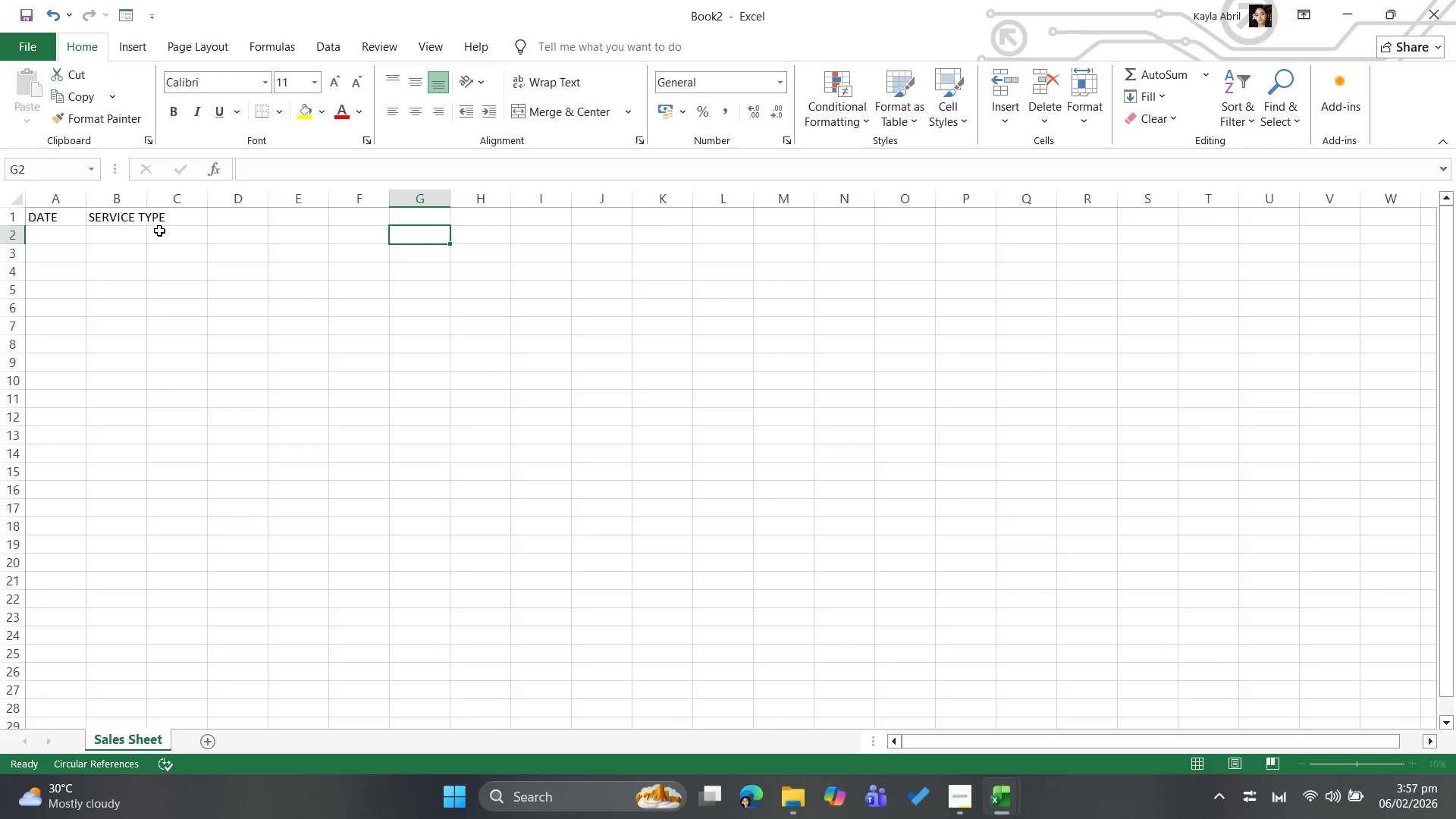 
left_click([179, 216])
 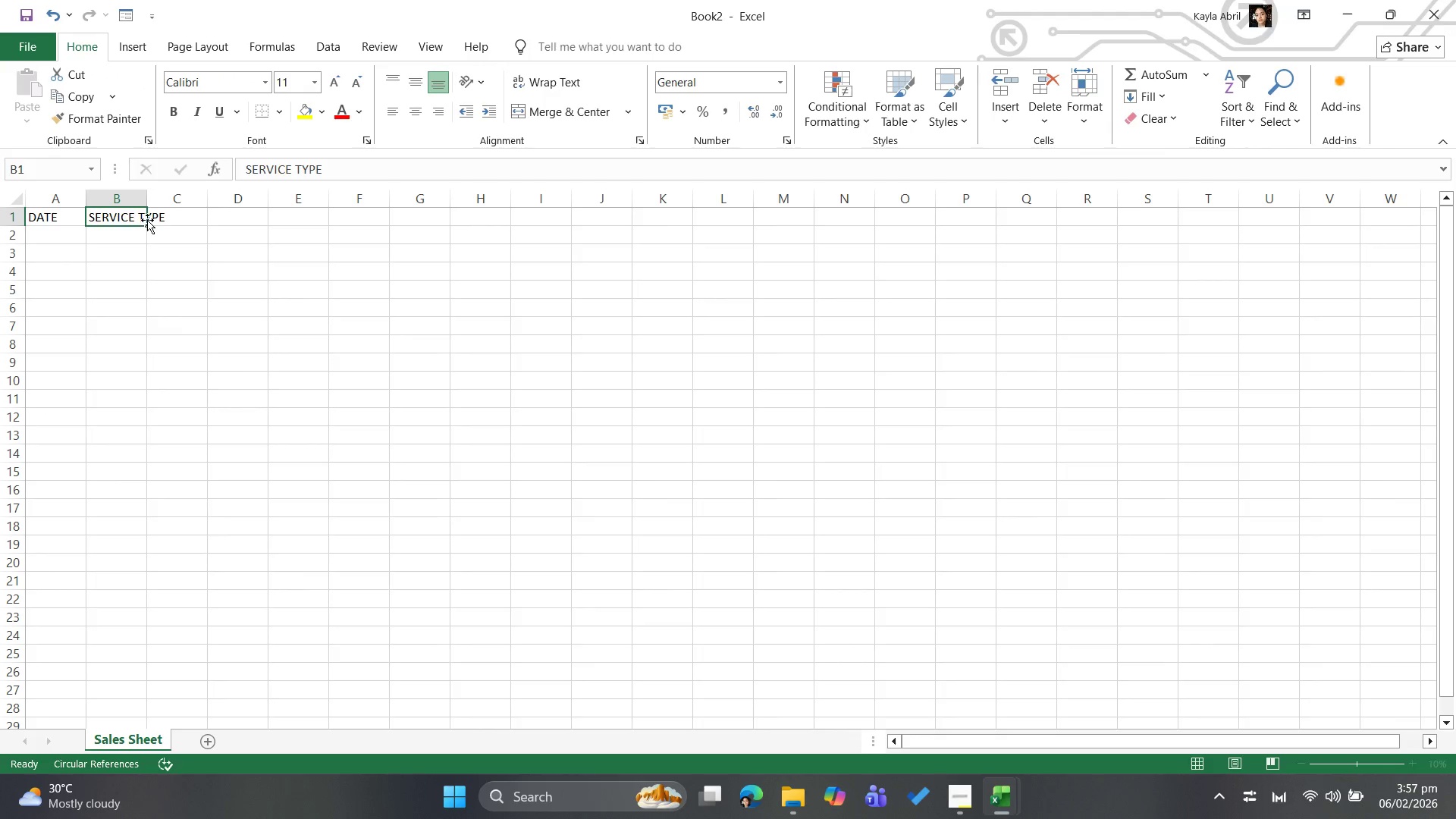 
type(ser)
key(Backspace)
key(Backspace)
key(Backspace)
type(SERVICE TYPE)
 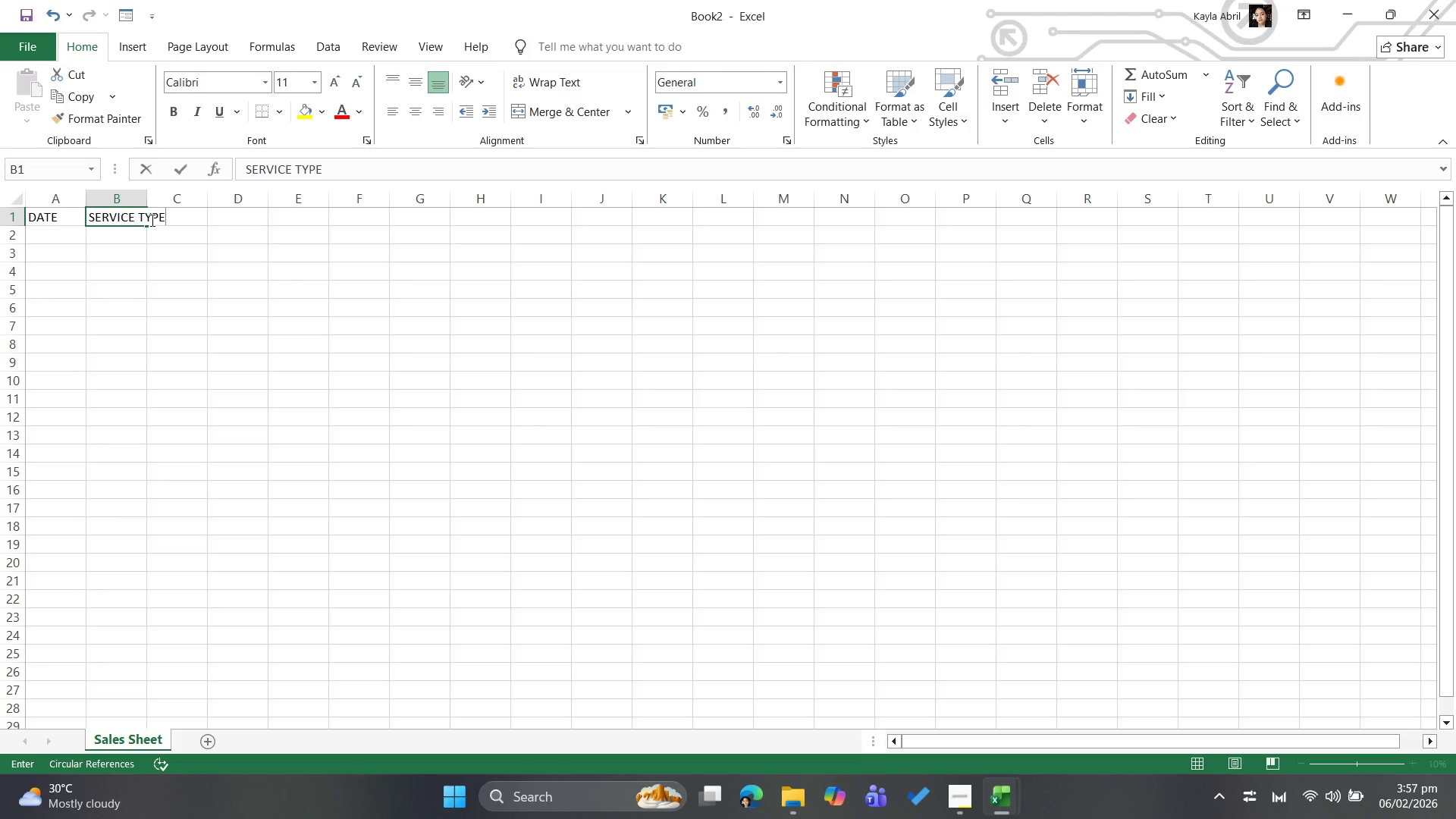 
key(ArrowRight)
 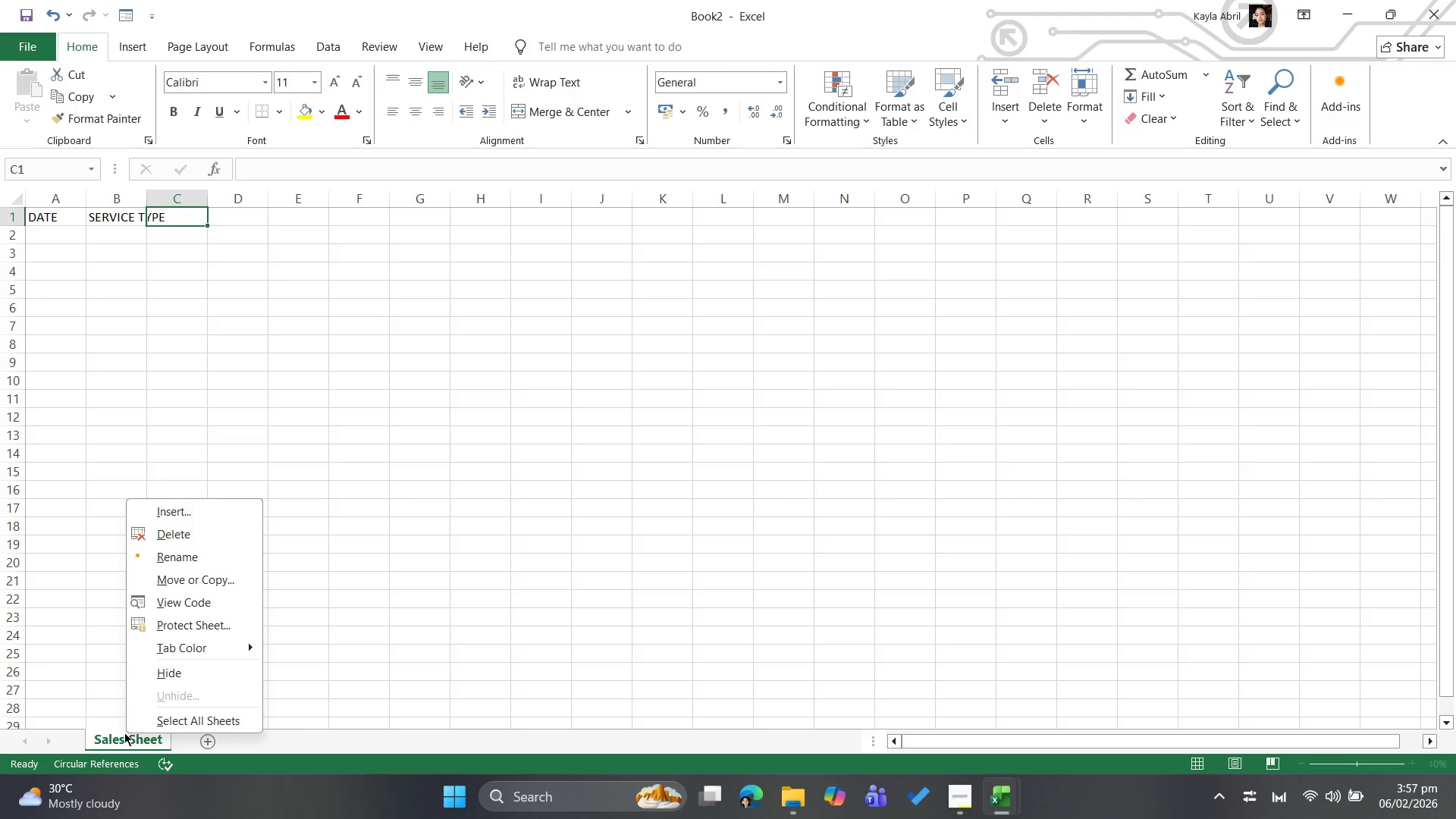 
left_click([204, 608])
 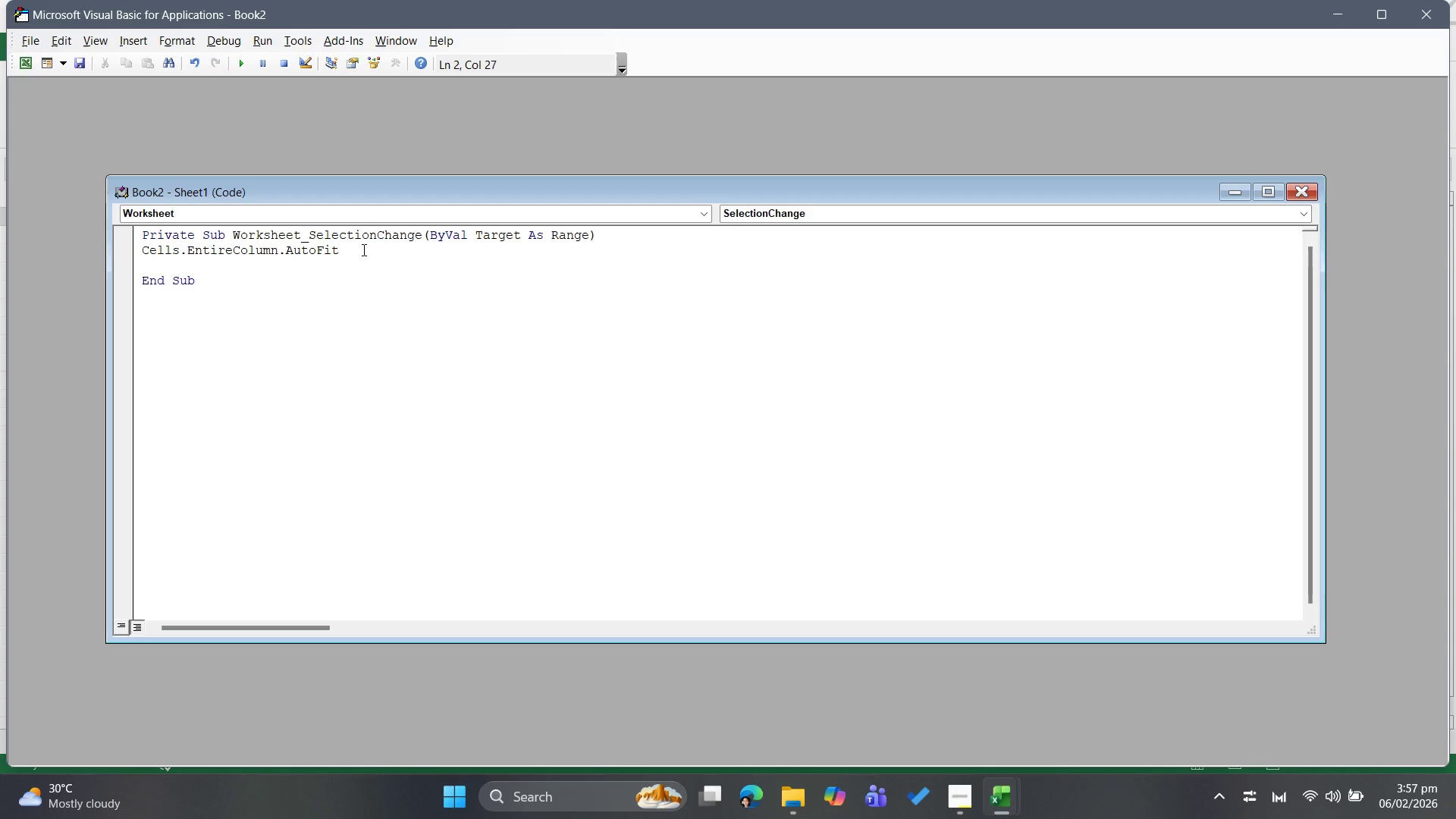 
left_click([364, 249])
 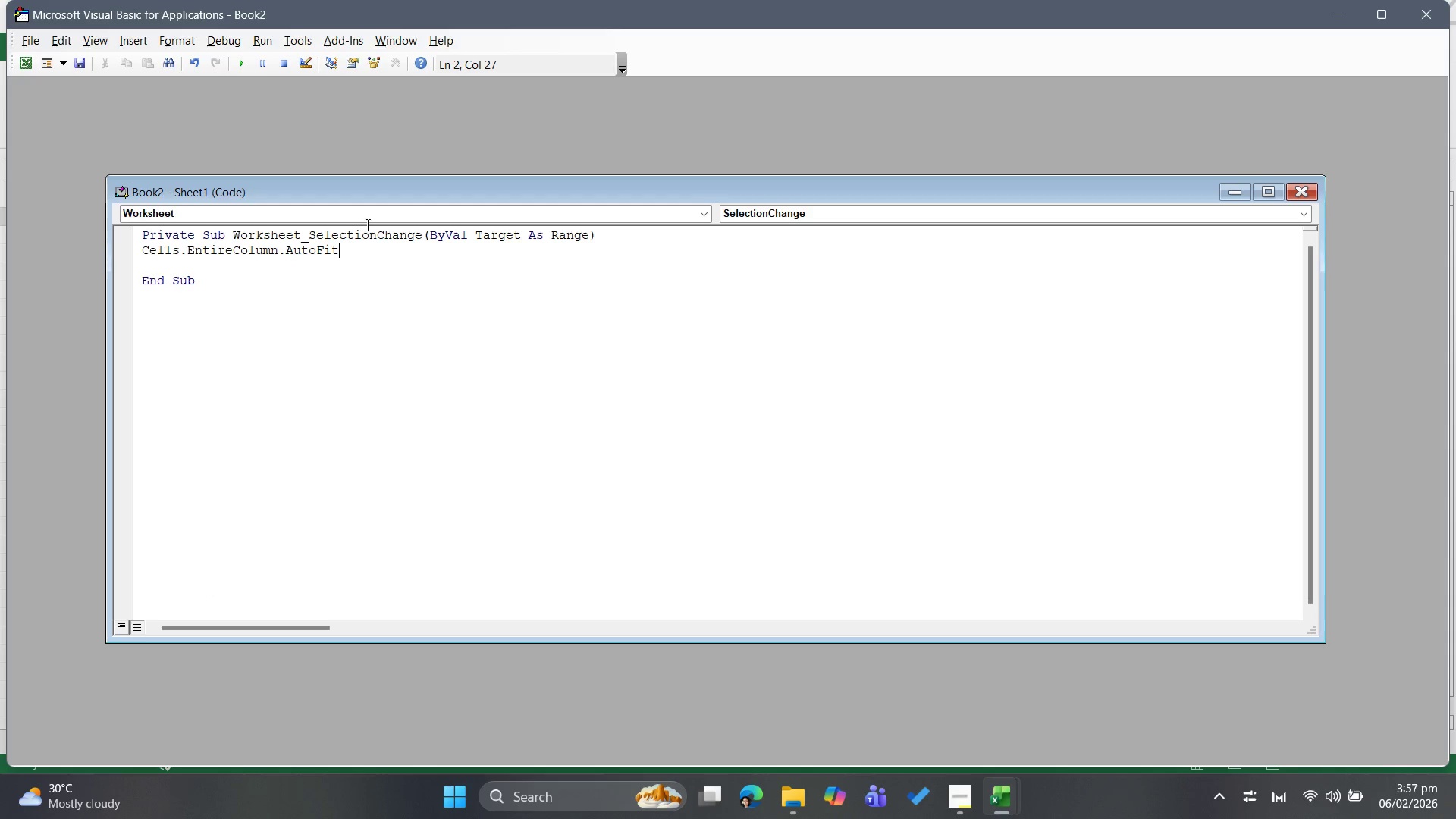 
left_click([368, 220])
 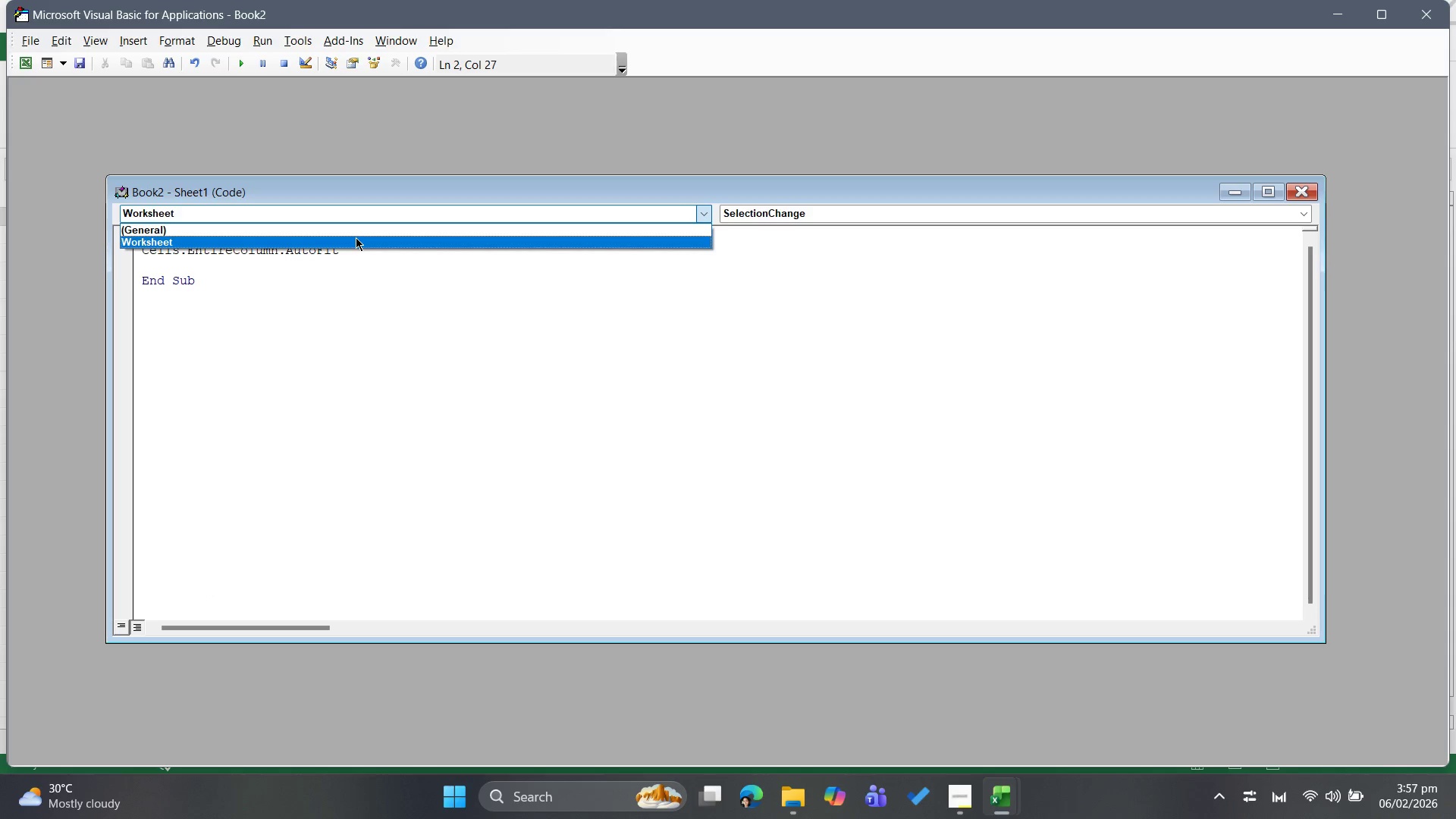 
left_click([356, 239])
 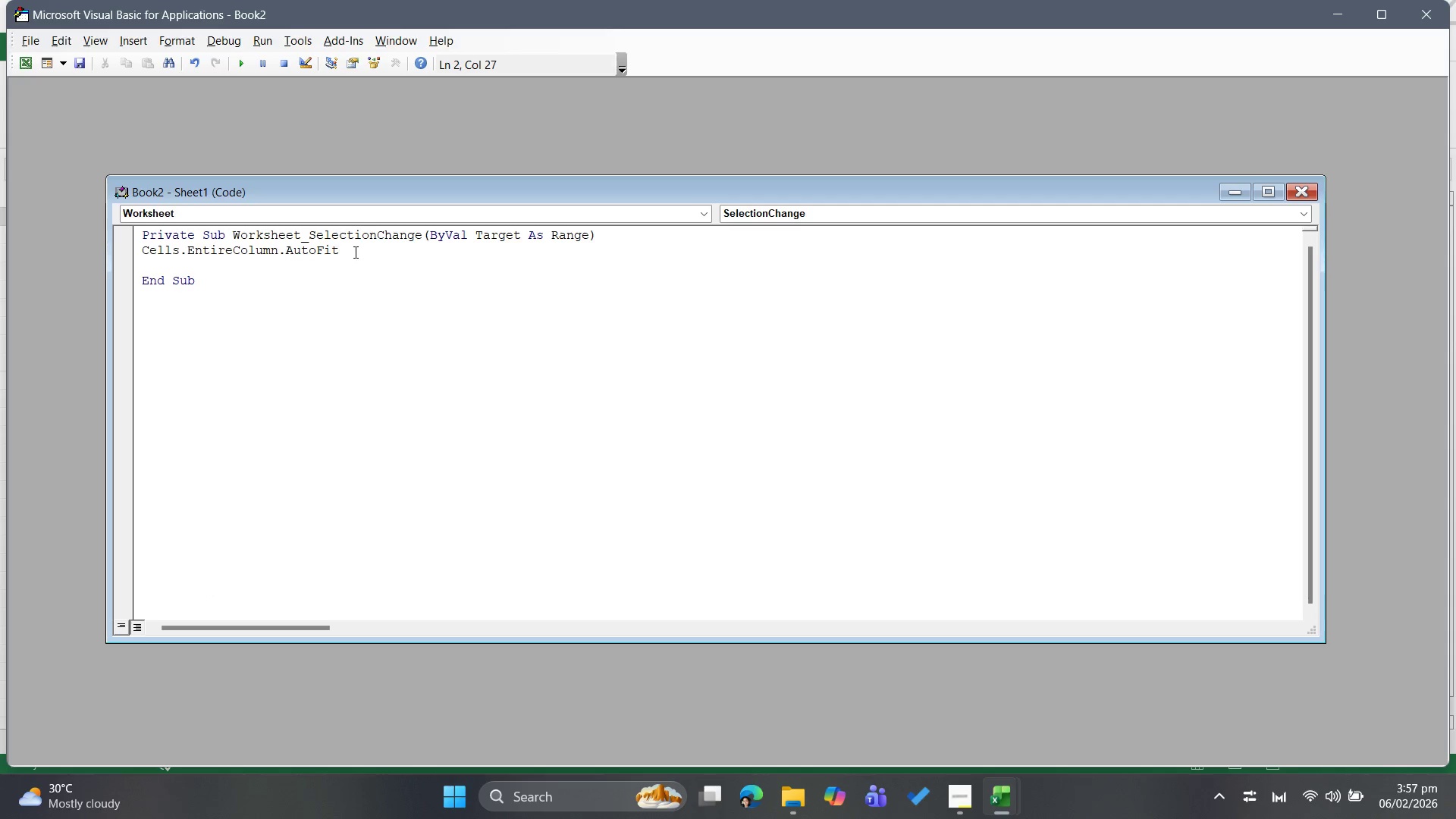 
left_click_drag(start_coordinate=[354, 252], to_coordinate=[189, 251])
 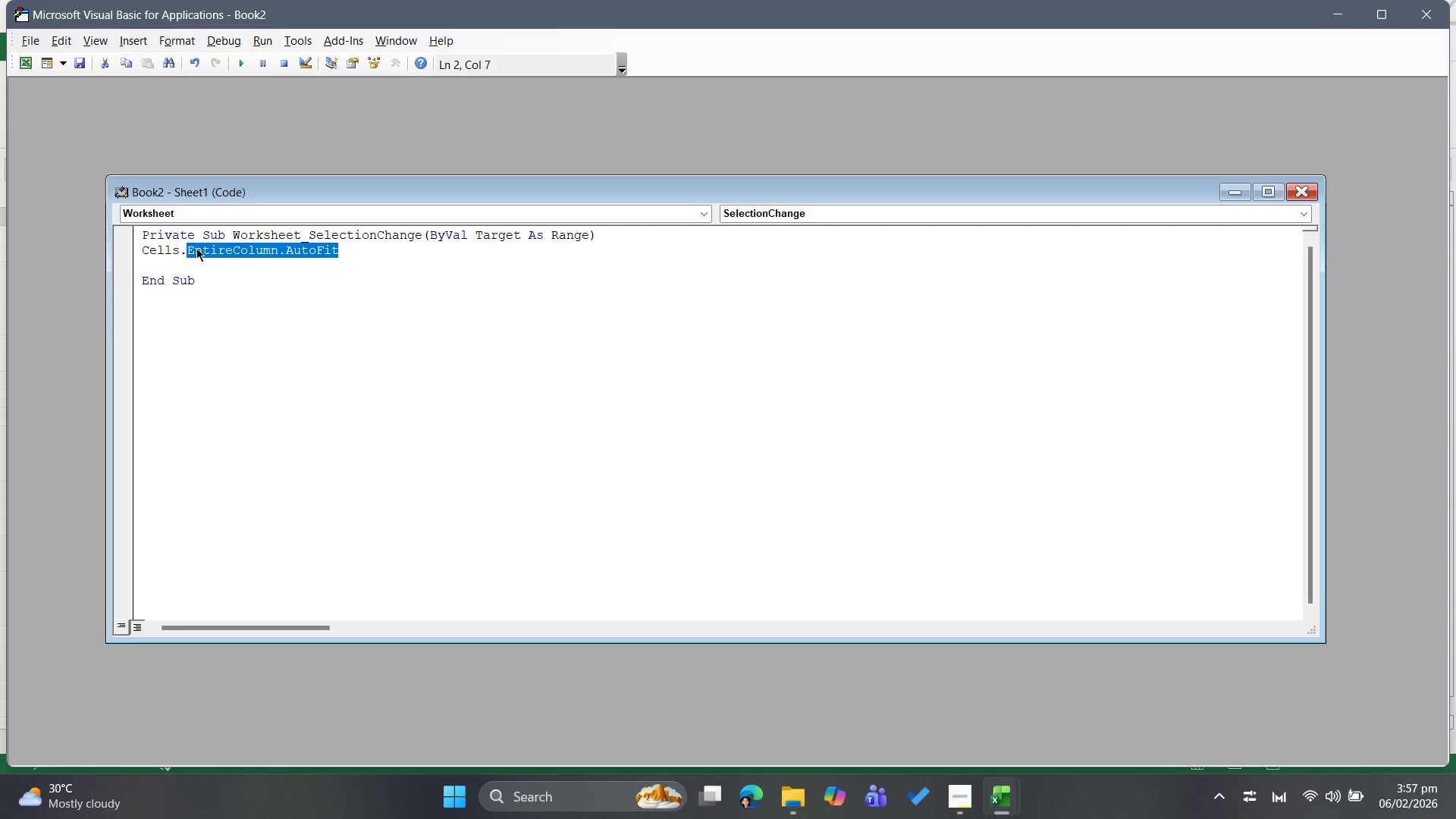 
key(Backspace)
type(AU)
key(Backspace)
type(utofit.entirecolumn)
 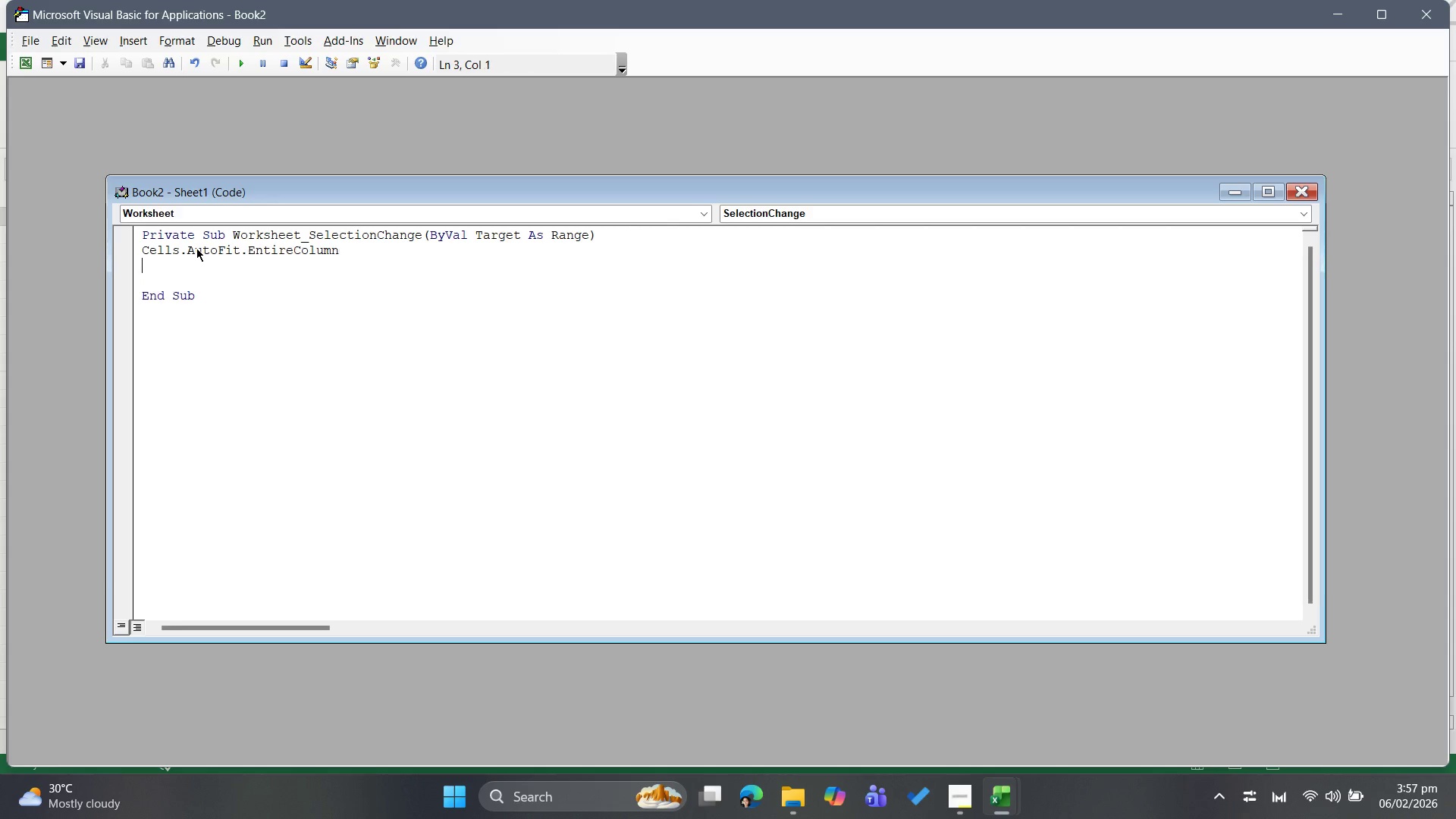 
key(Enter)
 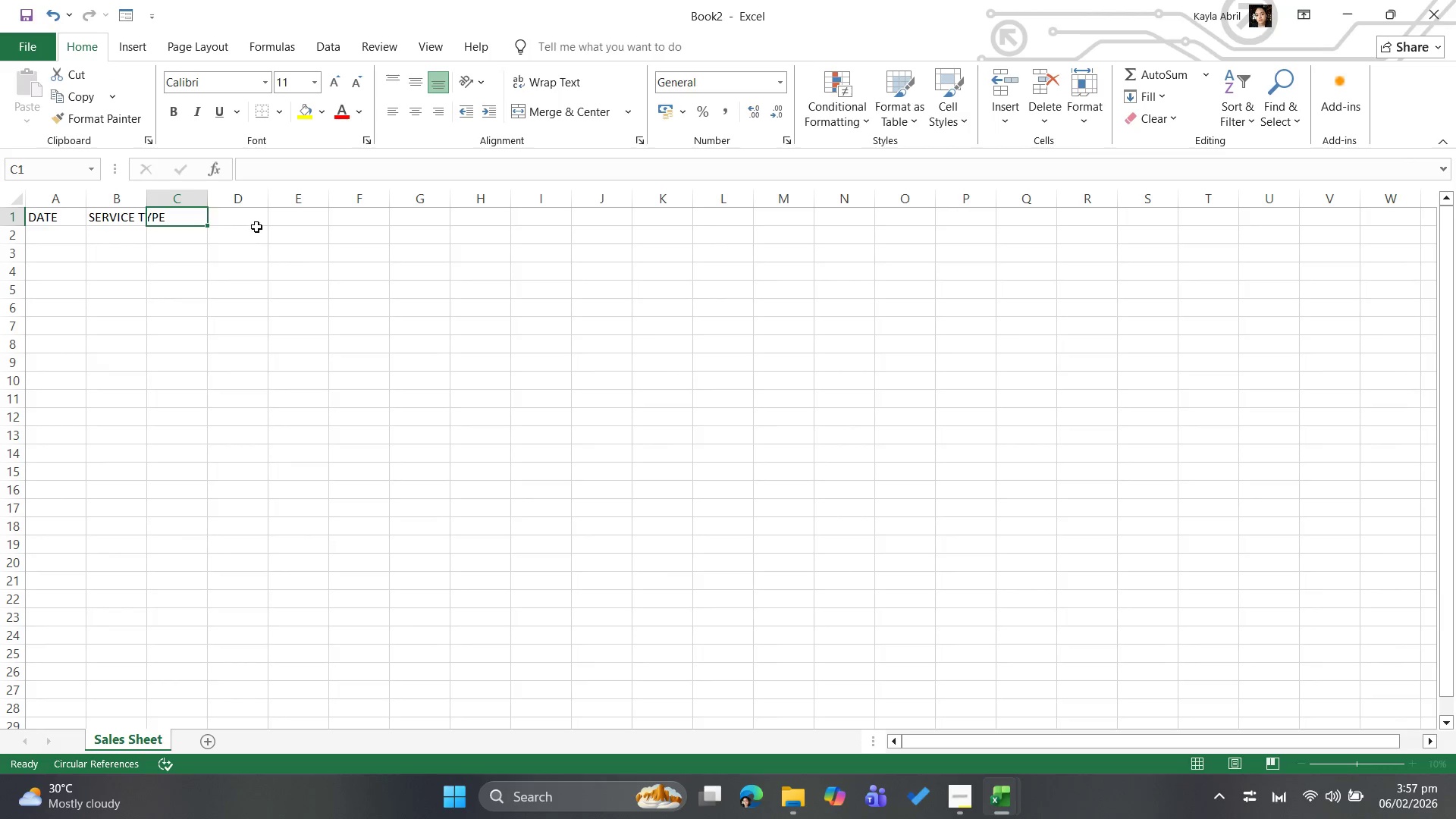 
wait(5.44)
 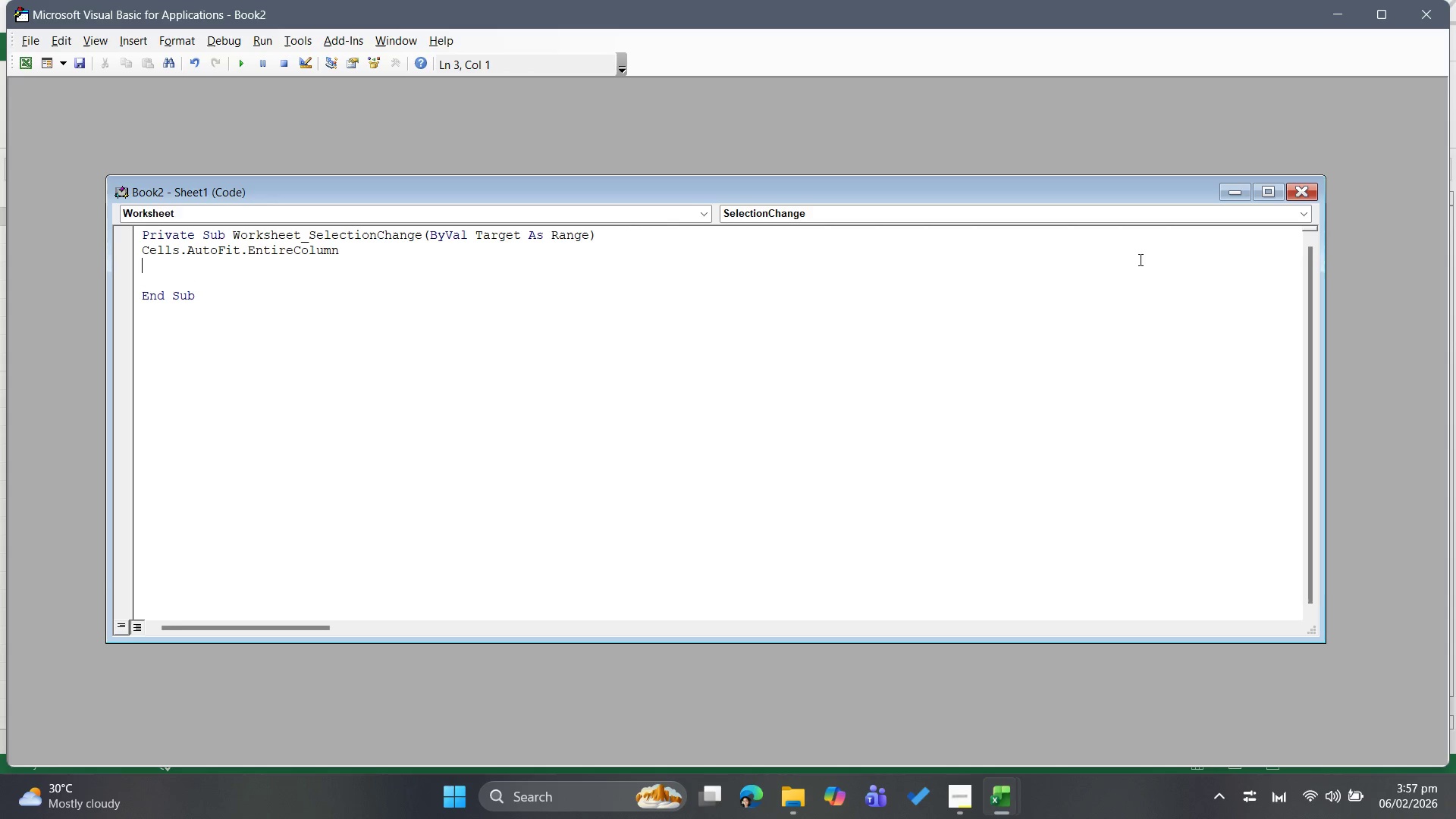 
double_click([112, 210])
 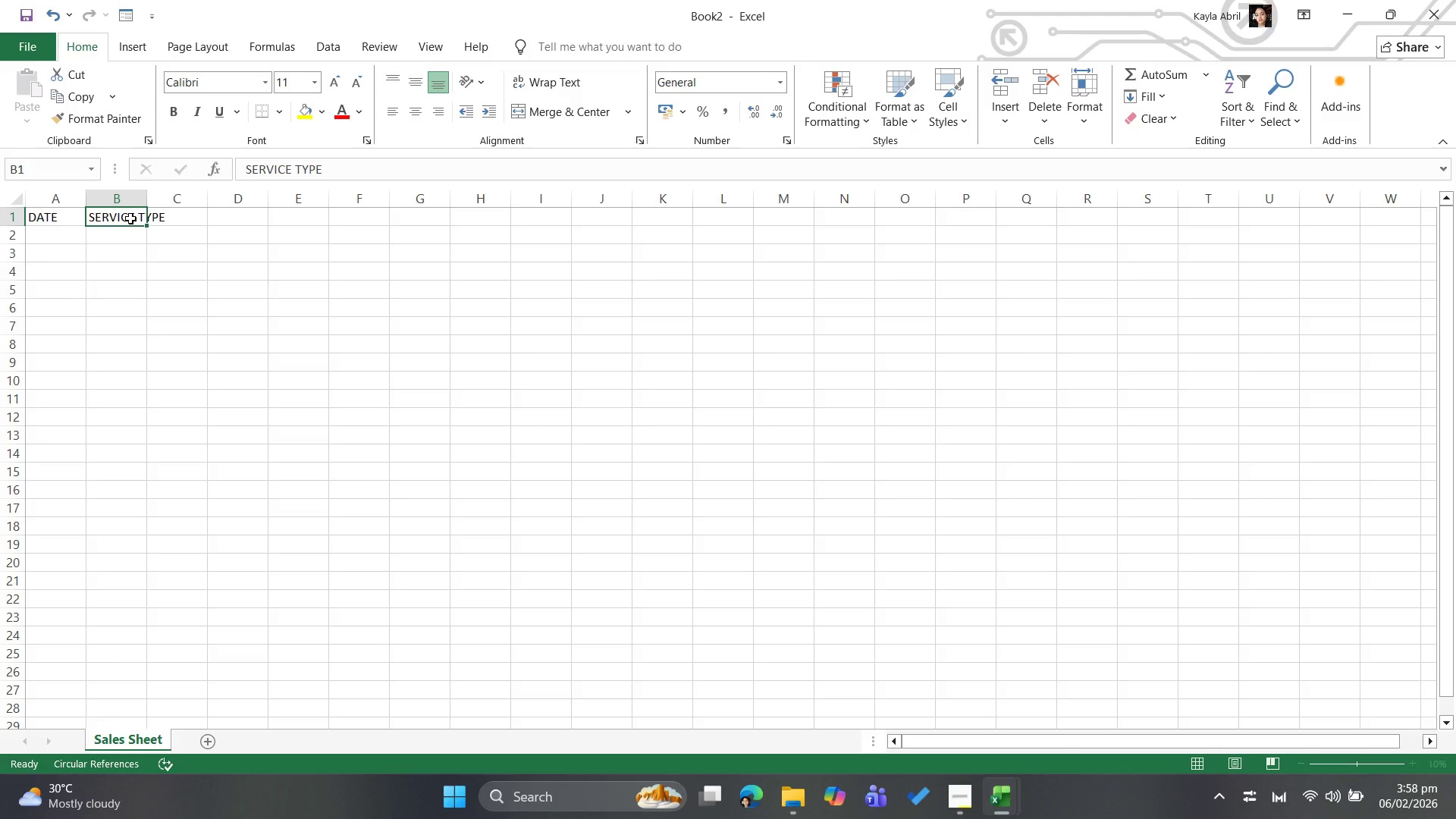 
type(se)
key(Backspace)
key(Backspace)
type(SERVICE TYPE)
 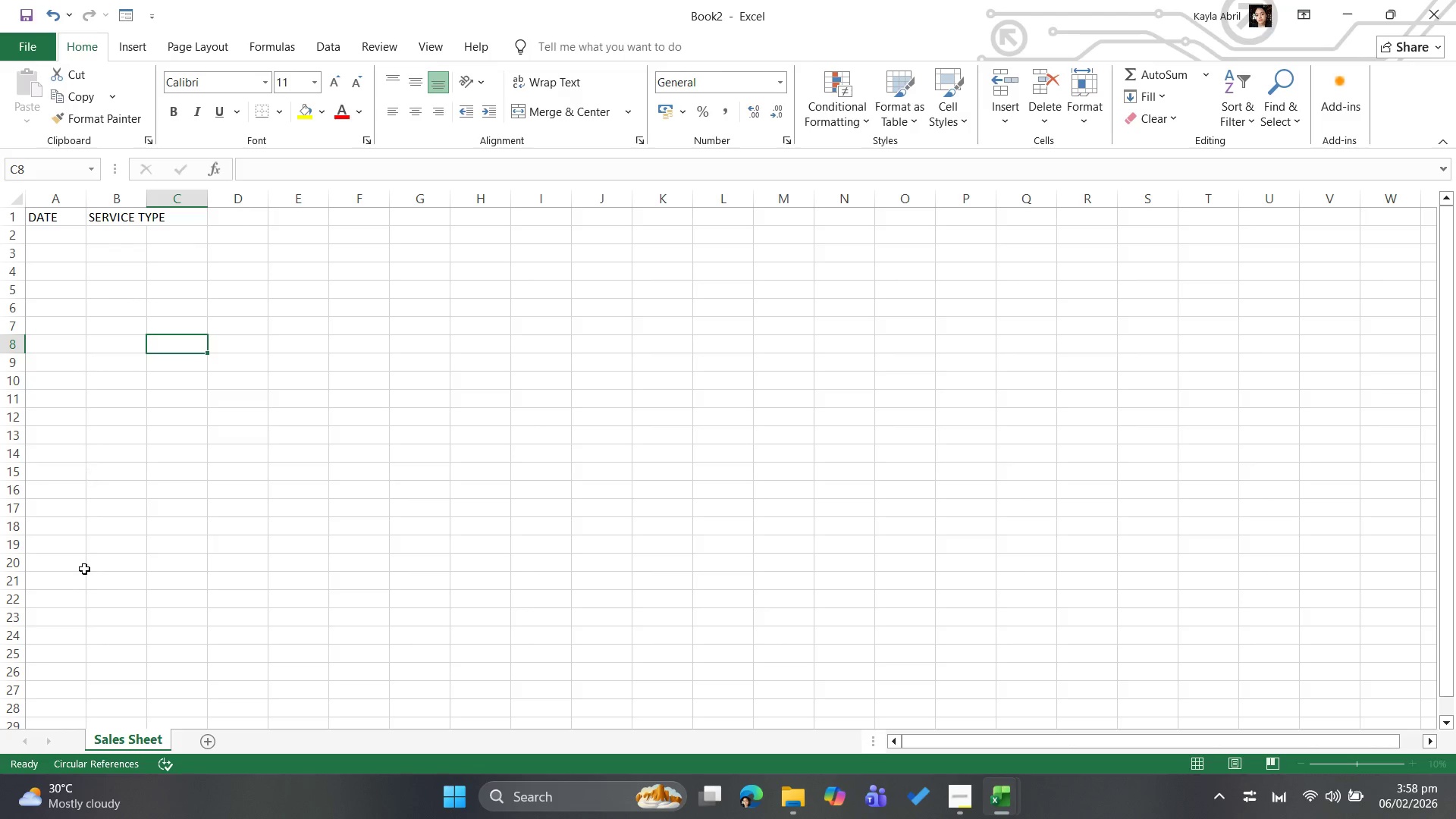 
mouse_move([127, 718])
 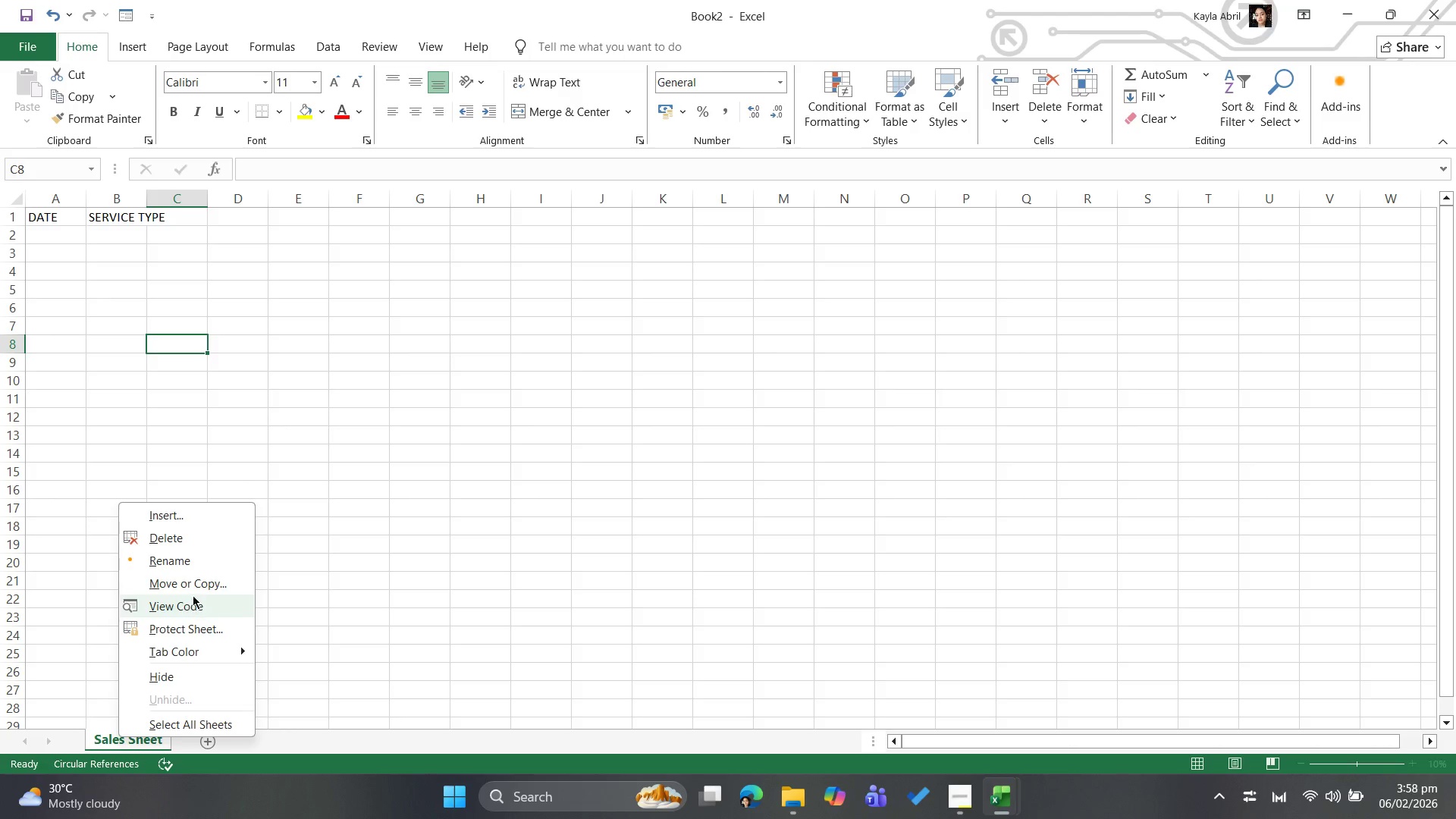 
left_click([193, 595])
 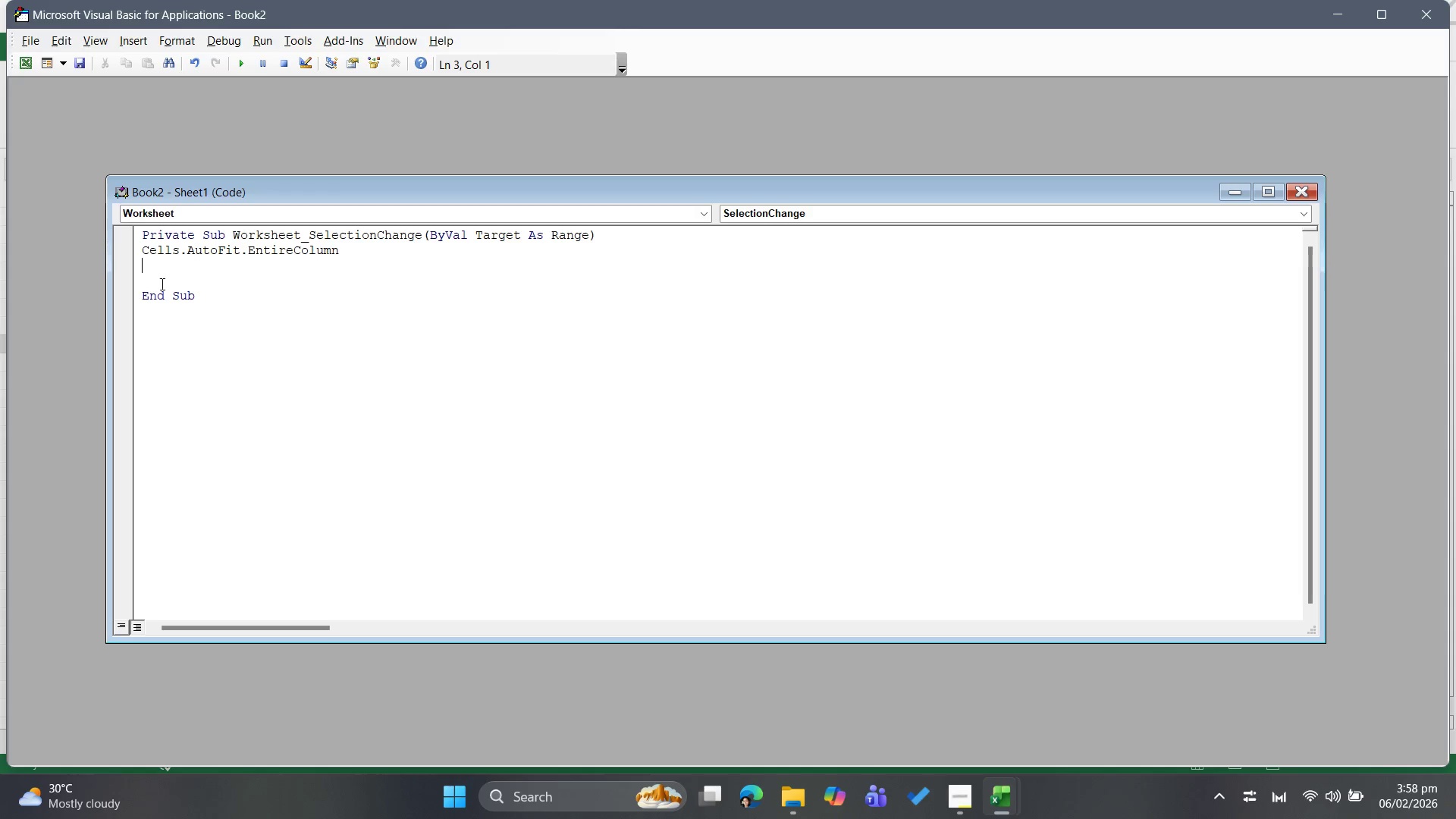 
left_click([155, 285])
 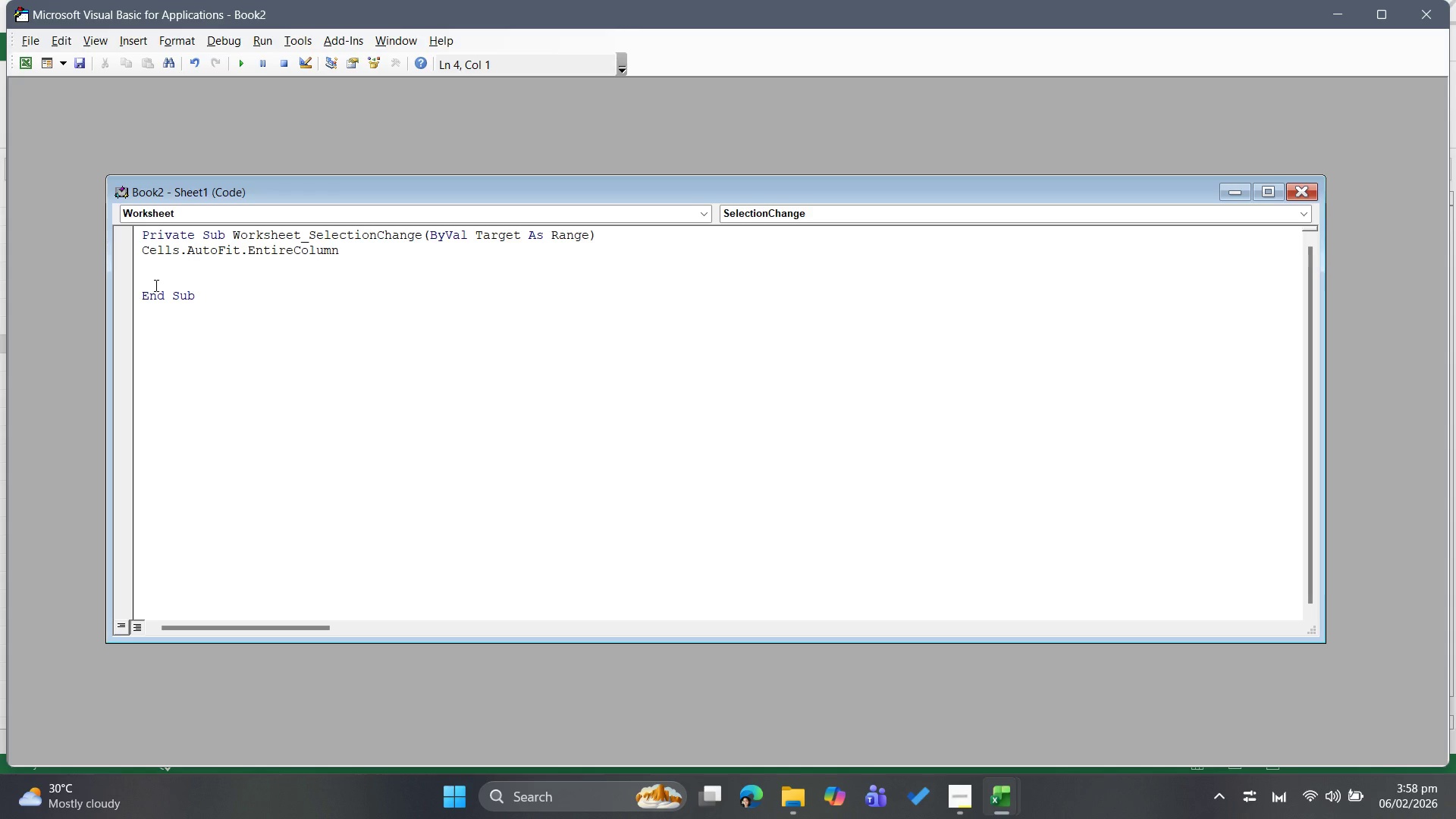 
key(Backspace)
 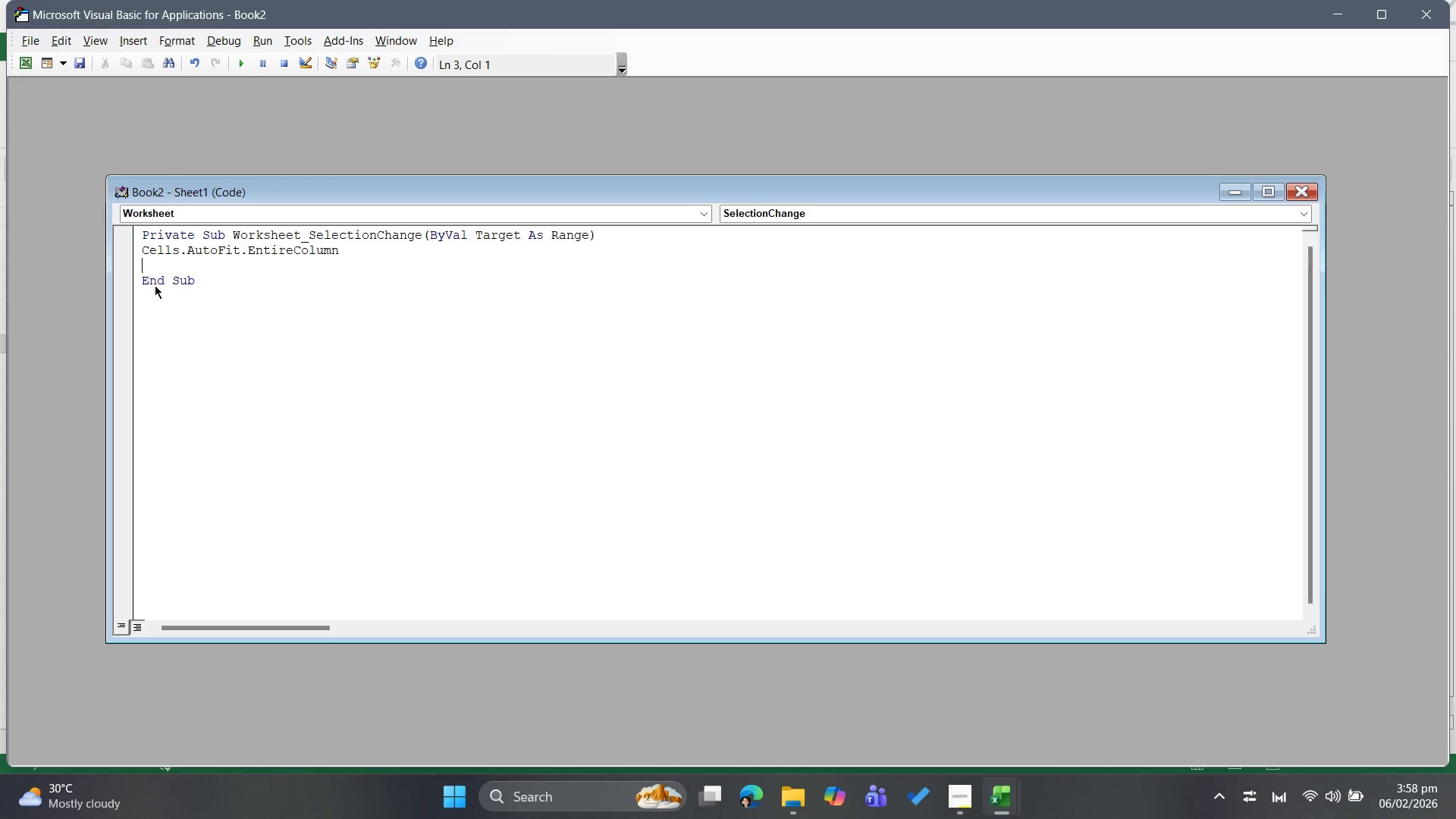 
key(Backspace)
 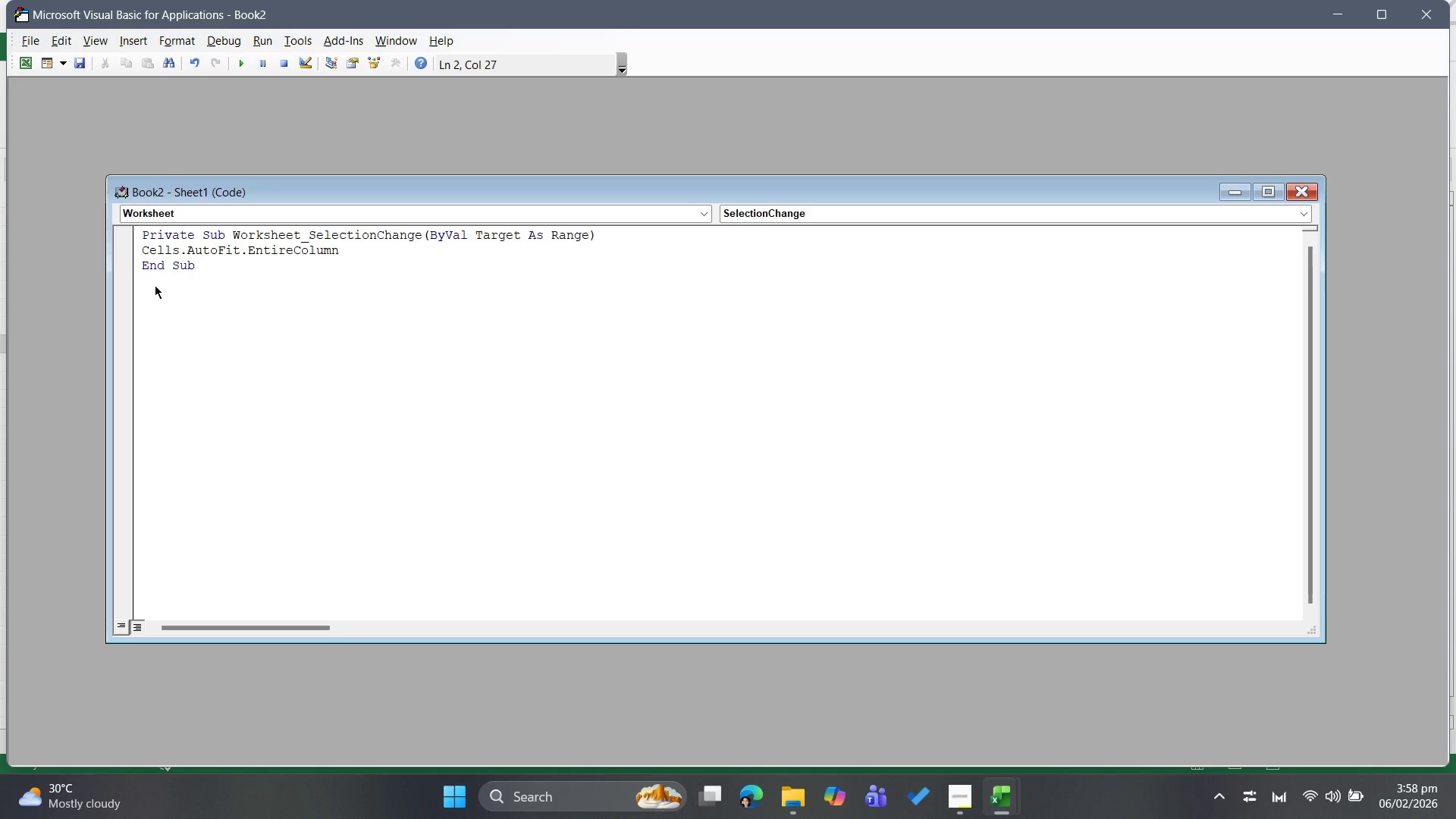 
key(Enter)
 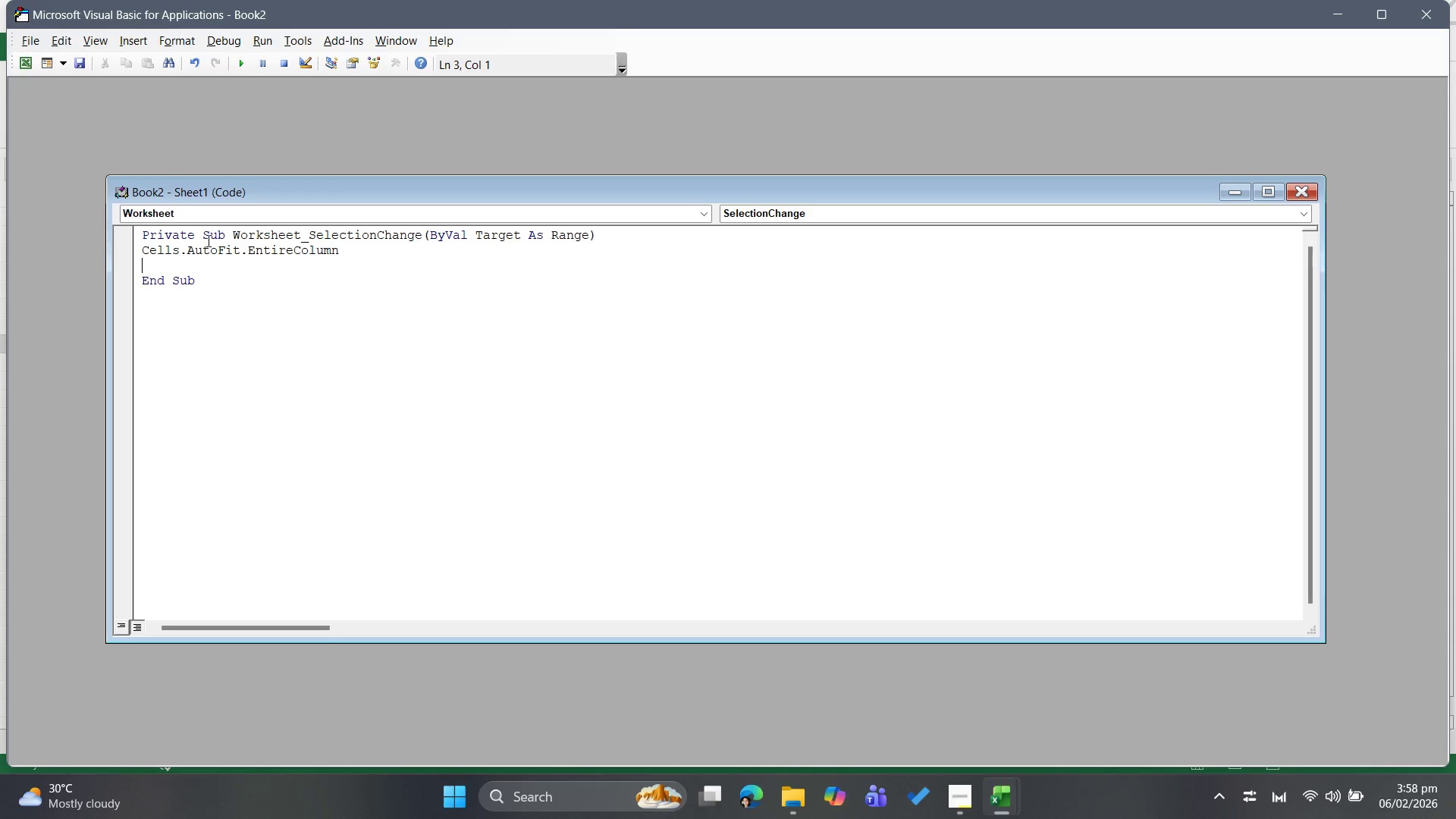 
left_click([226, 213])
 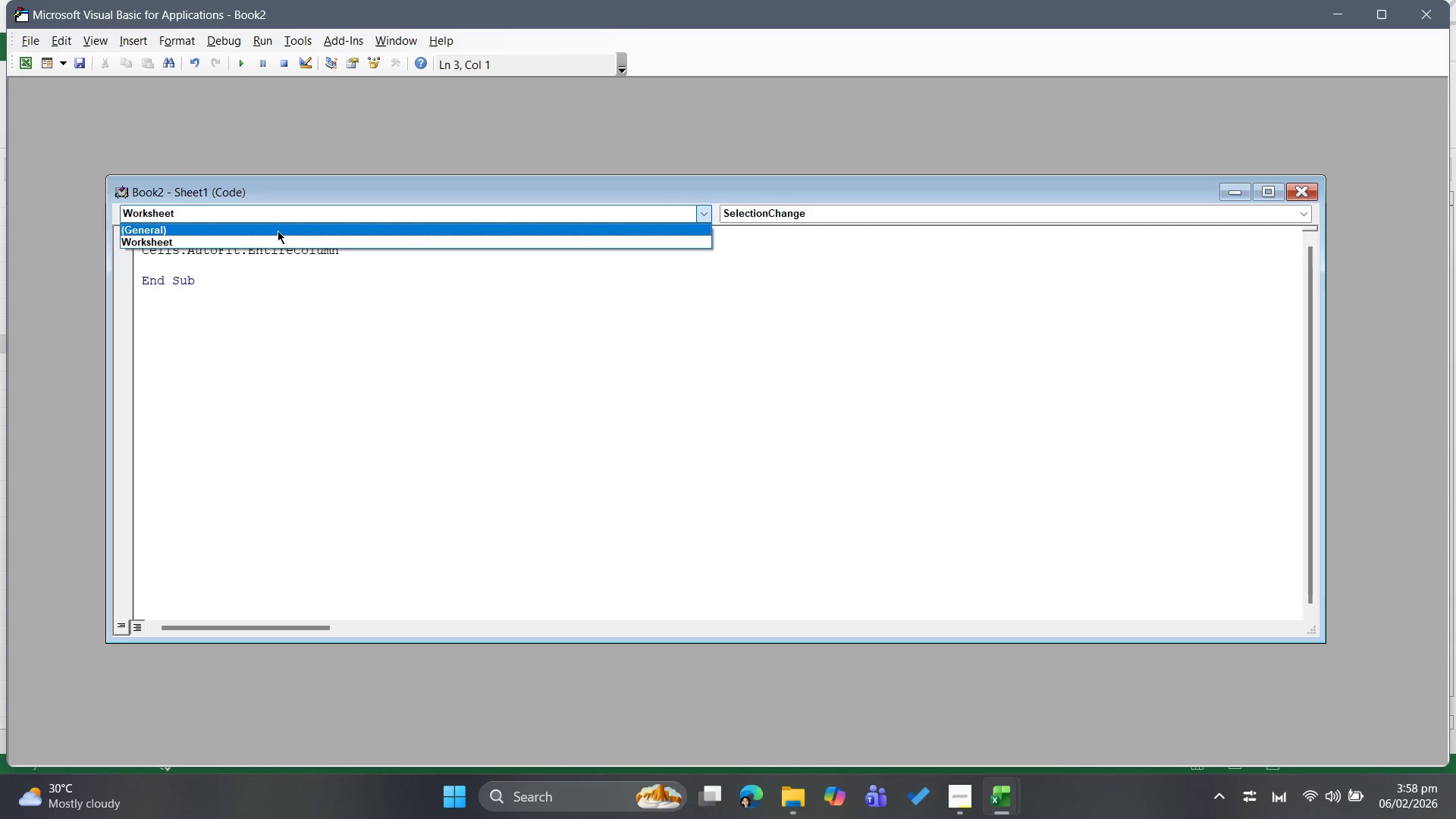 
left_click([288, 246])
 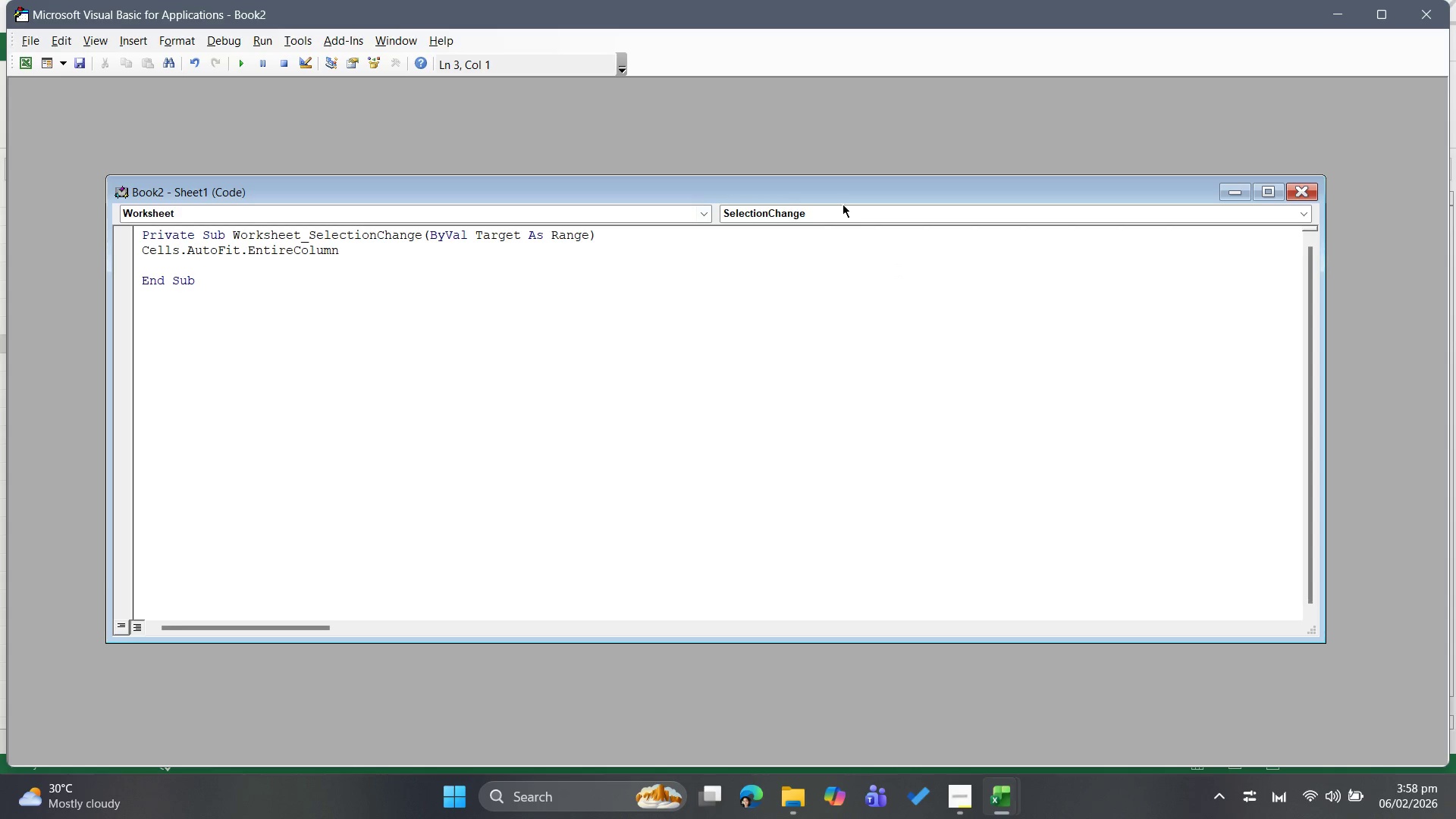 
left_click([852, 215])
 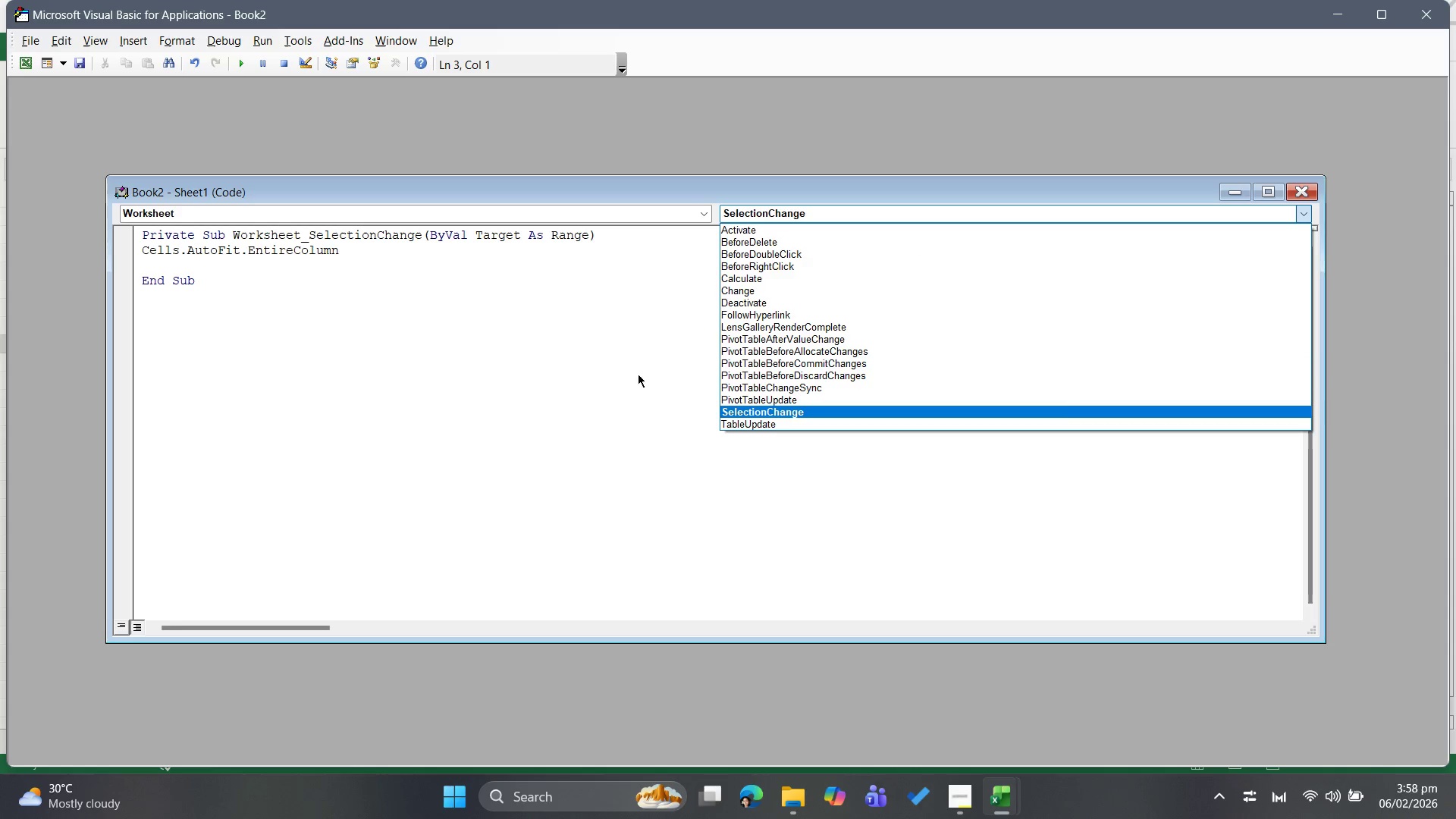 
left_click([821, 506])
 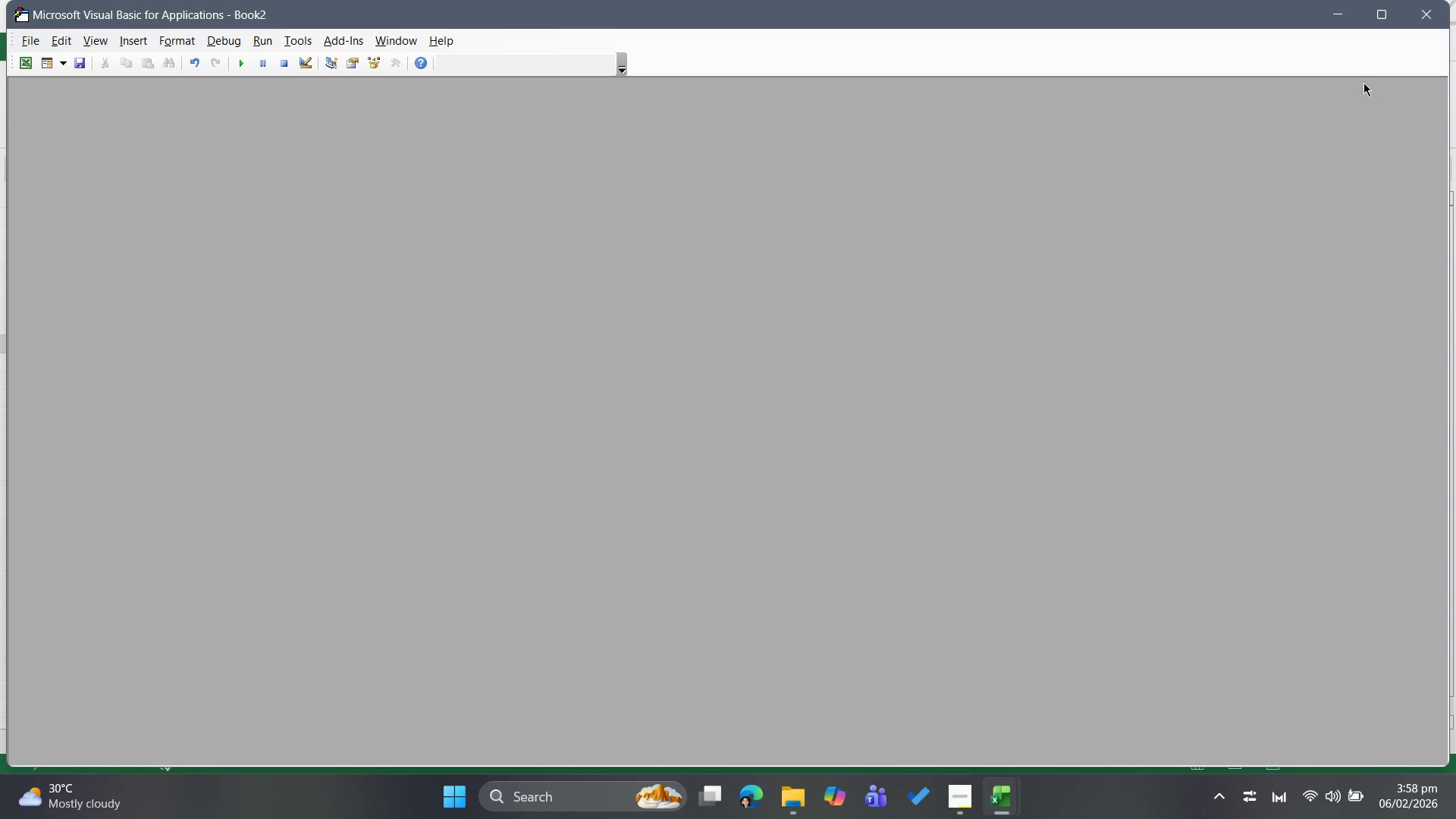 
left_click([1427, 9])
 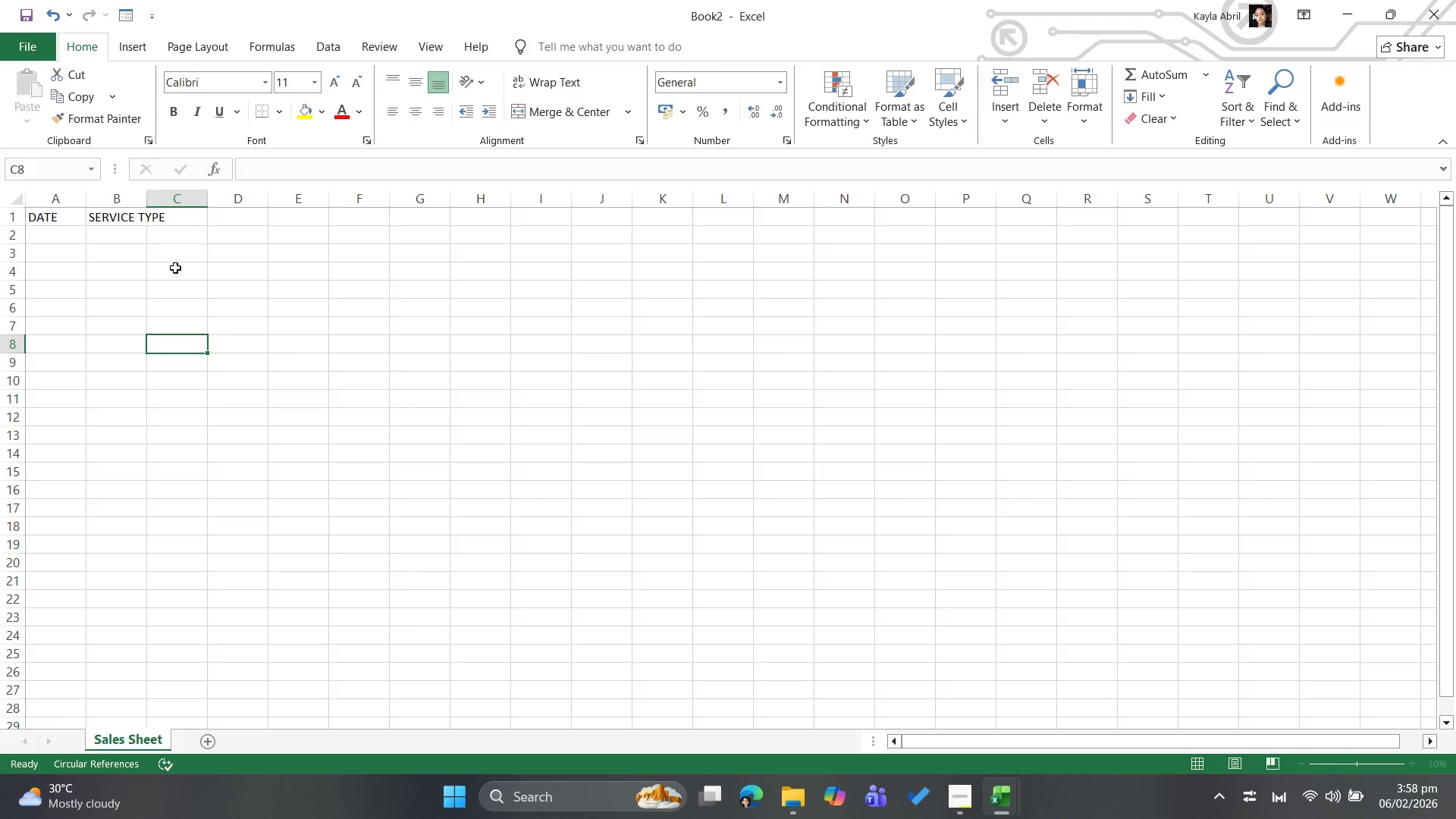 
double_click([174, 266])
 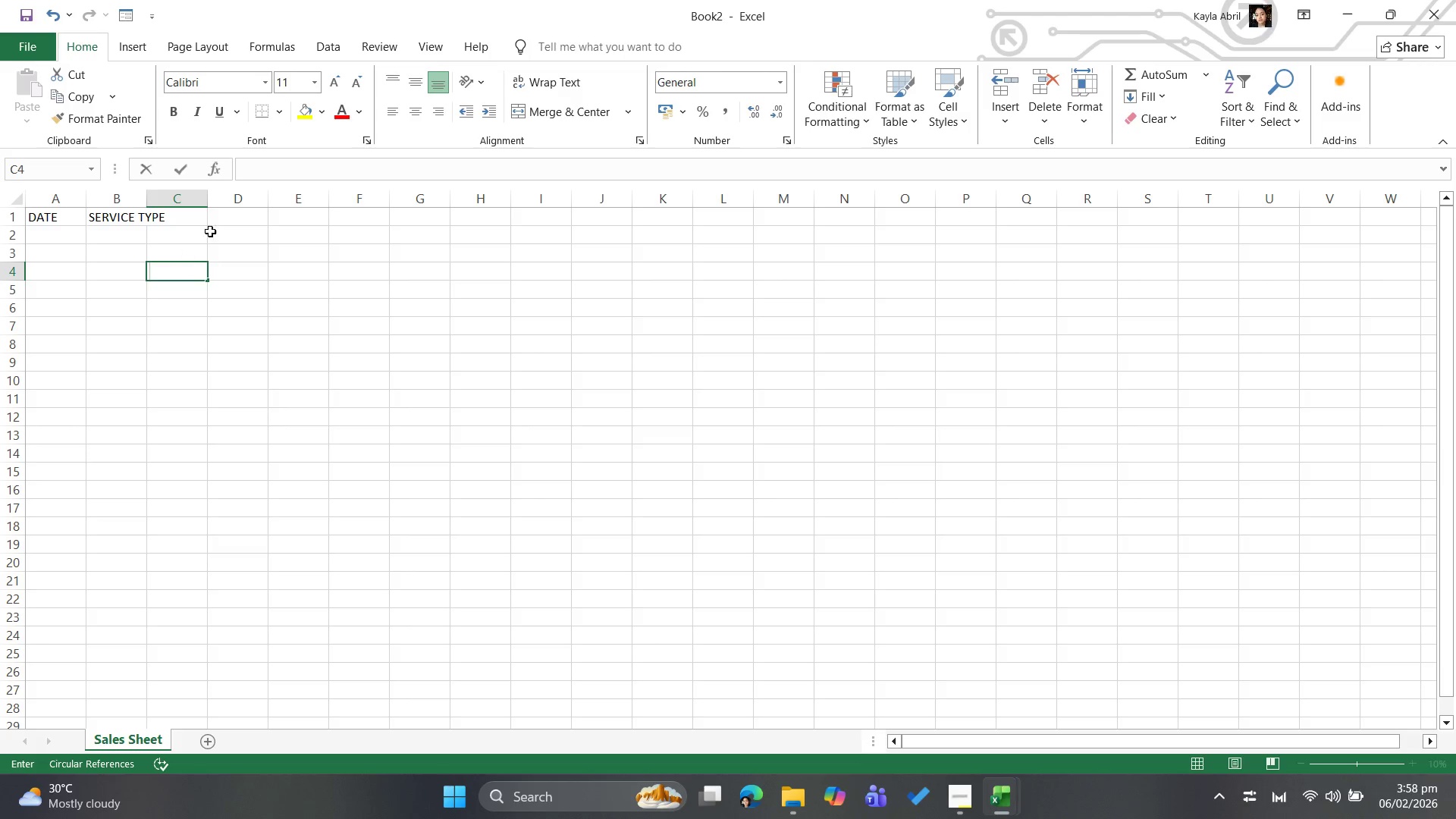 
left_click([217, 224])
 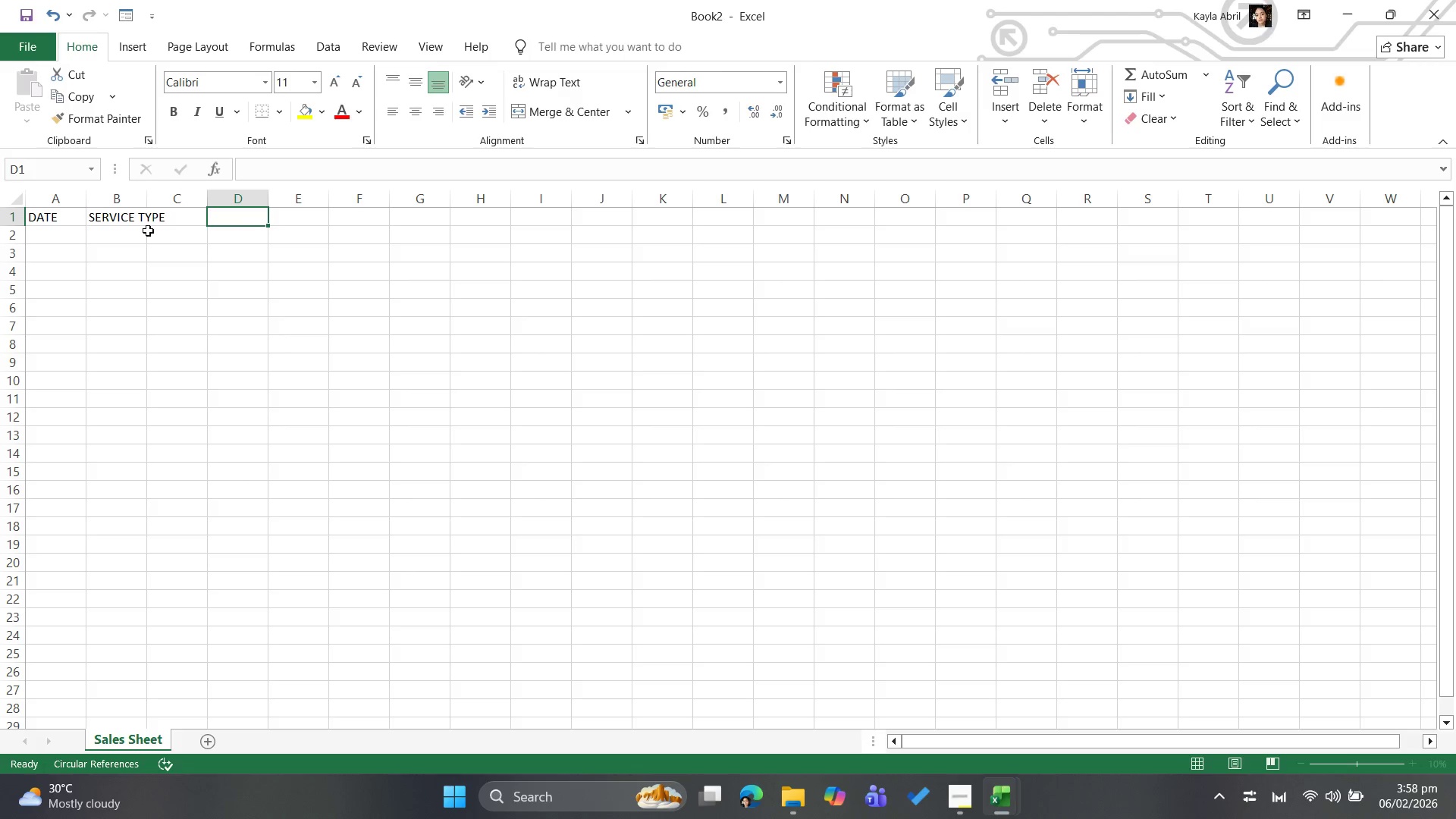 
left_click([139, 224])
 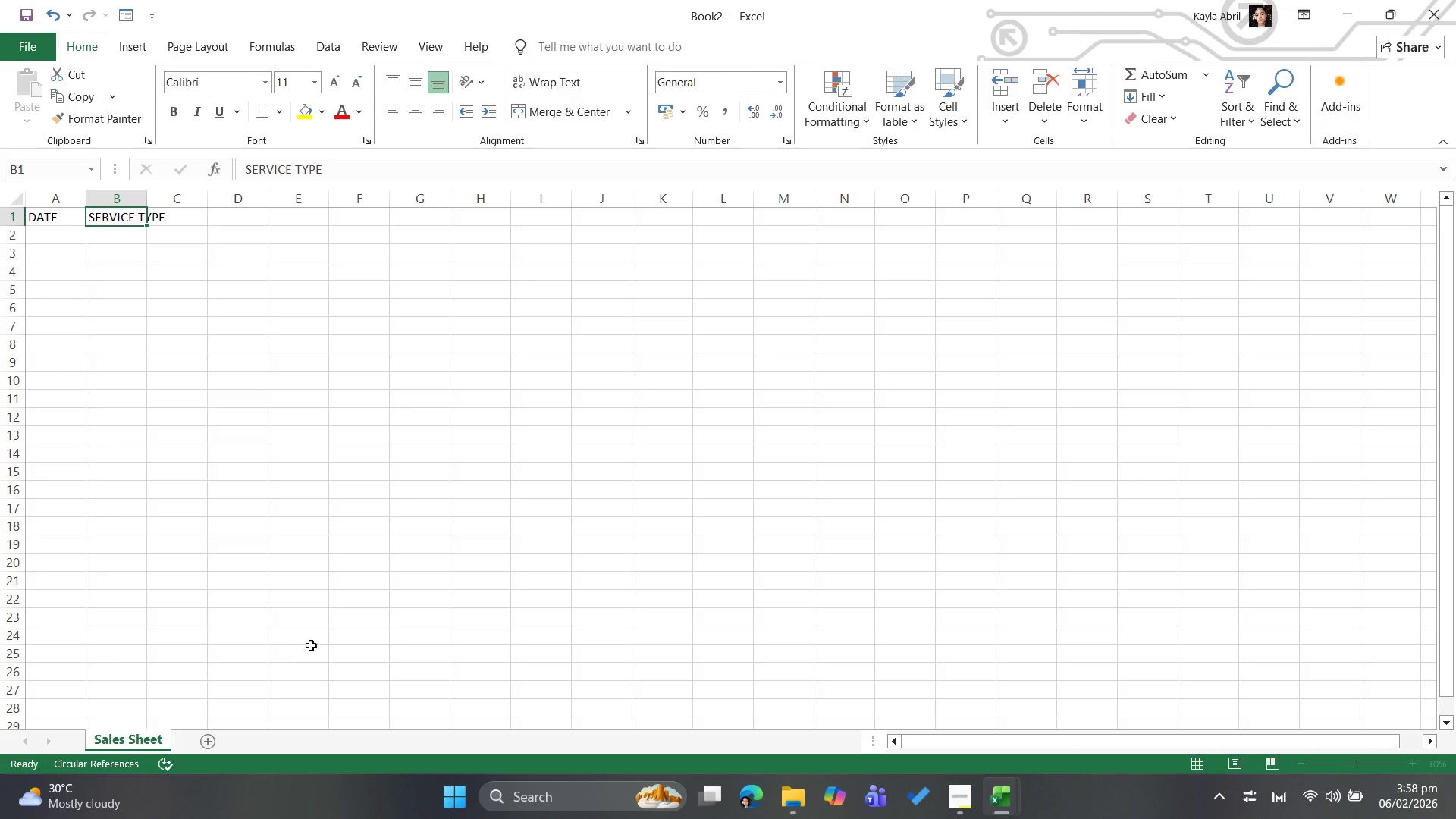 
mouse_move([133, 724])
 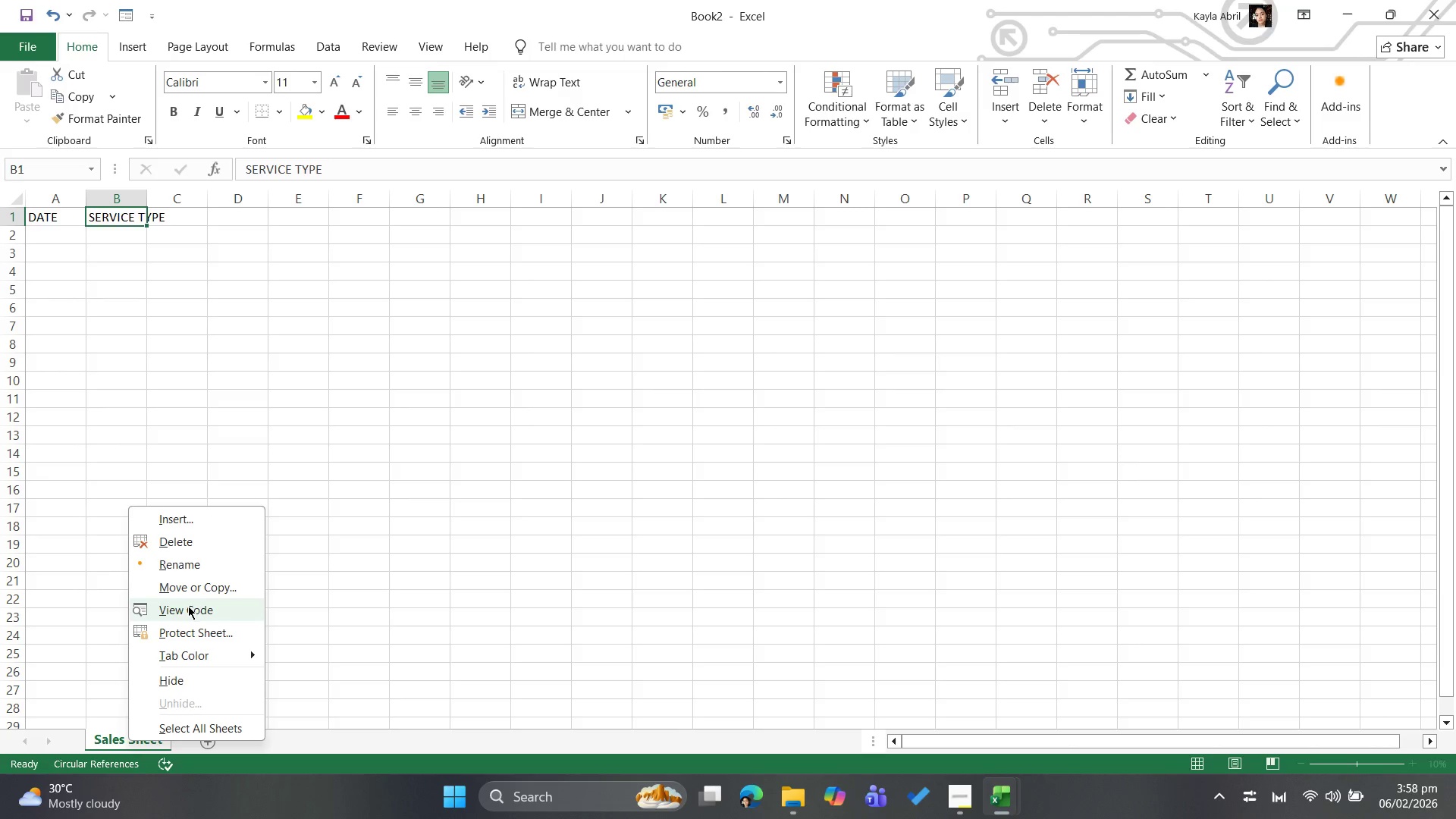 
left_click([188, 606])
 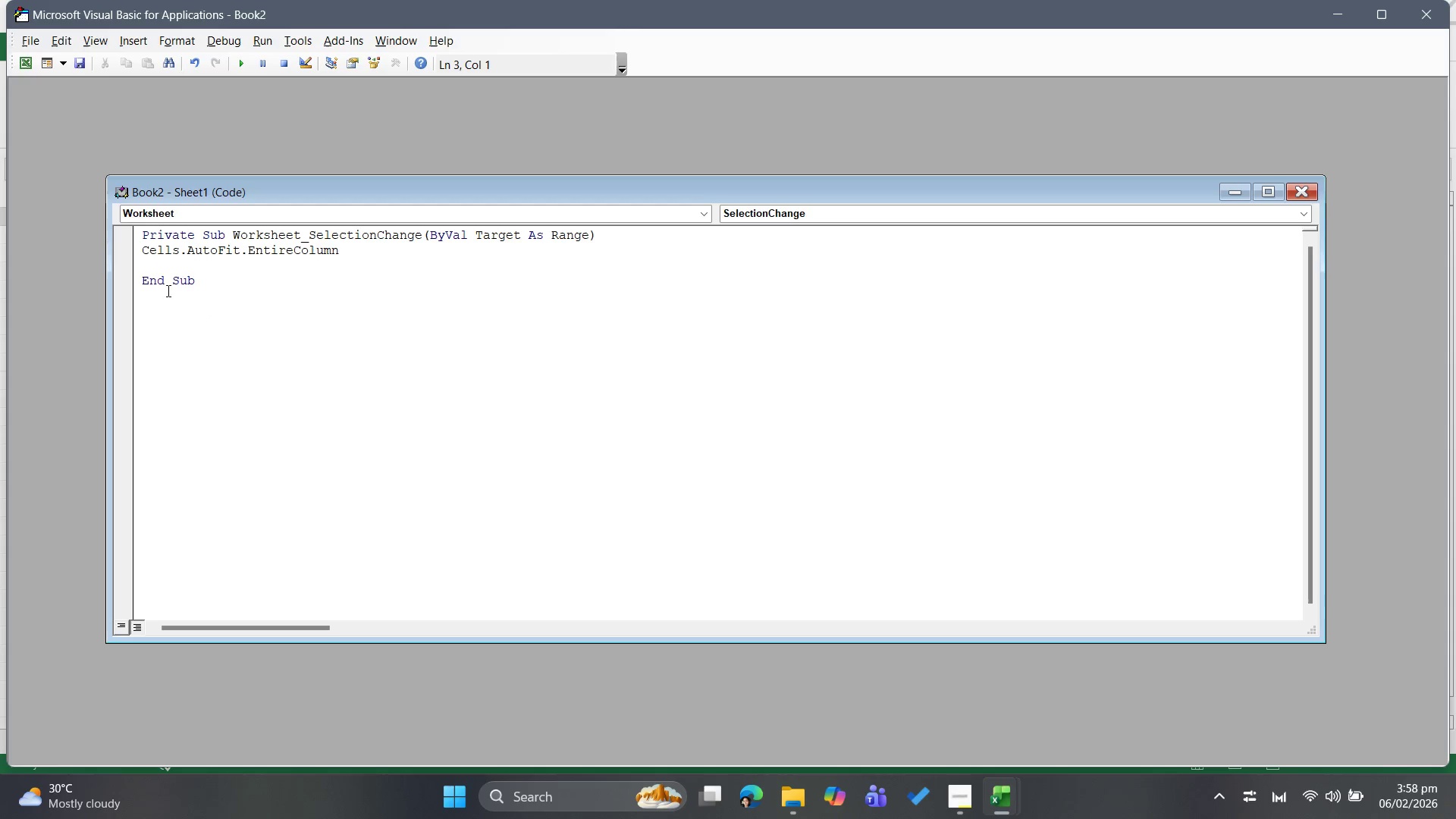 
left_click([167, 284])
 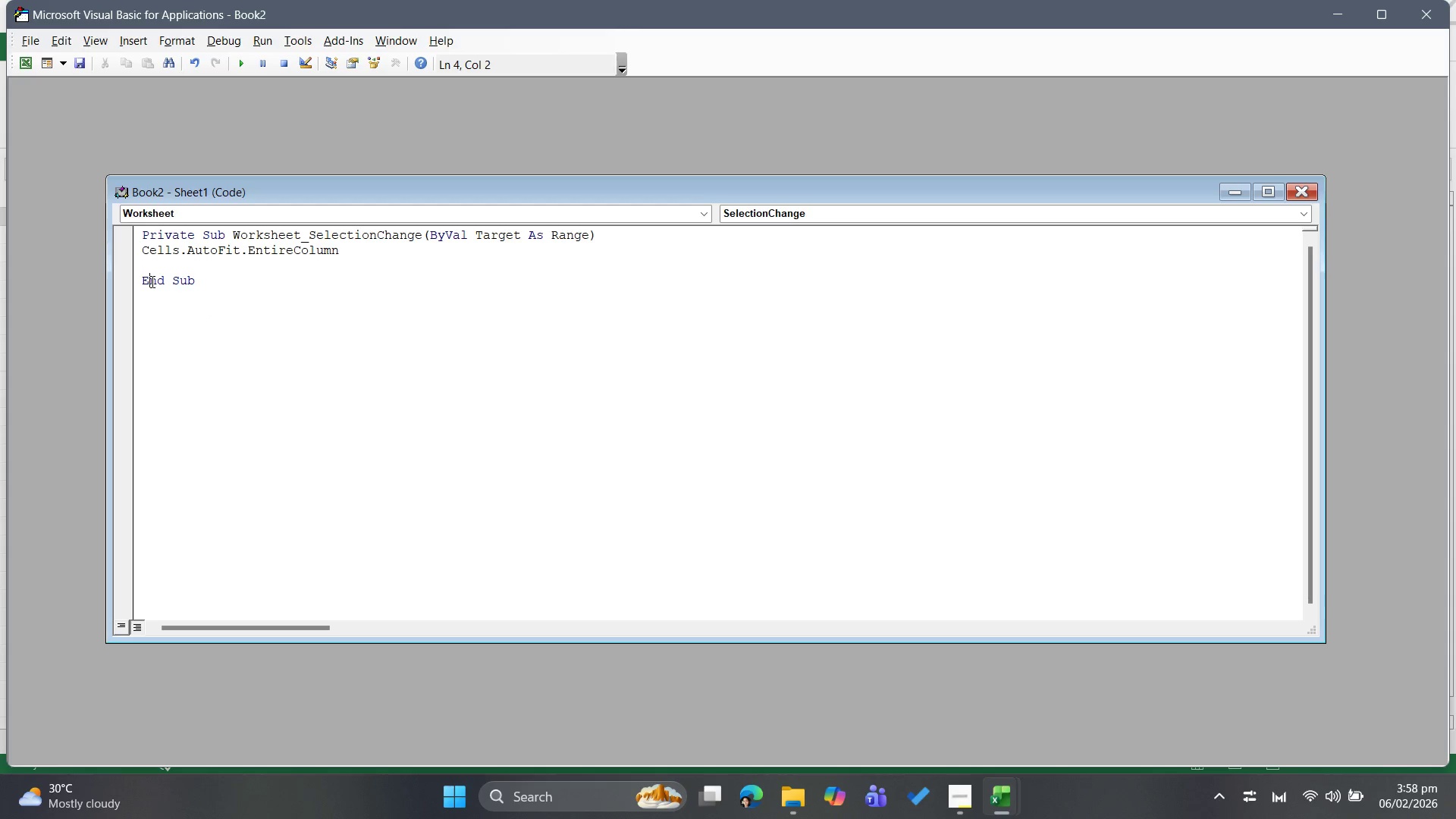 
double_click([151, 281])
 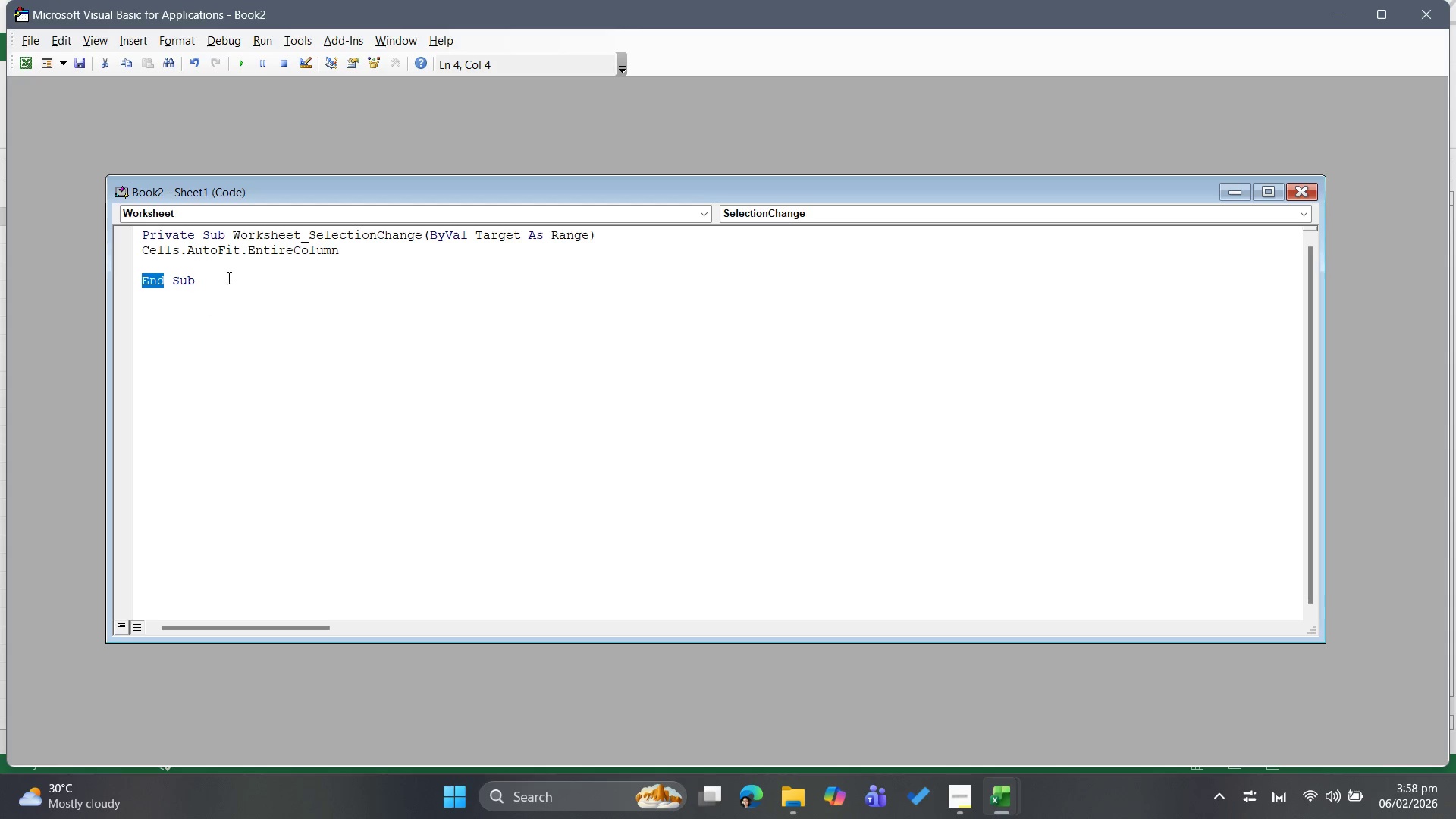 
left_click([234, 278])
 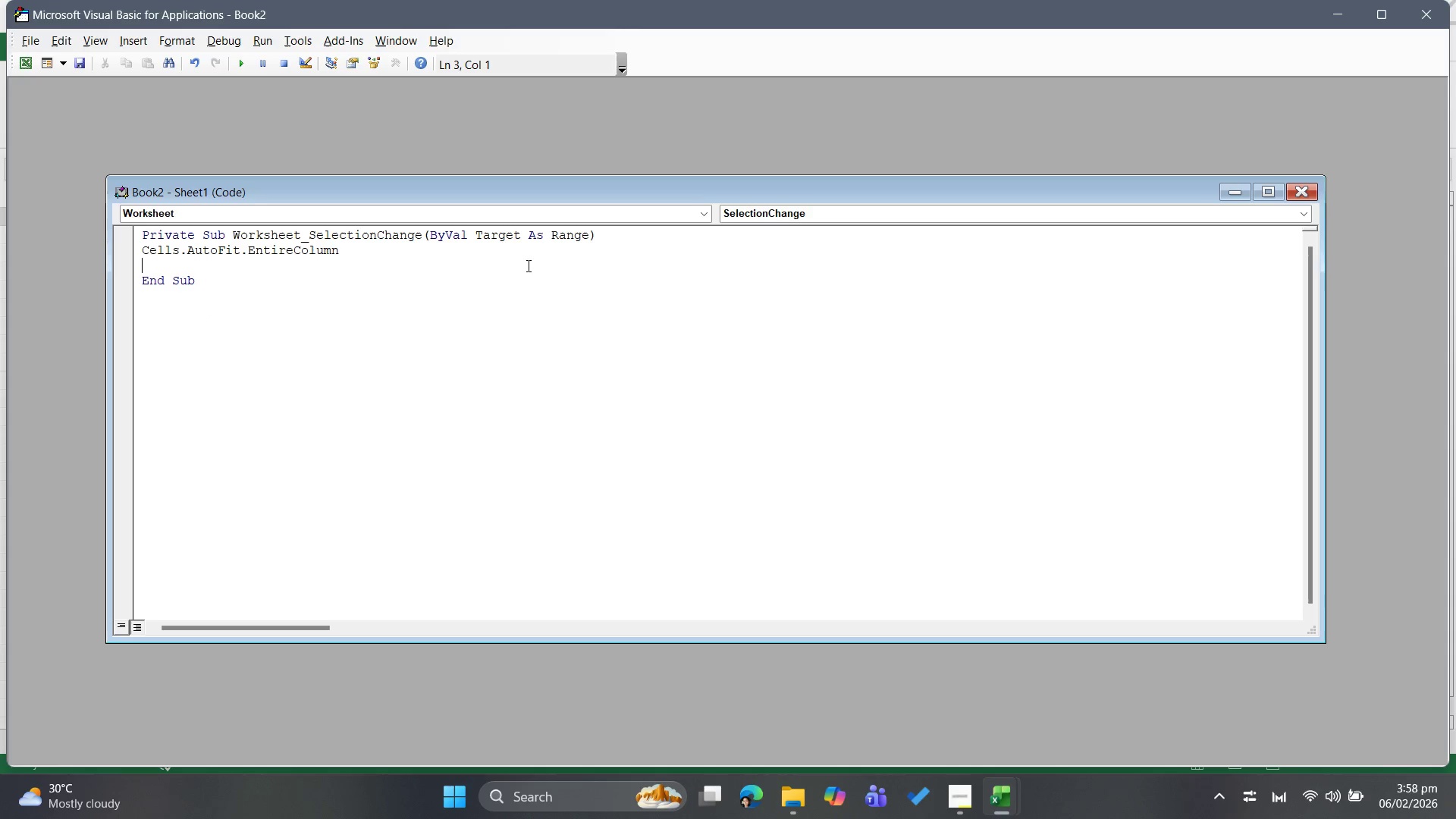 
left_click_drag(start_coordinate=[495, 258], to_coordinate=[136, 255])
 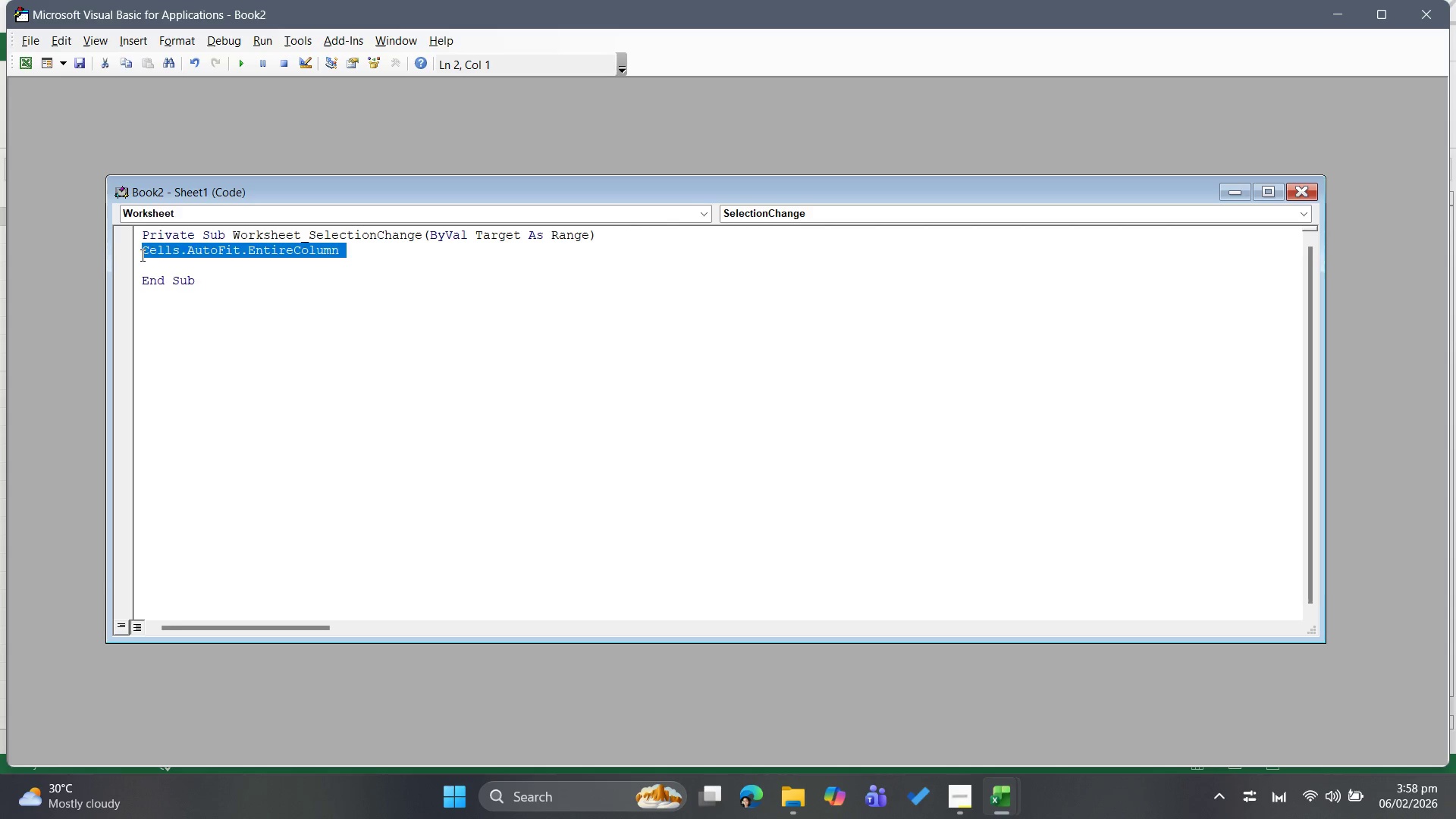 
key(Backspace)
type(cells.)
 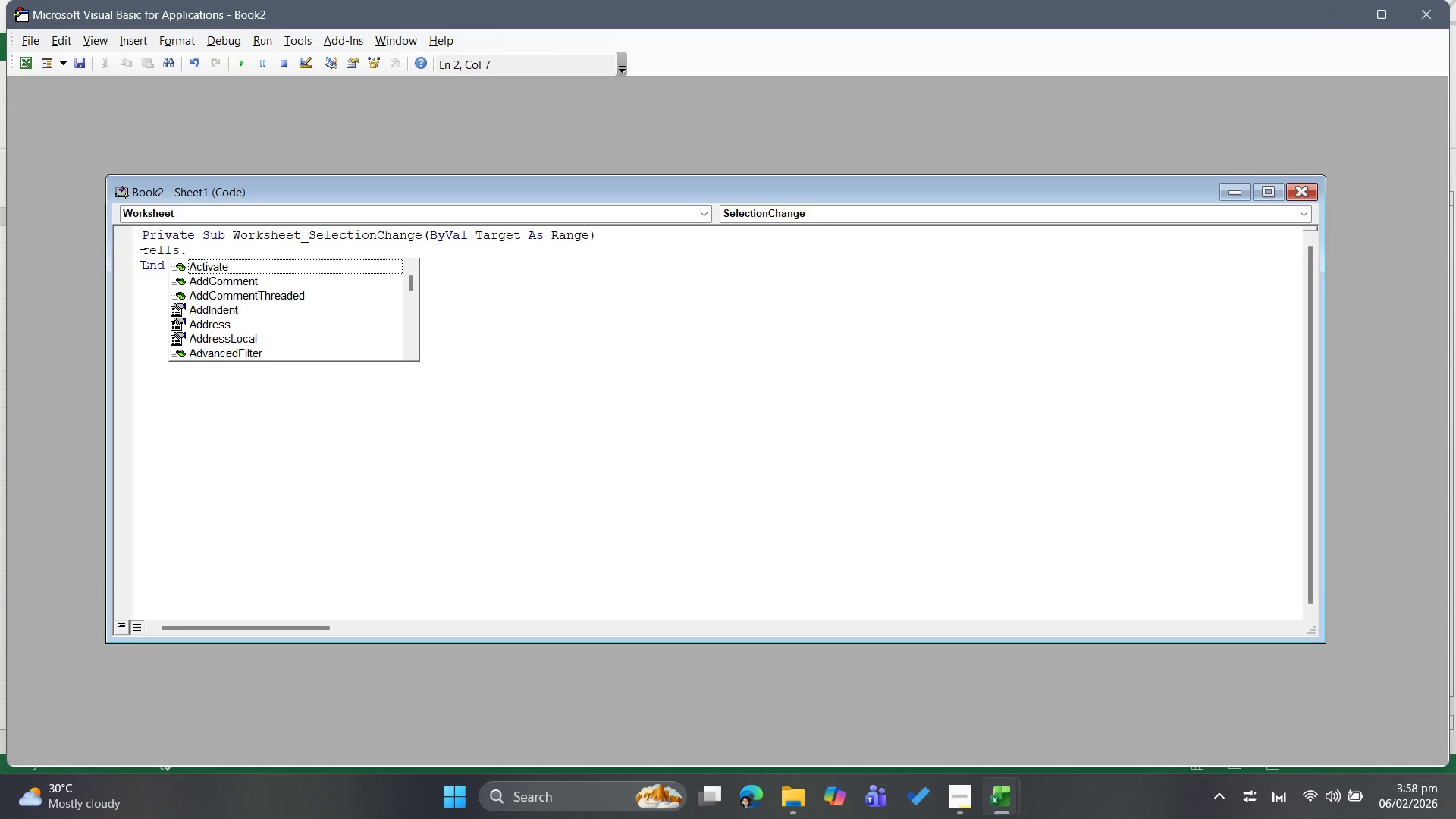 
type(En)
 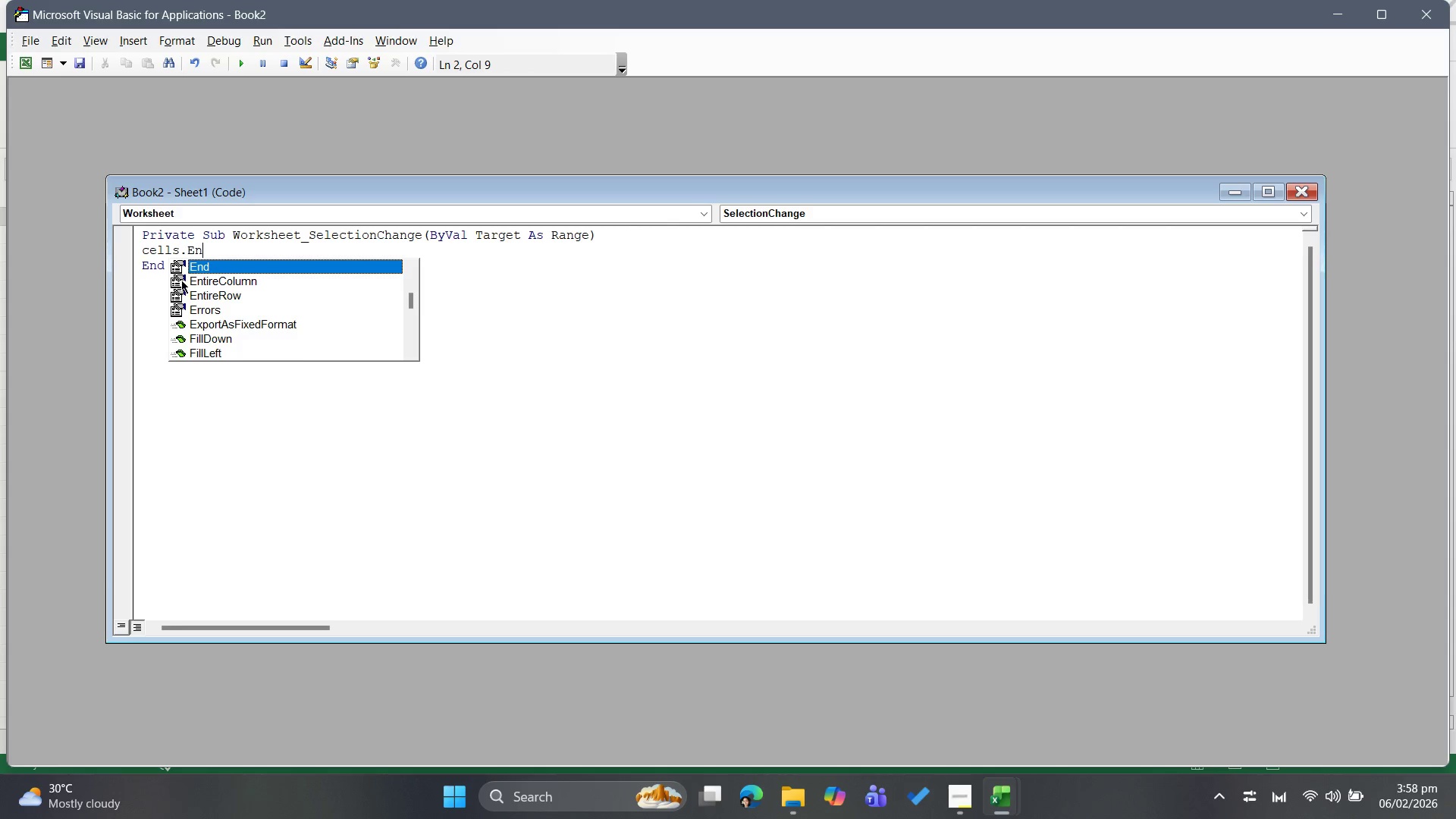 
left_click([193, 277])
 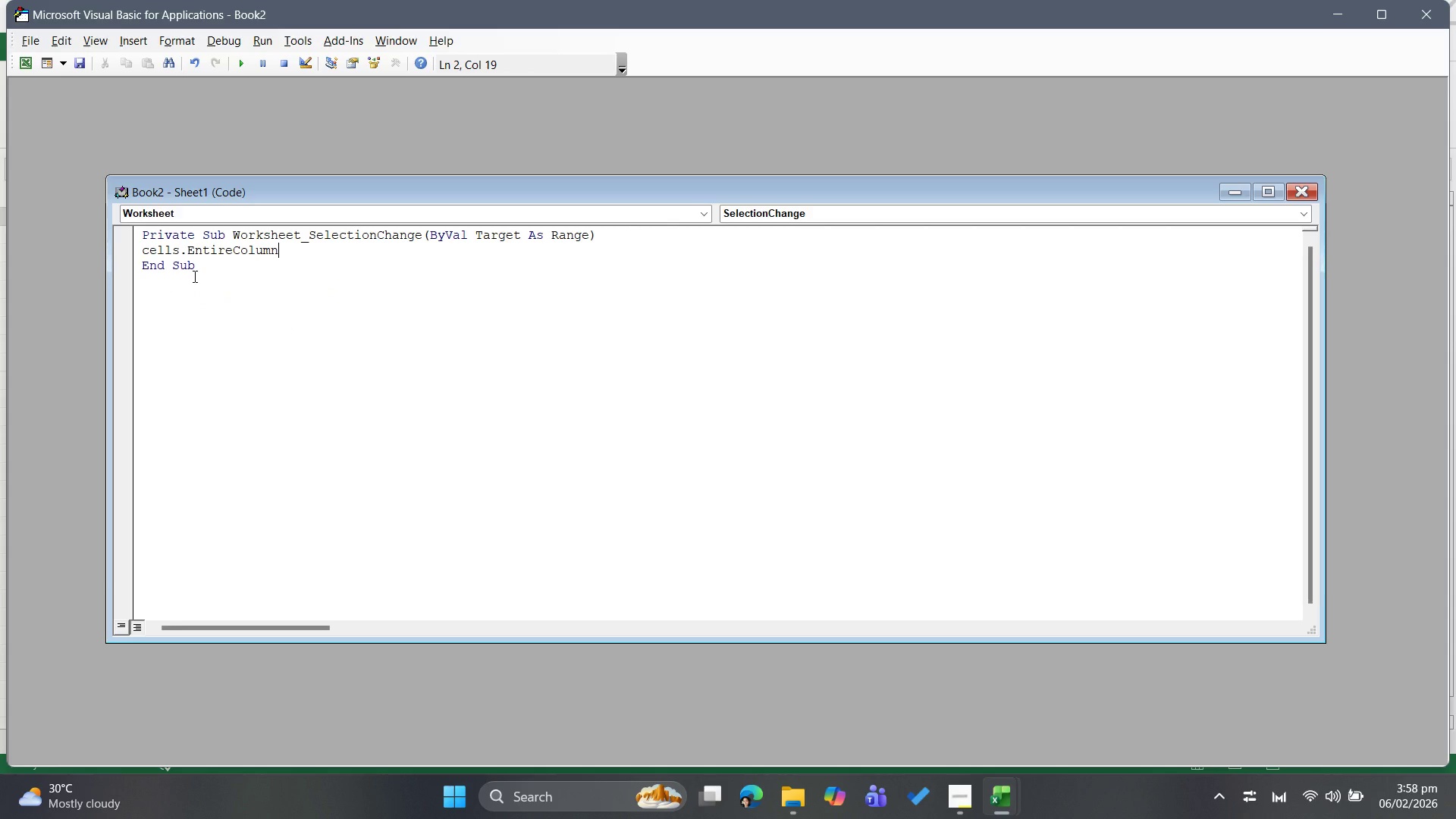 
type(.Au)
 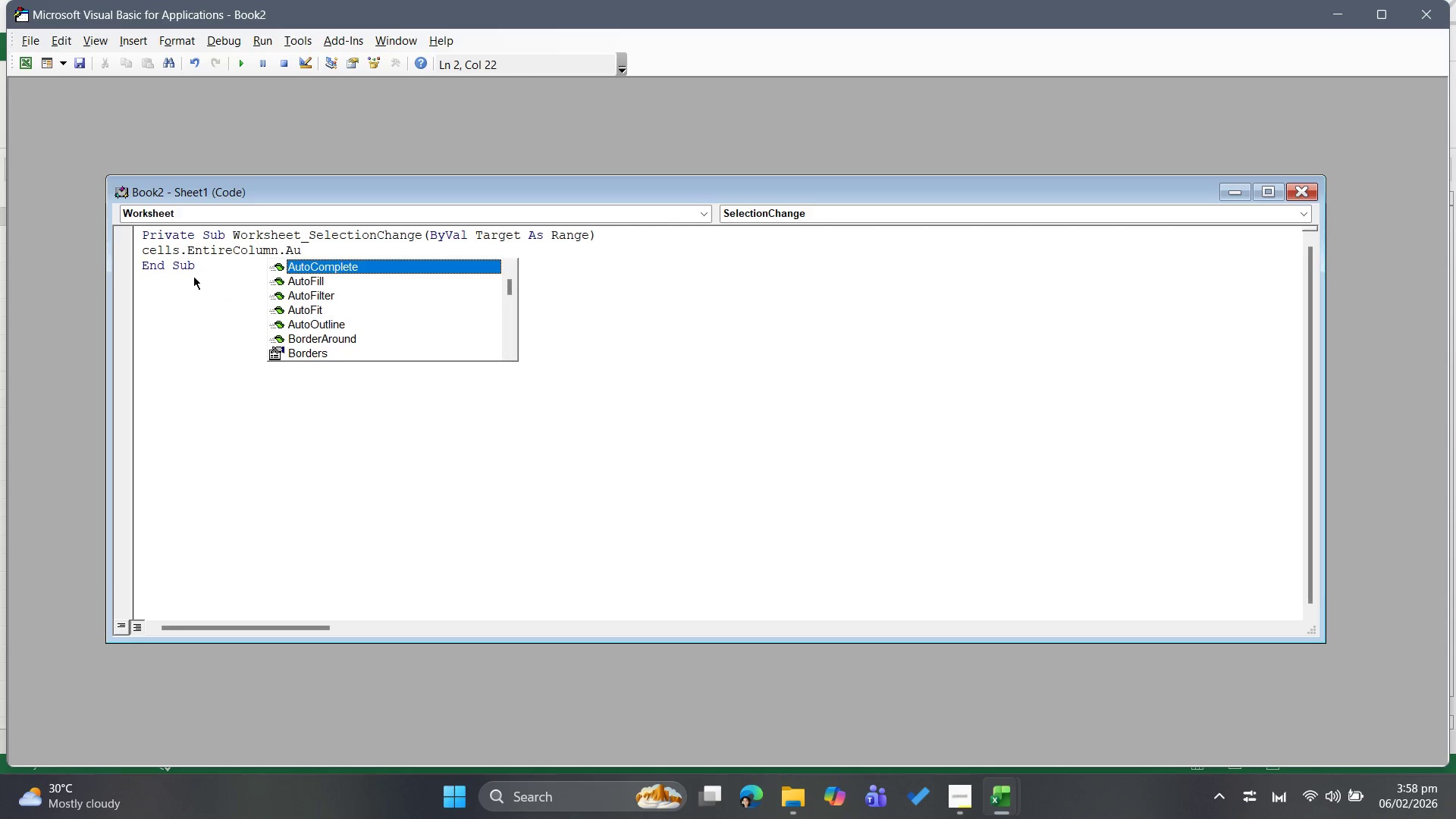 
double_click([343, 311])
 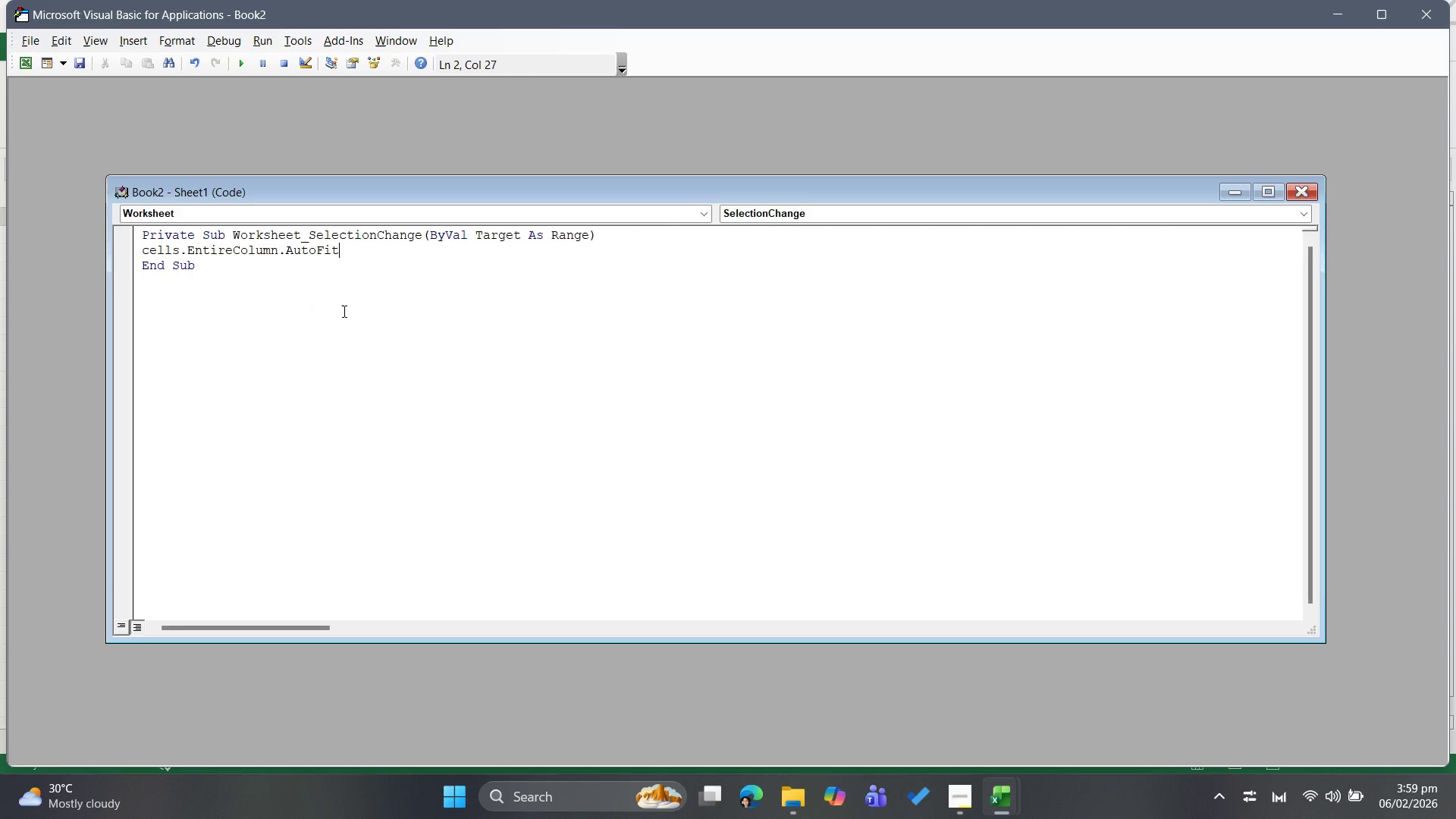 
key(Enter)
 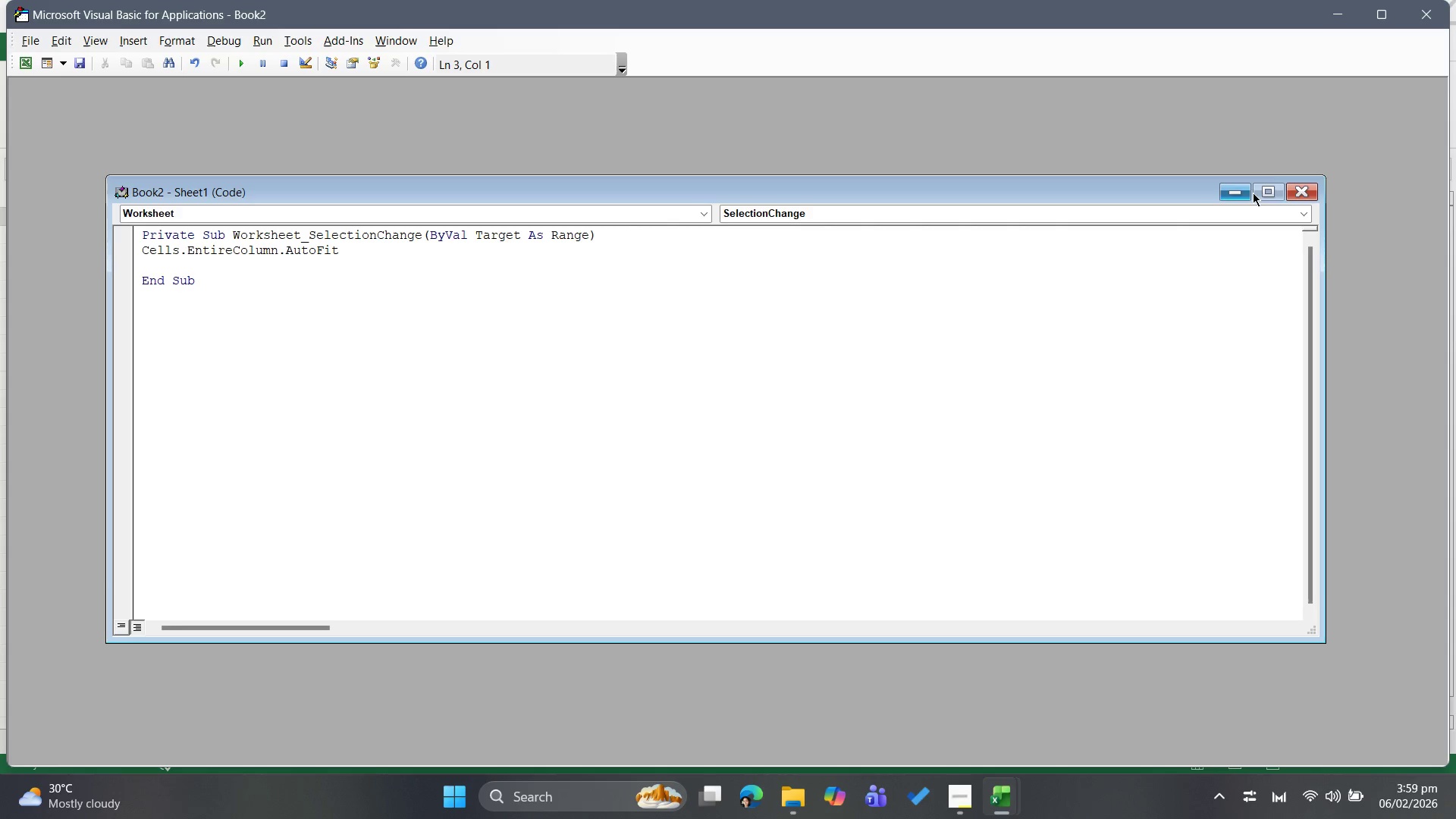 
left_click([1307, 187])
 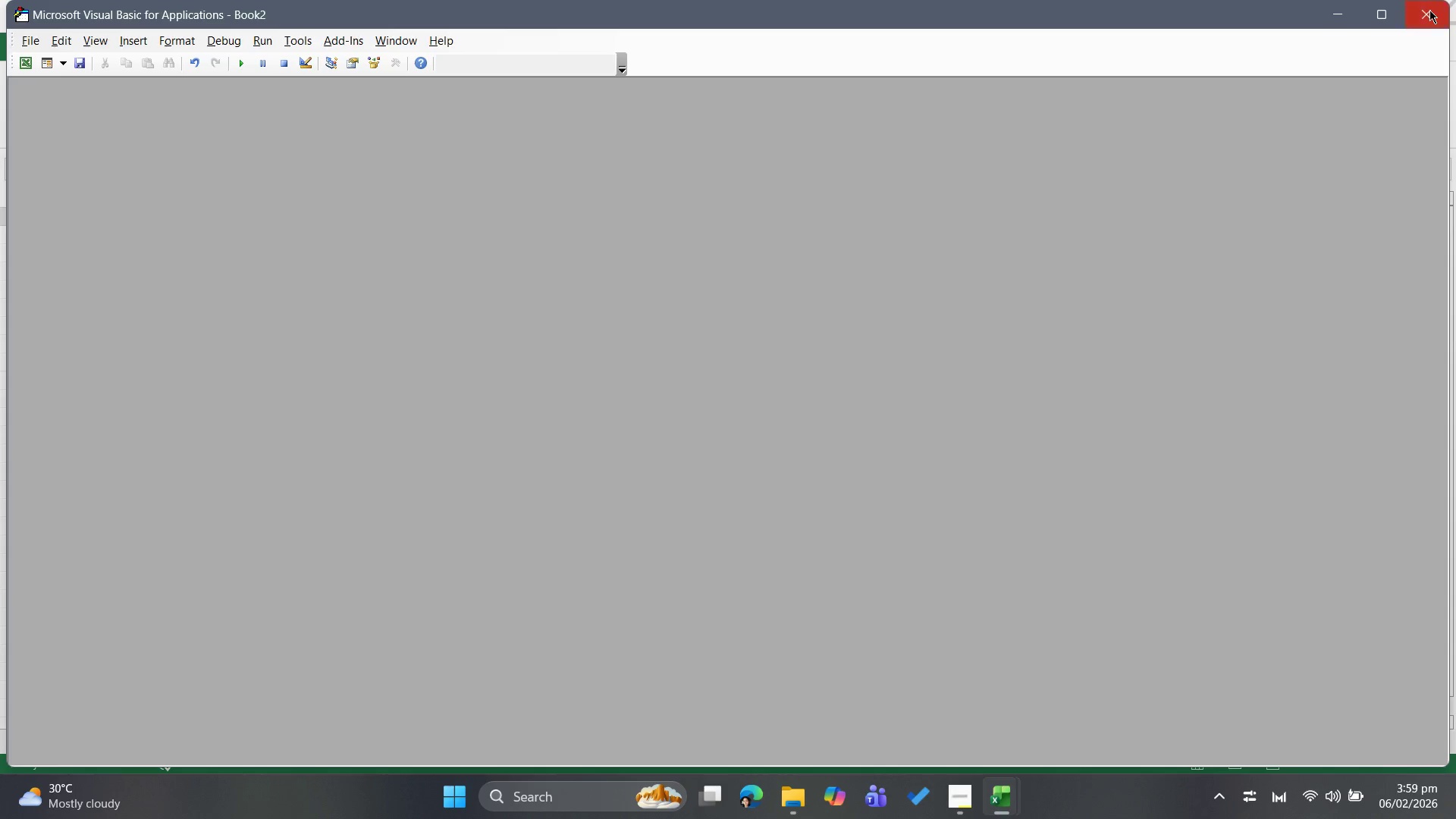 
left_click([1428, 14])
 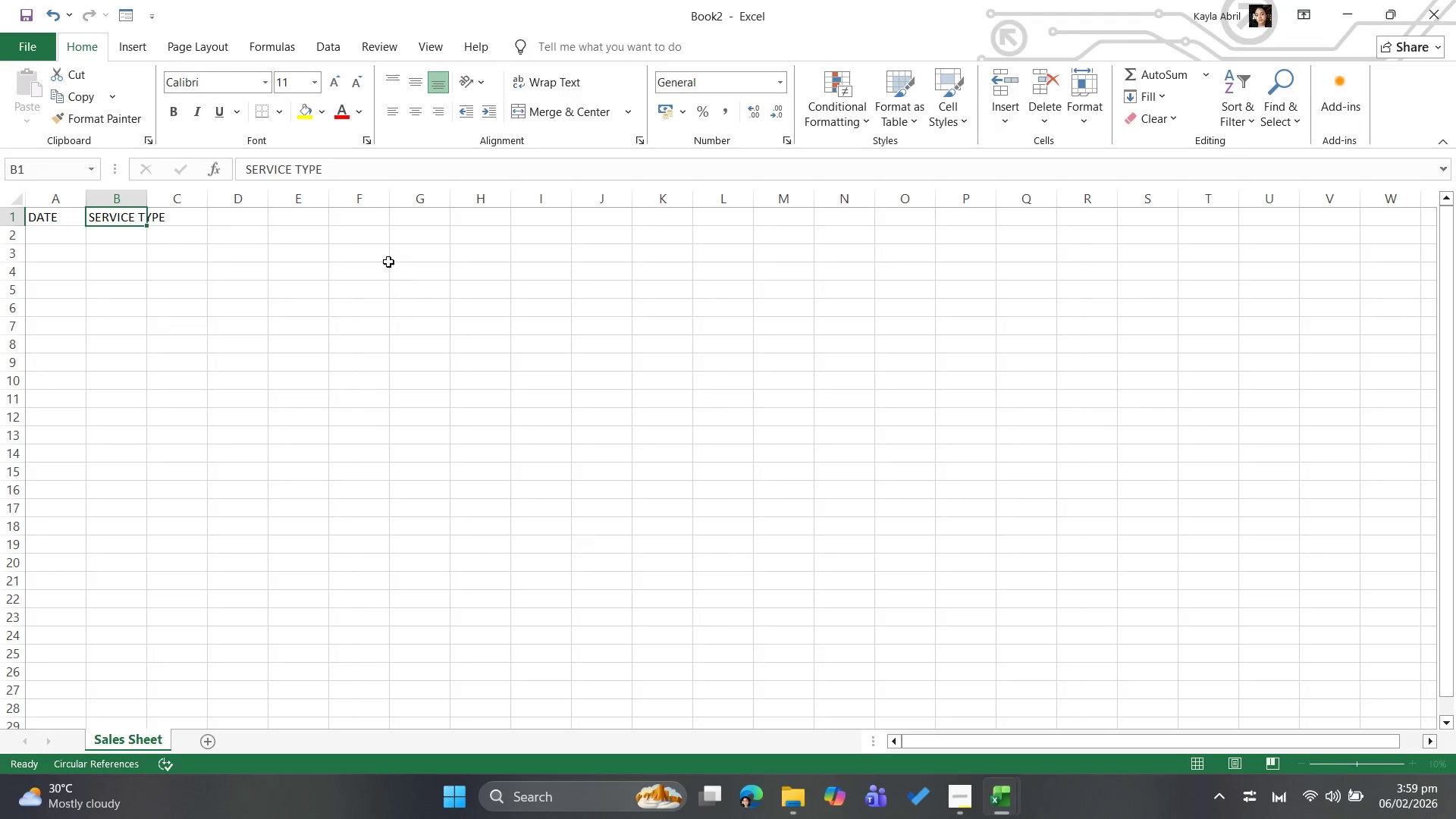 
left_click([353, 258])
 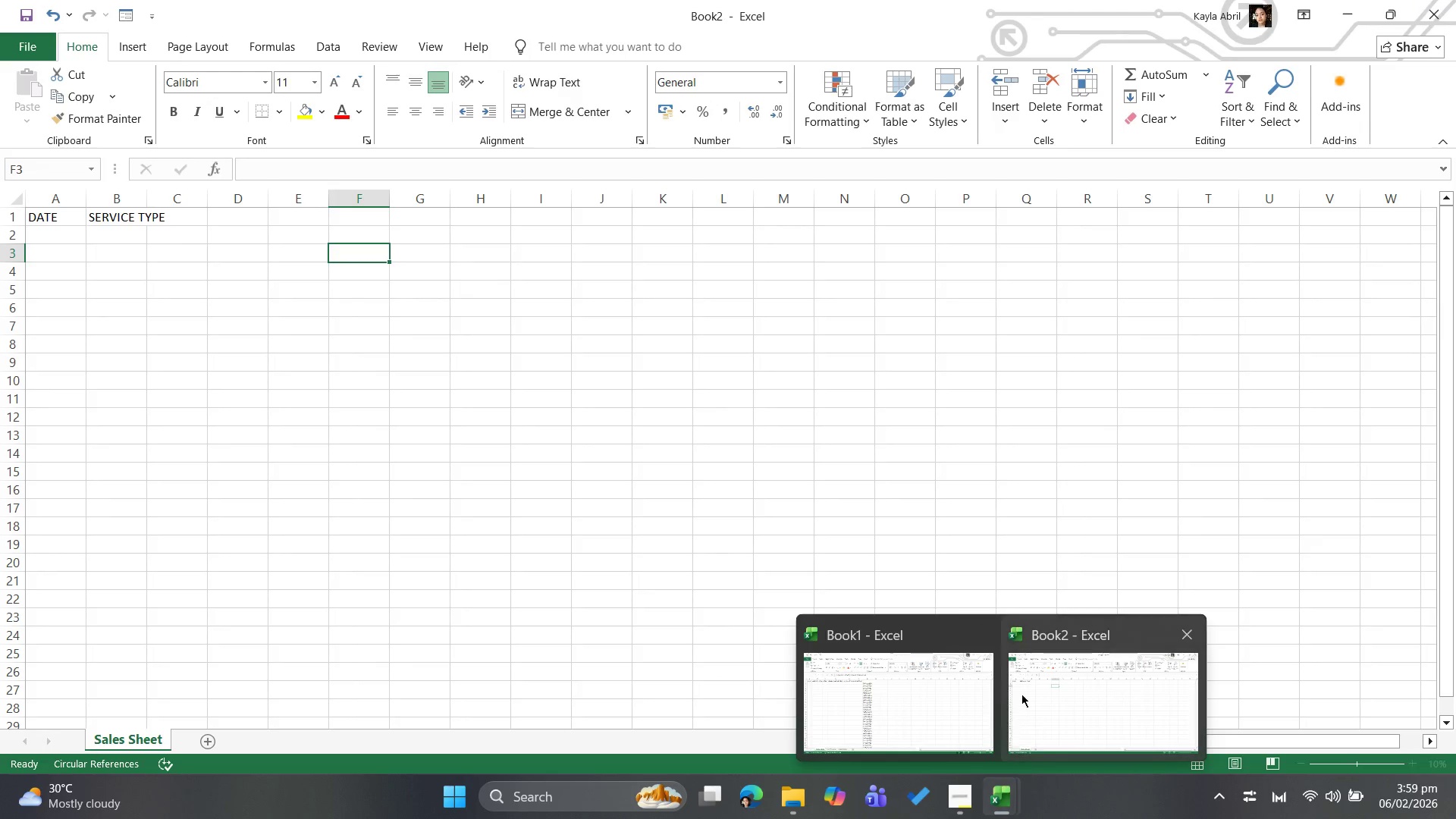 
left_click([974, 632])
 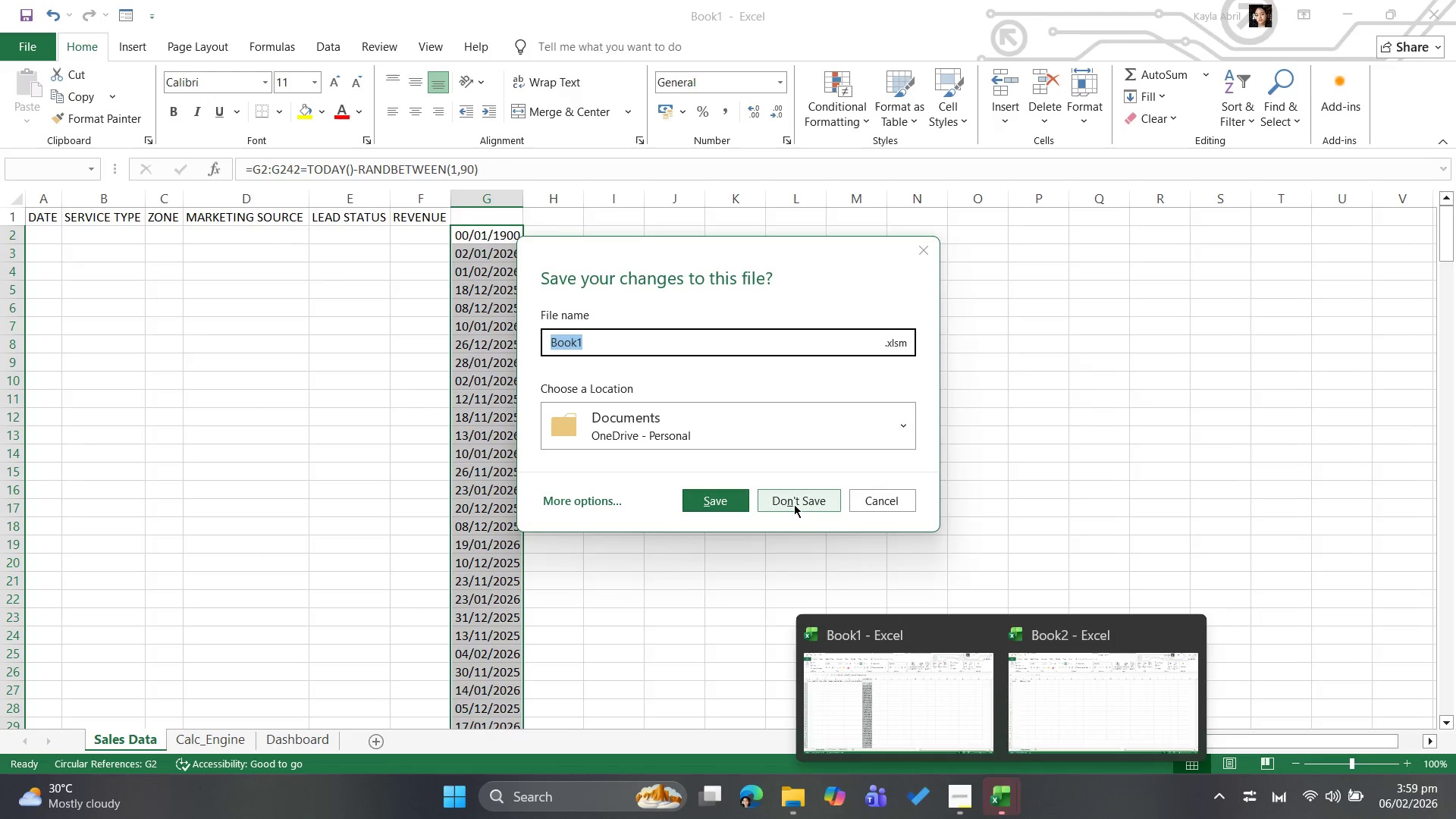 
left_click([787, 503])
 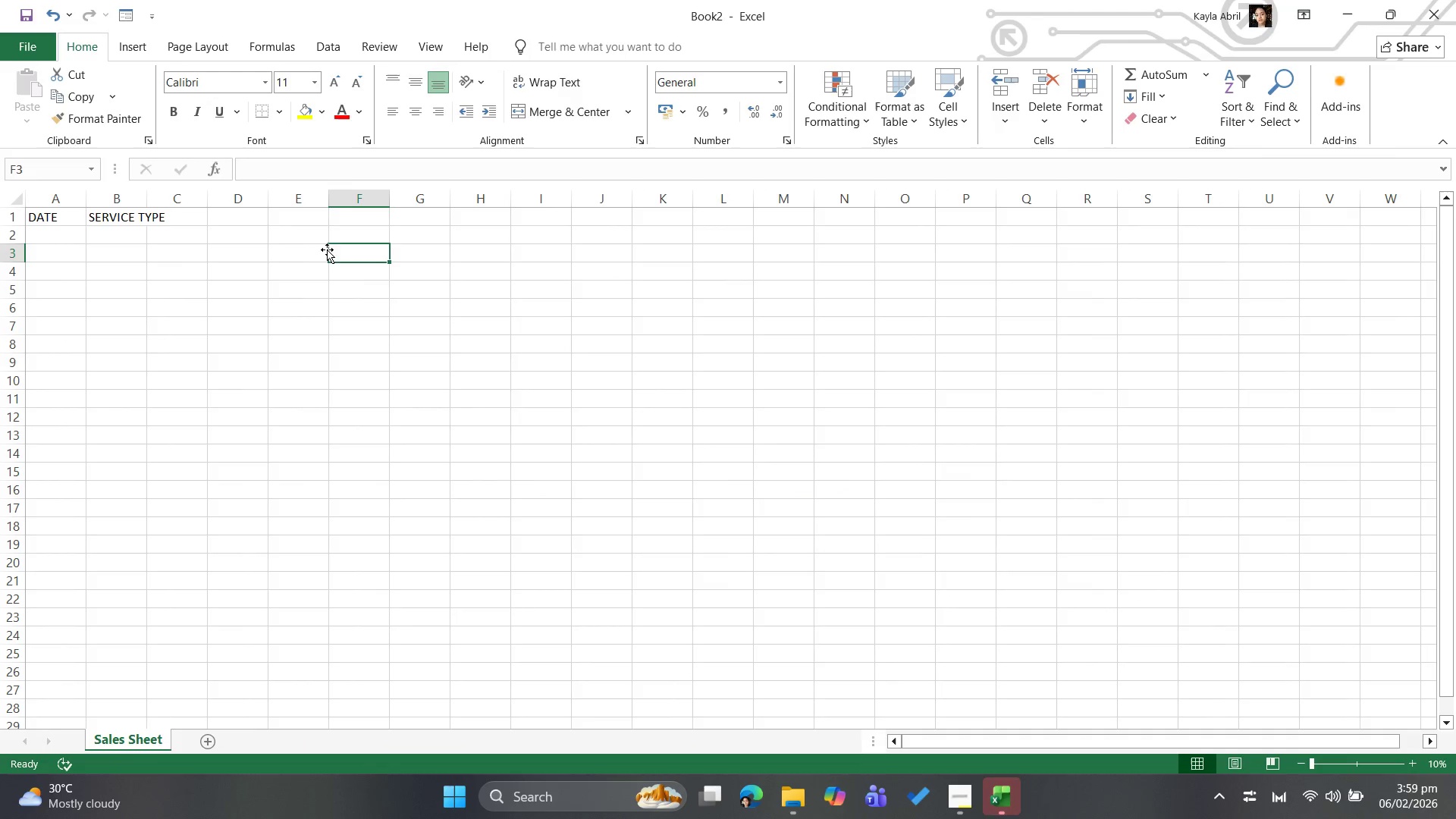 
left_click([317, 254])
 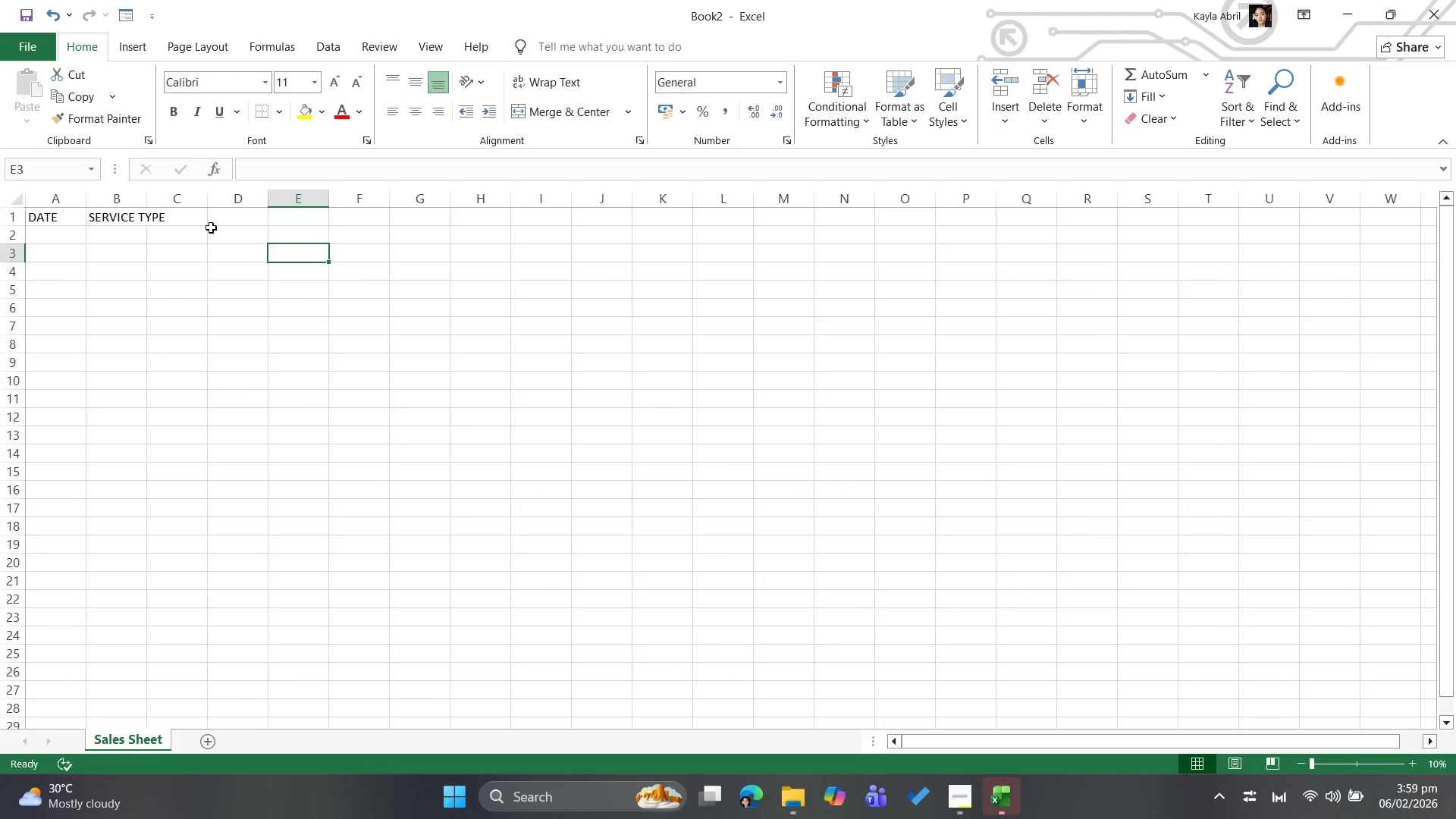 
left_click([210, 226])
 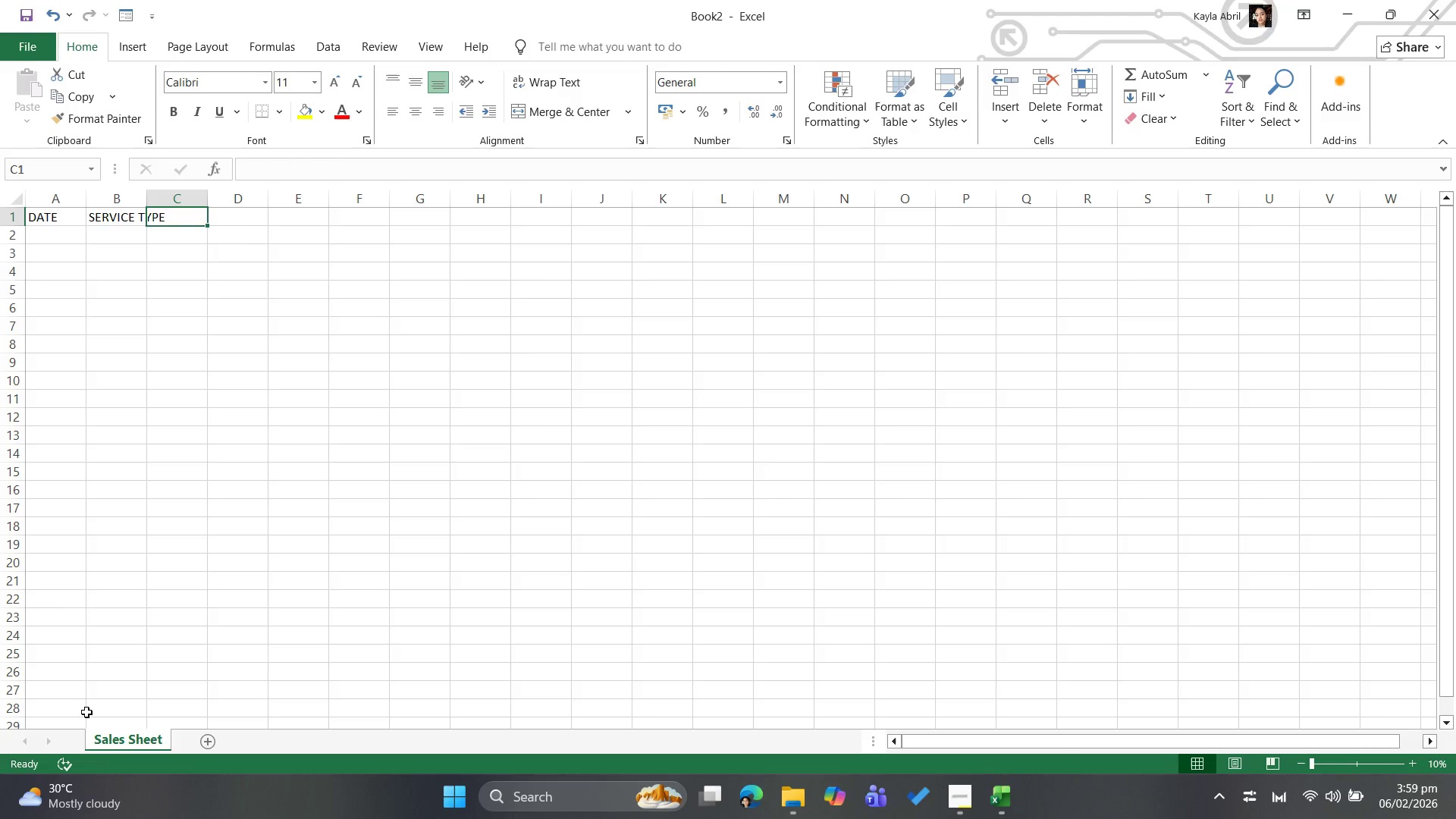 
right_click([114, 736])
 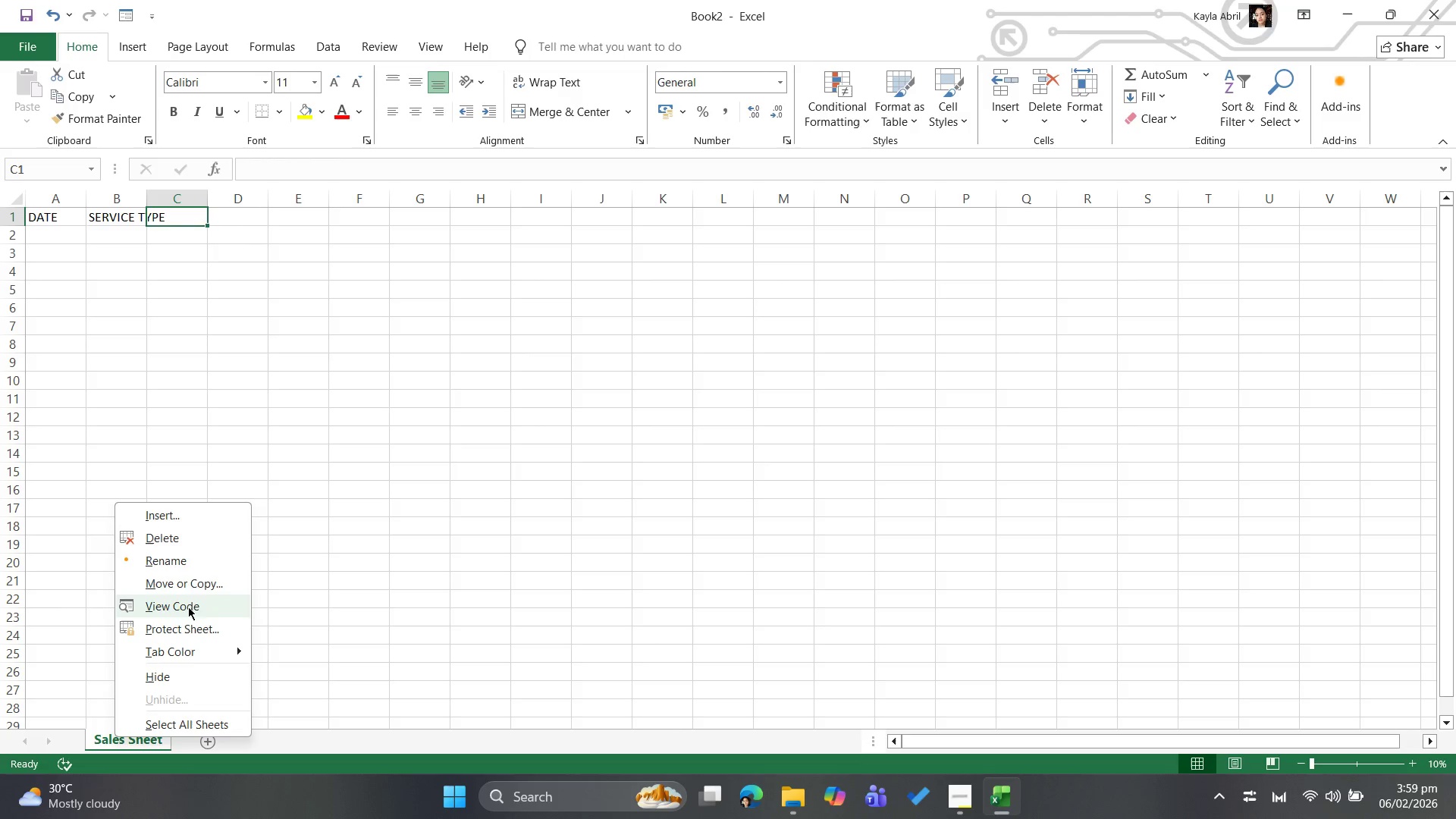 
left_click([190, 602])
 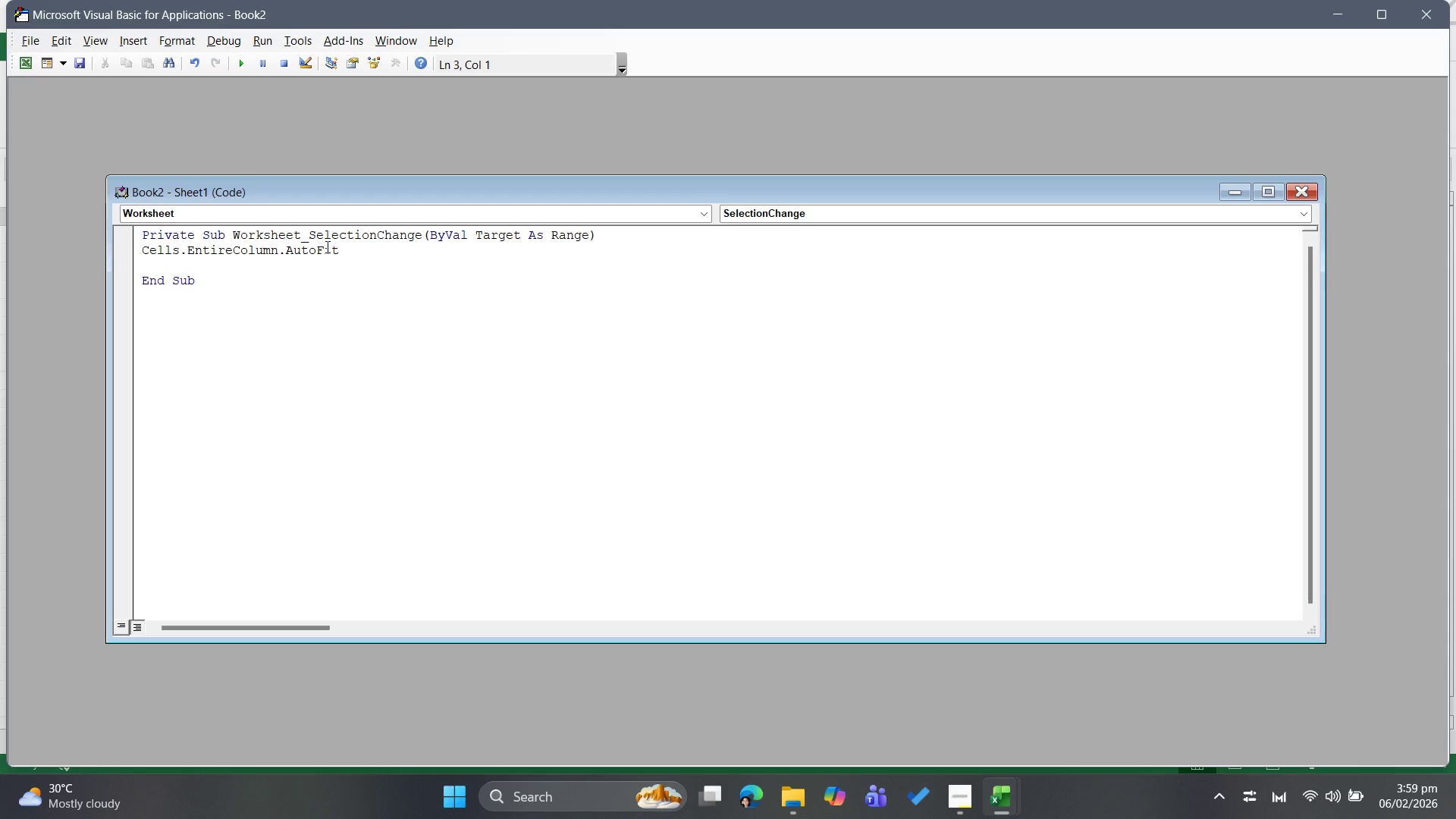 
left_click([354, 242])
 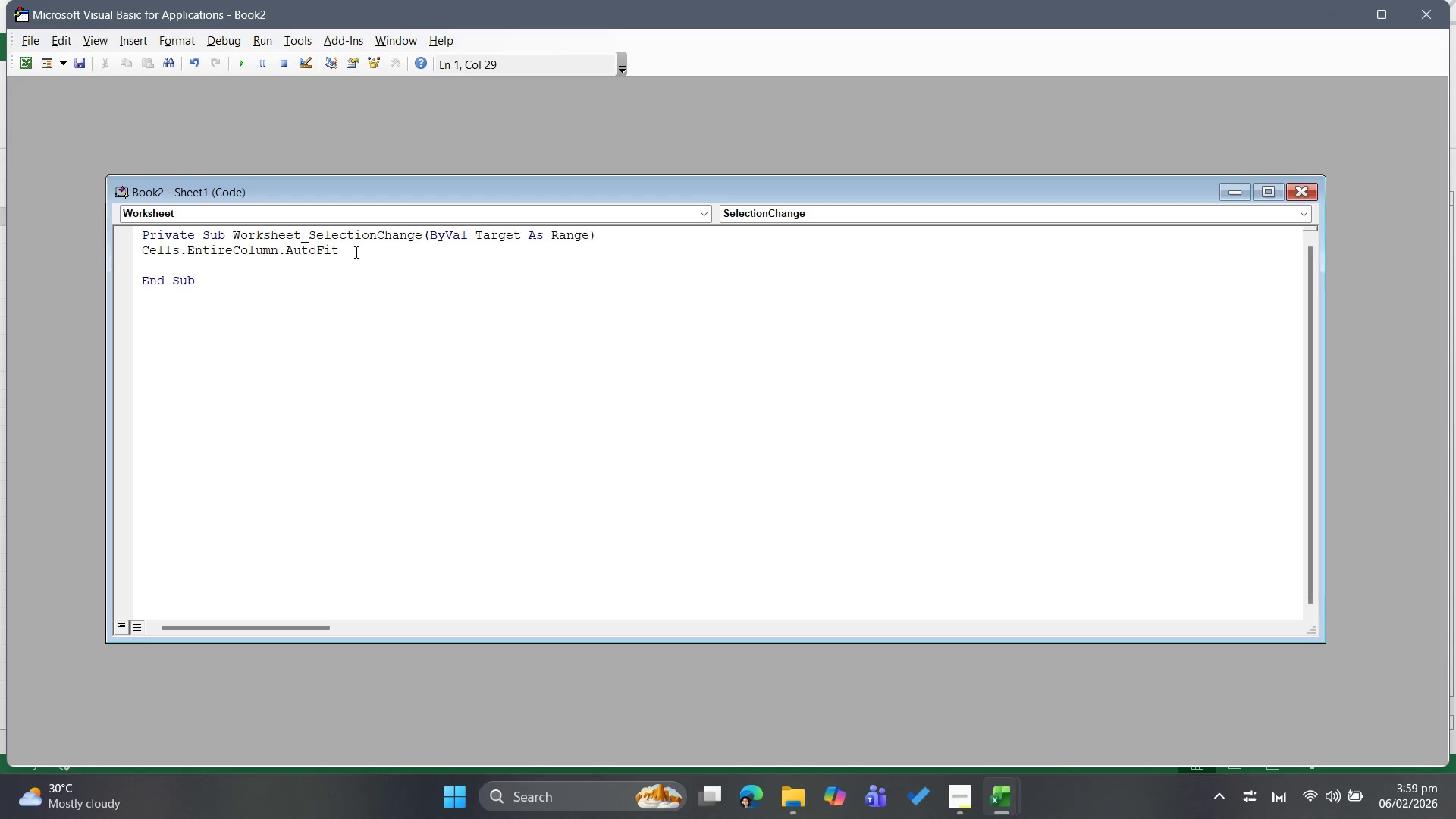 
left_click([355, 252])
 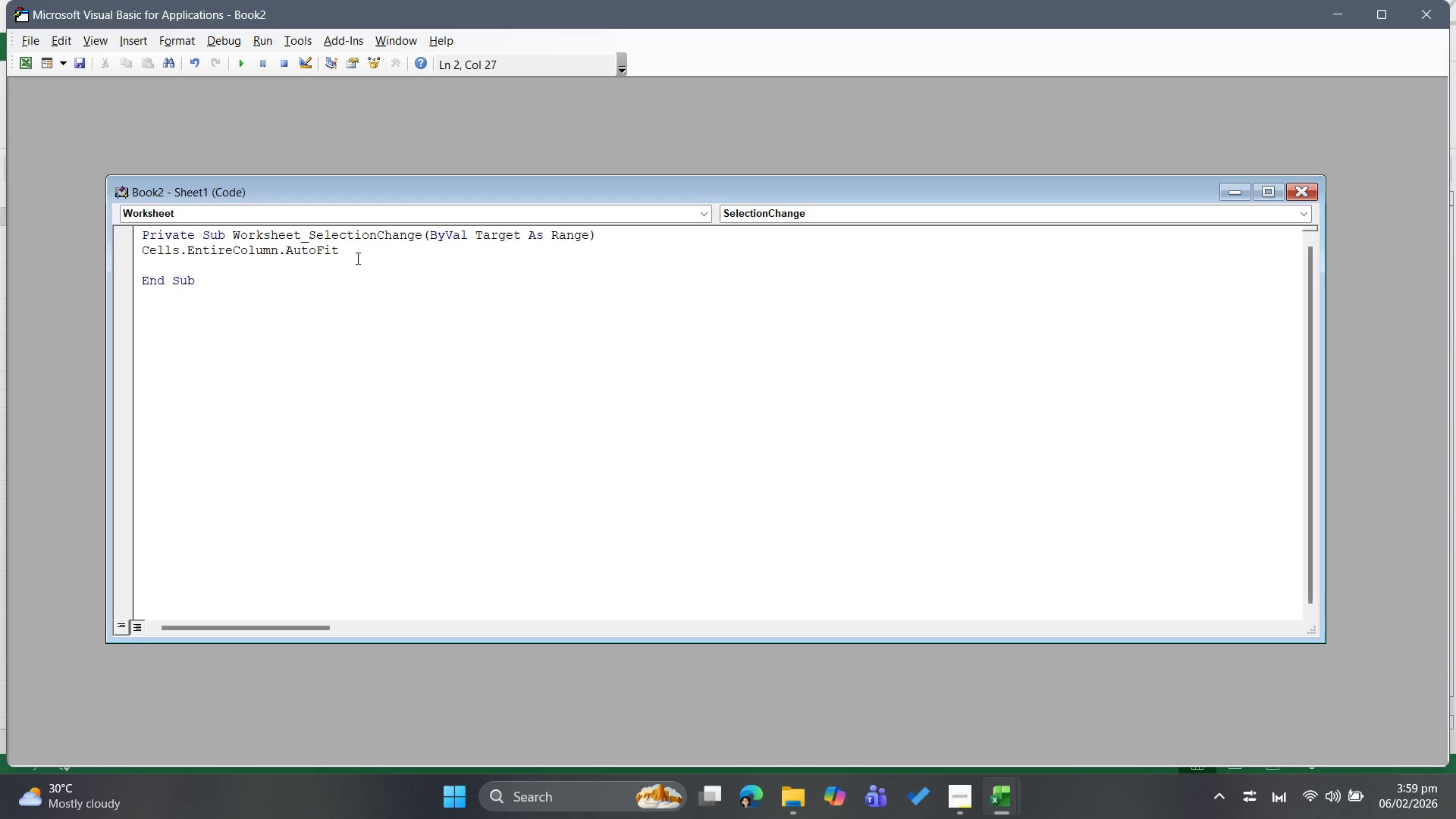 
hold_key(key=Backspace, duration=1.03)
 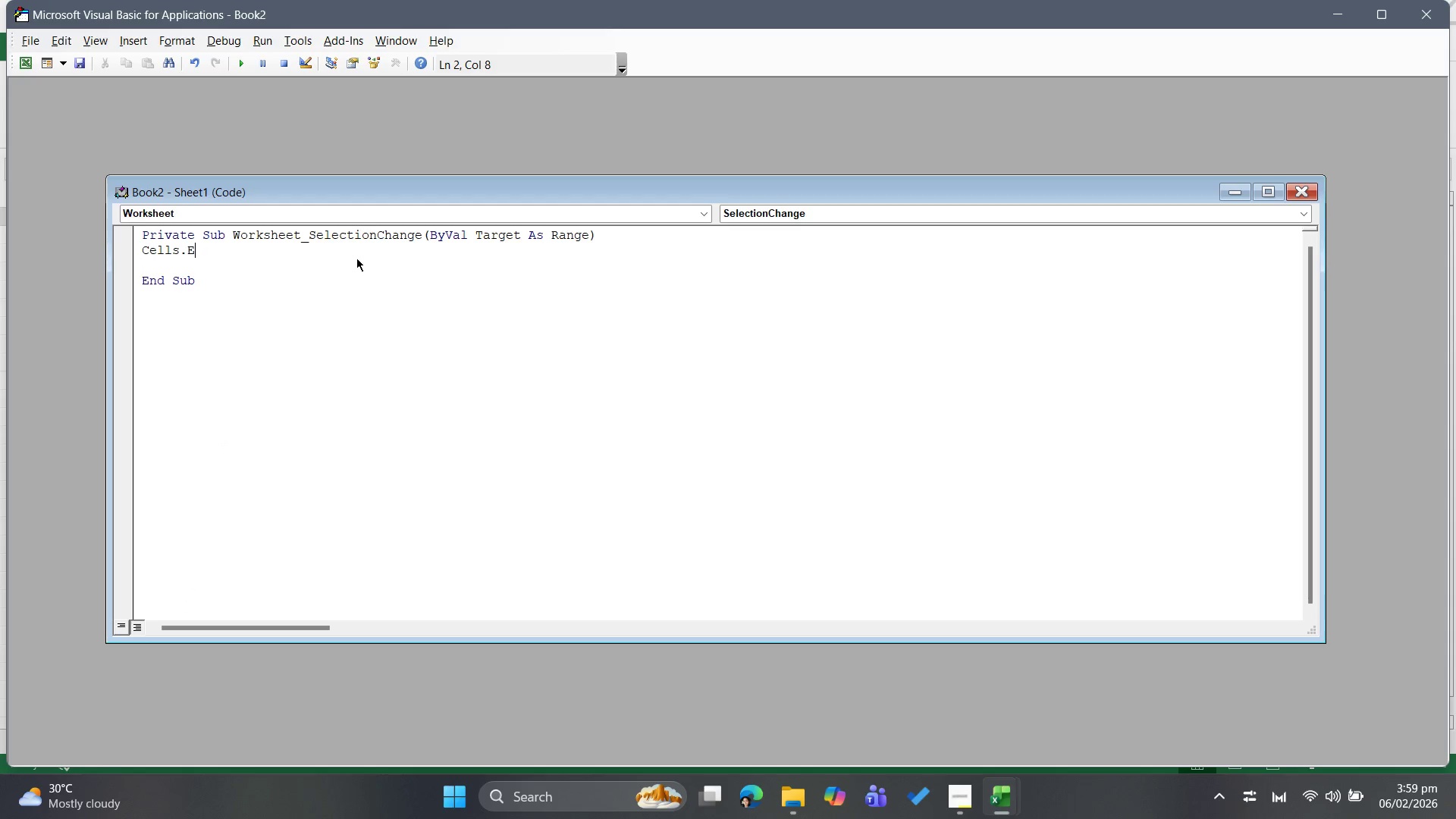 
key(Backspace)
key(Backspace)
type(Autofit.Entire )
key(Backspace)
type(column)
 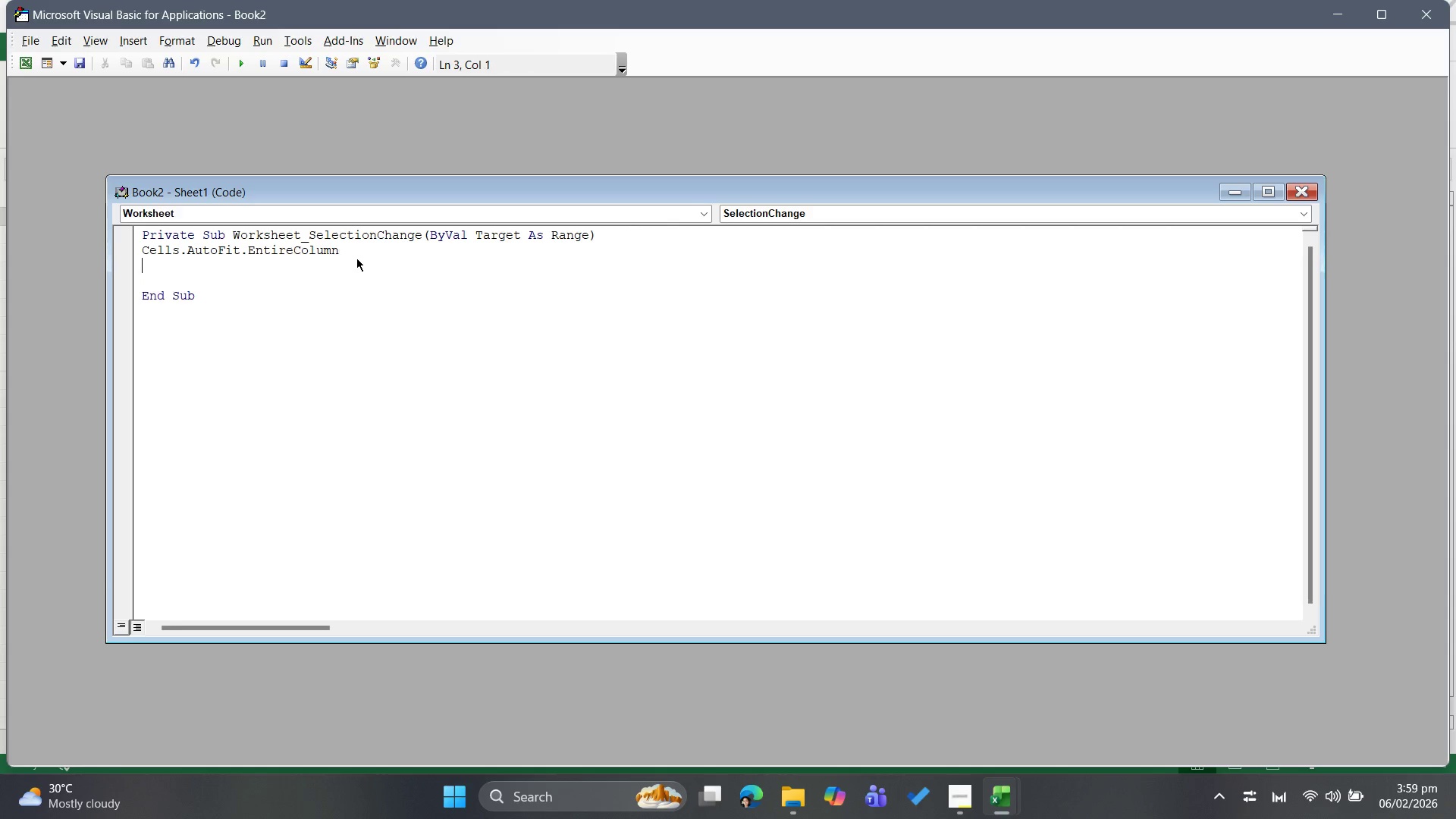 
key(Enter)
 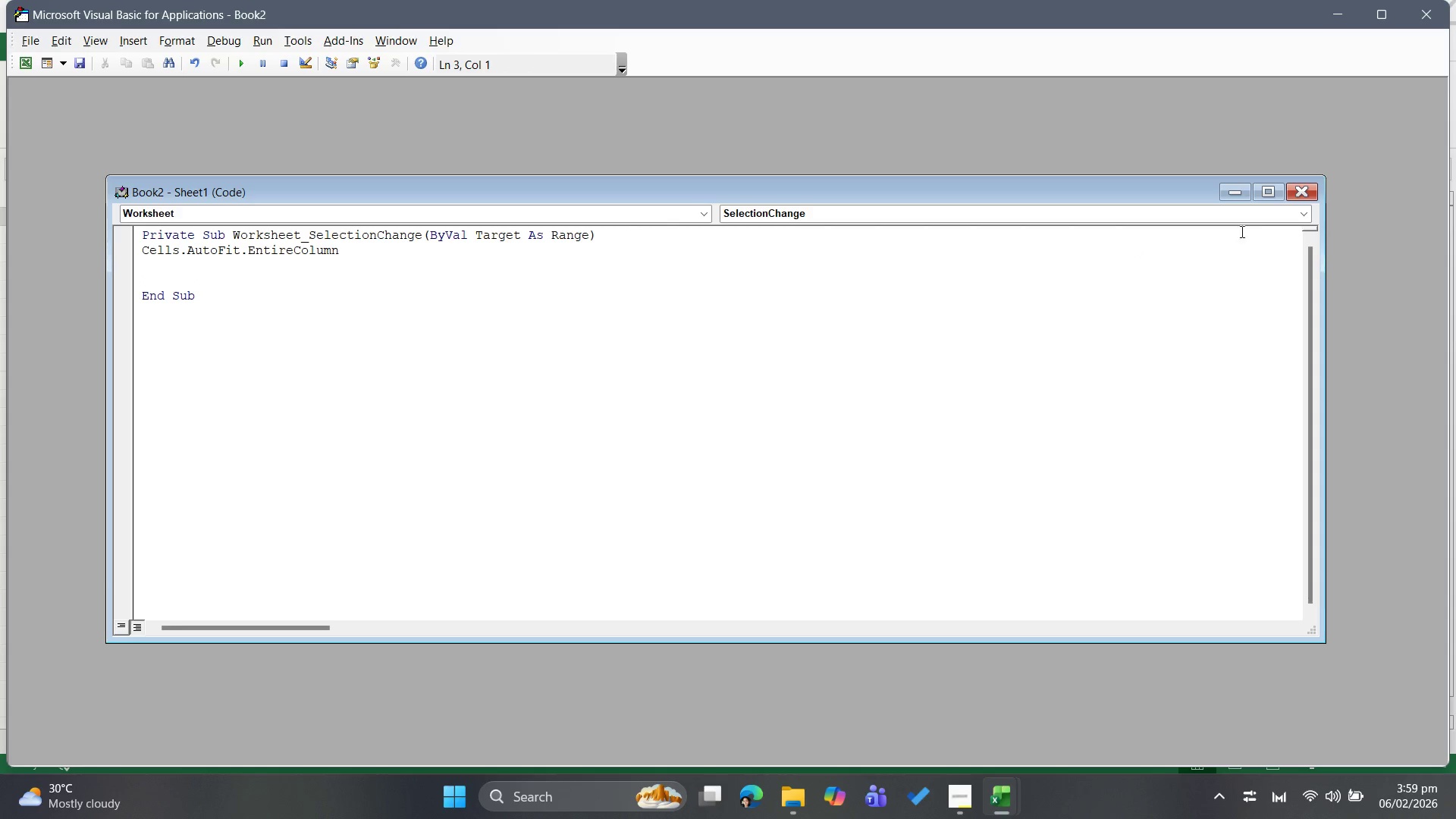 
left_click([1295, 193])
 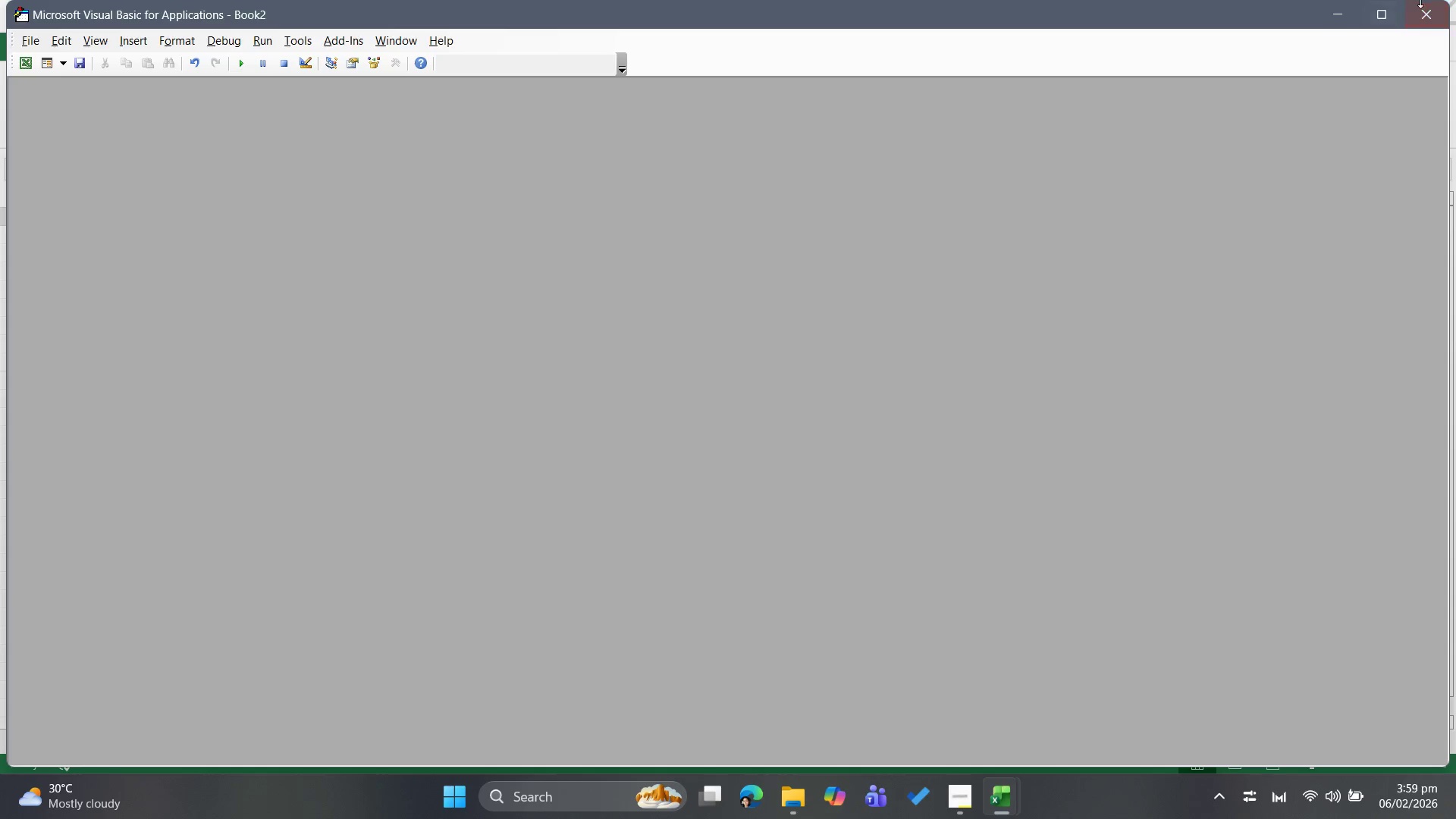 
left_click([1423, 0])
 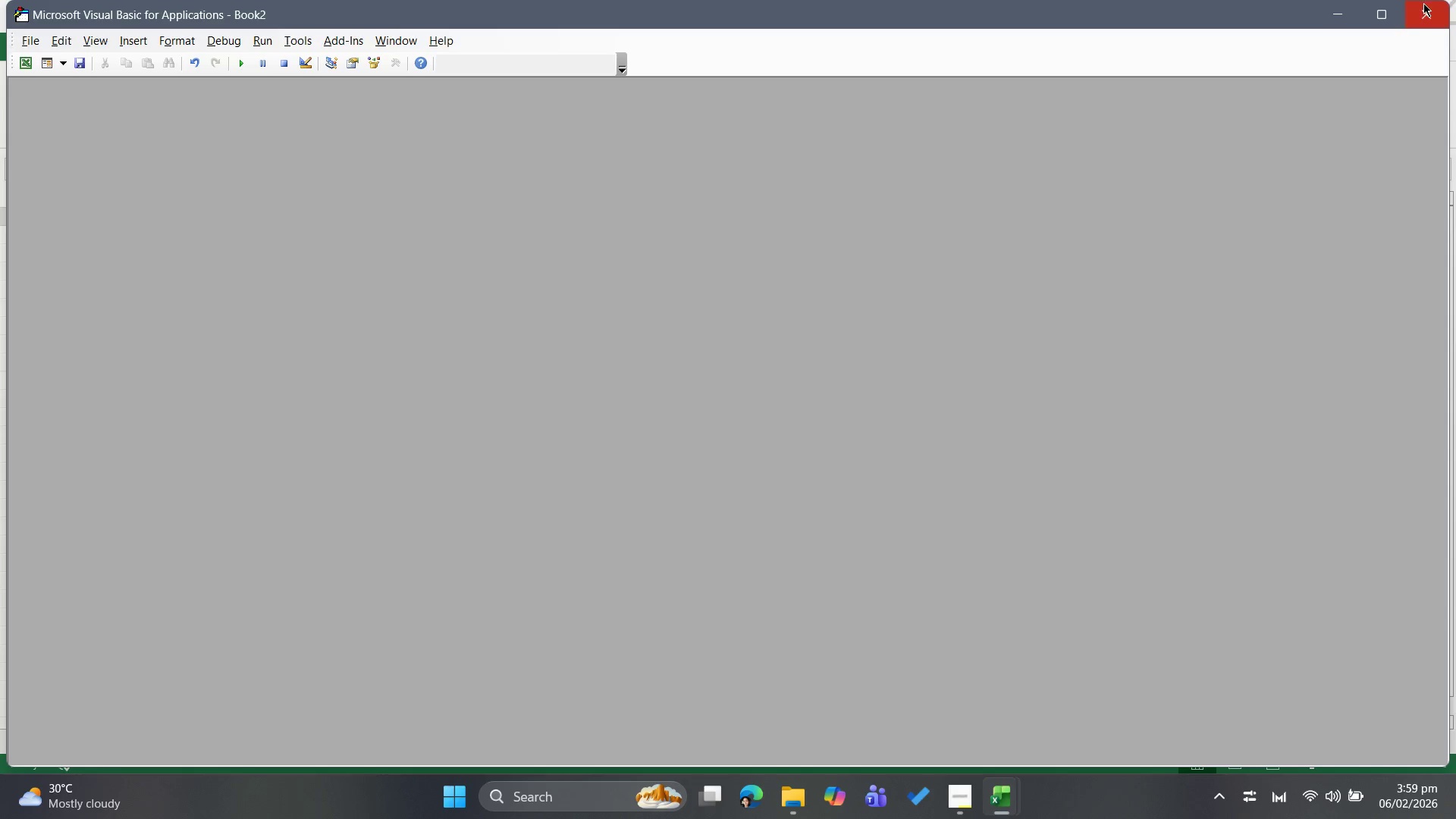 
left_click([1423, 3])
 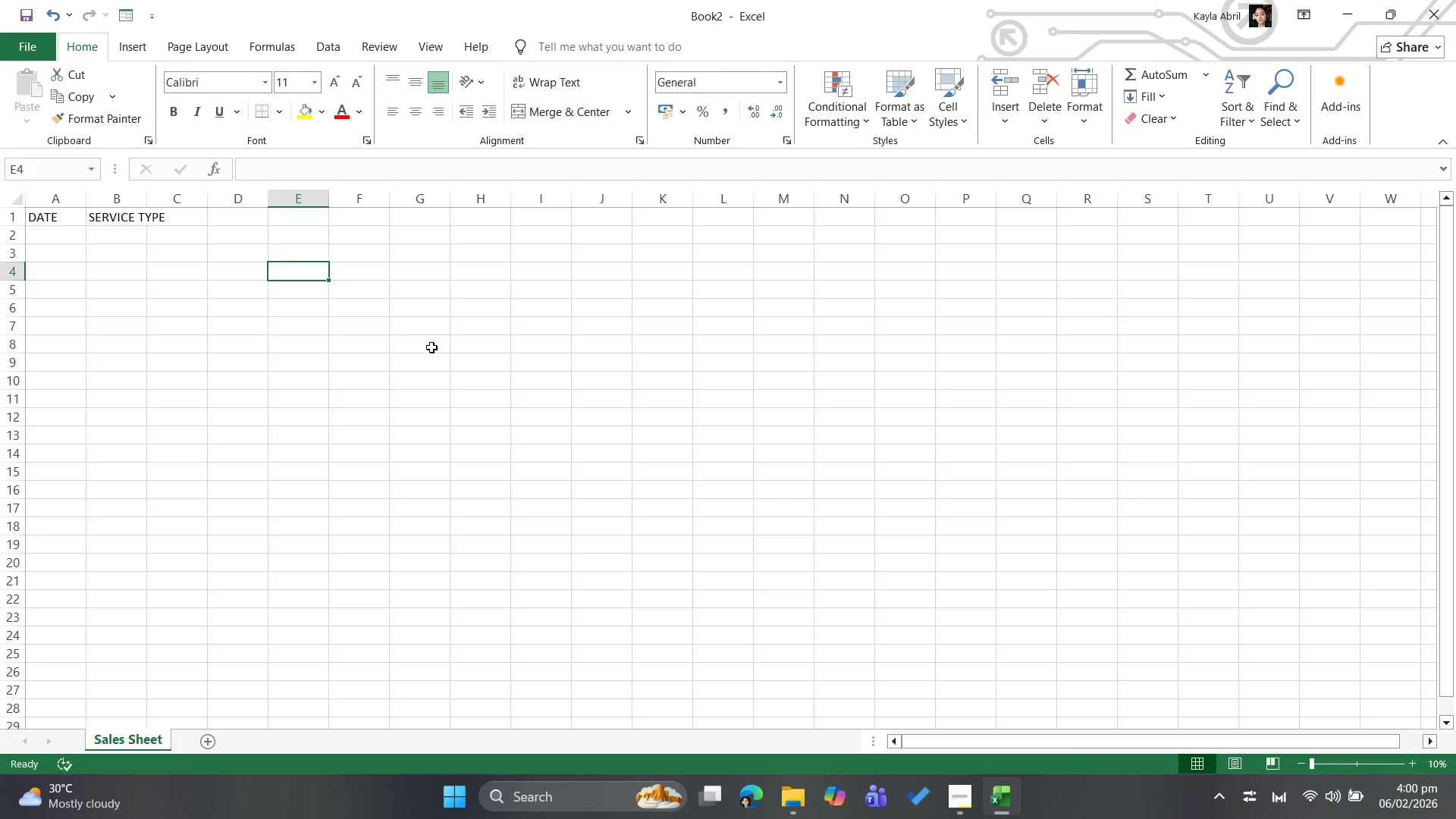 
wait(40.62)
 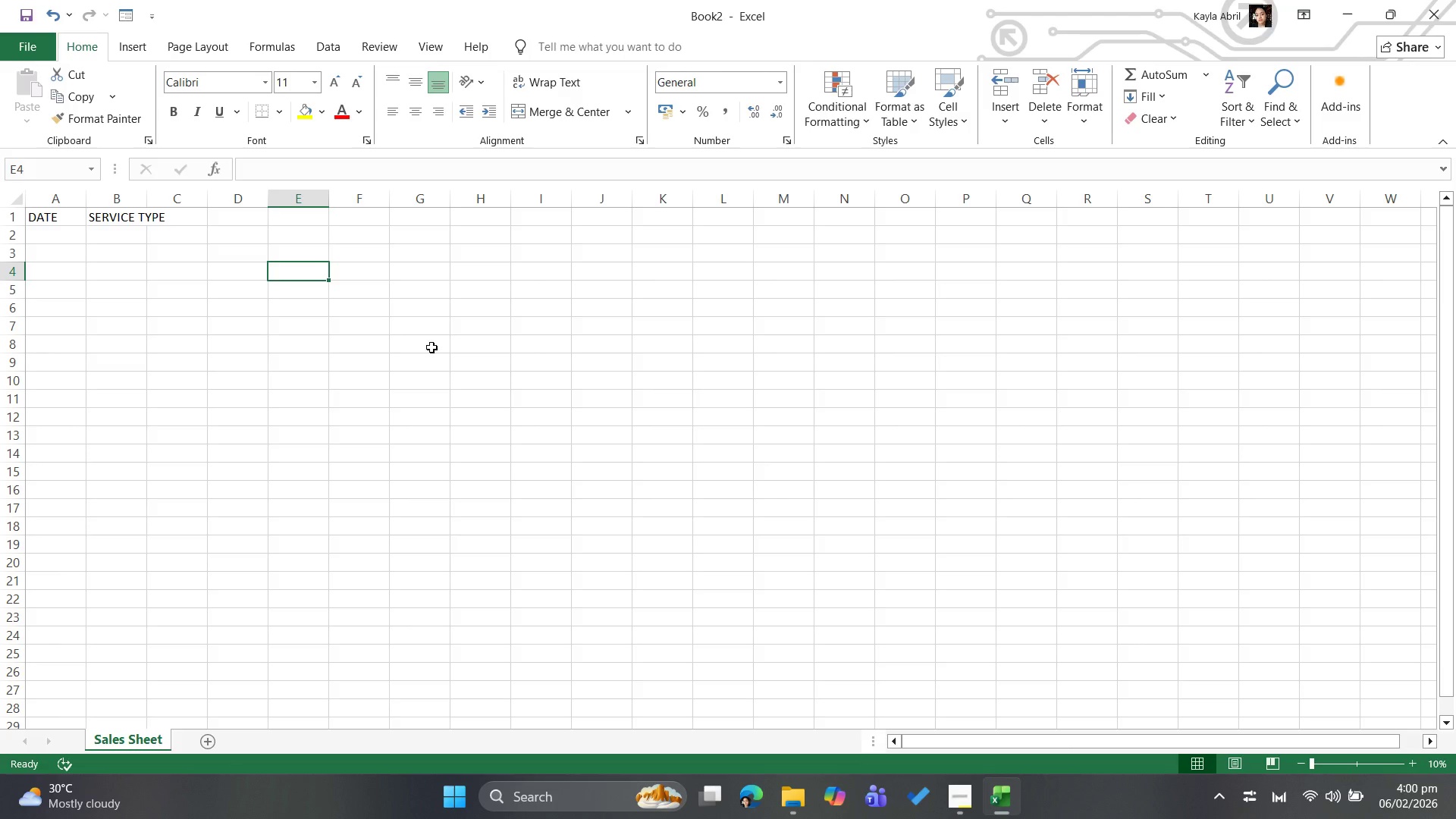 
left_click([93, 170])
 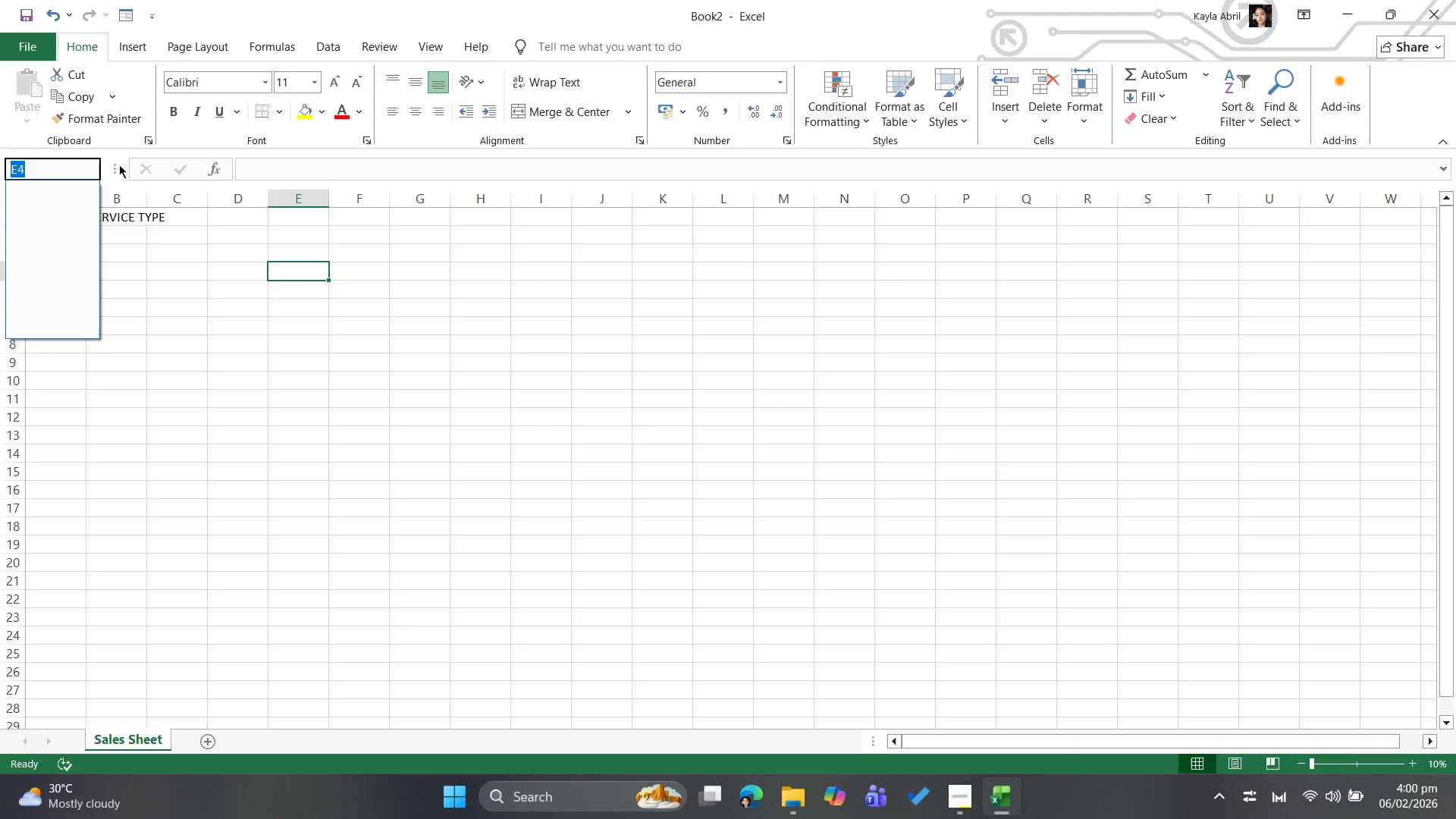 
left_click([118, 165])
 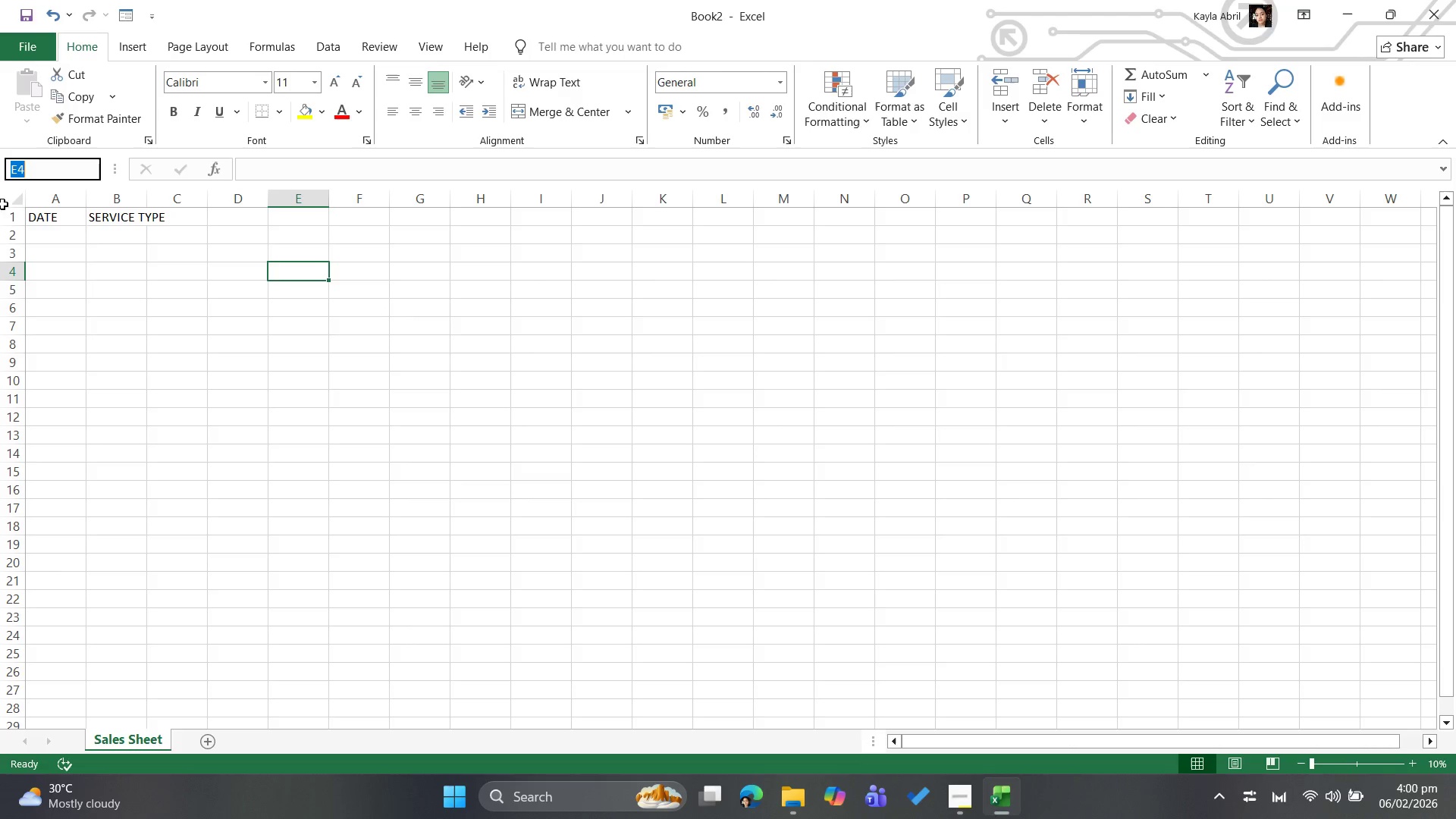 
left_click([14, 197])
 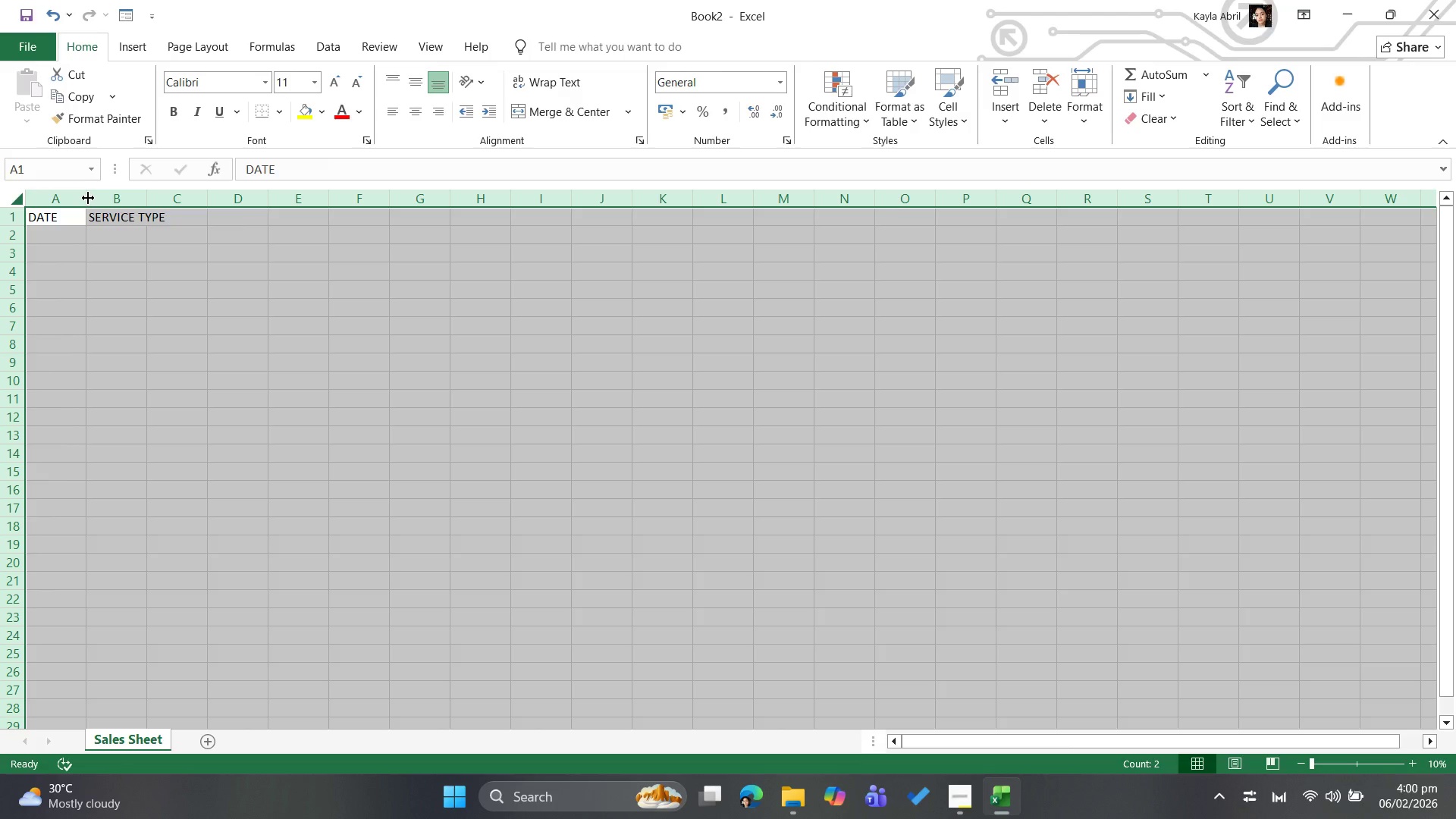 
wait(18.31)
 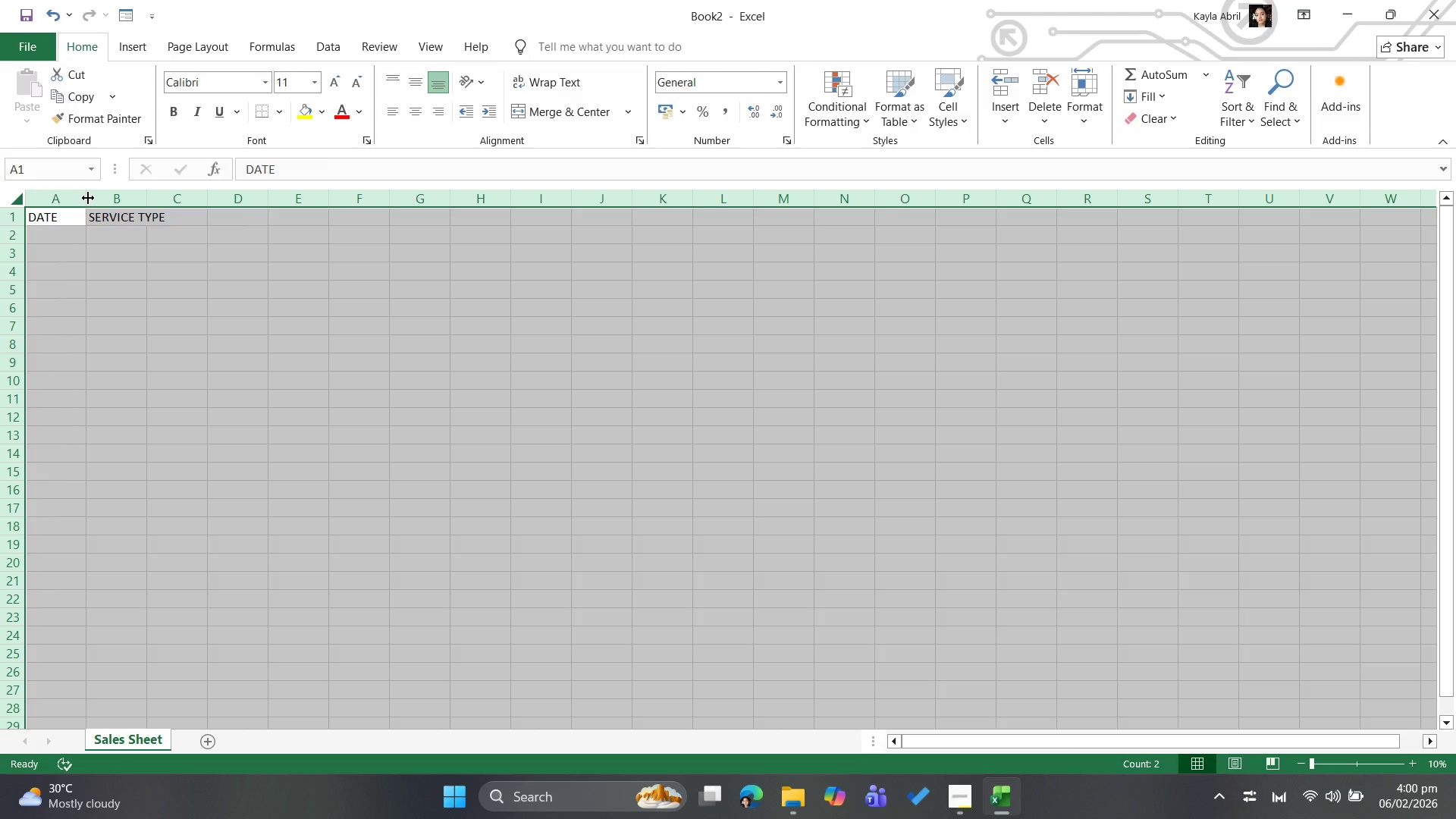 
double_click([88, 198])
 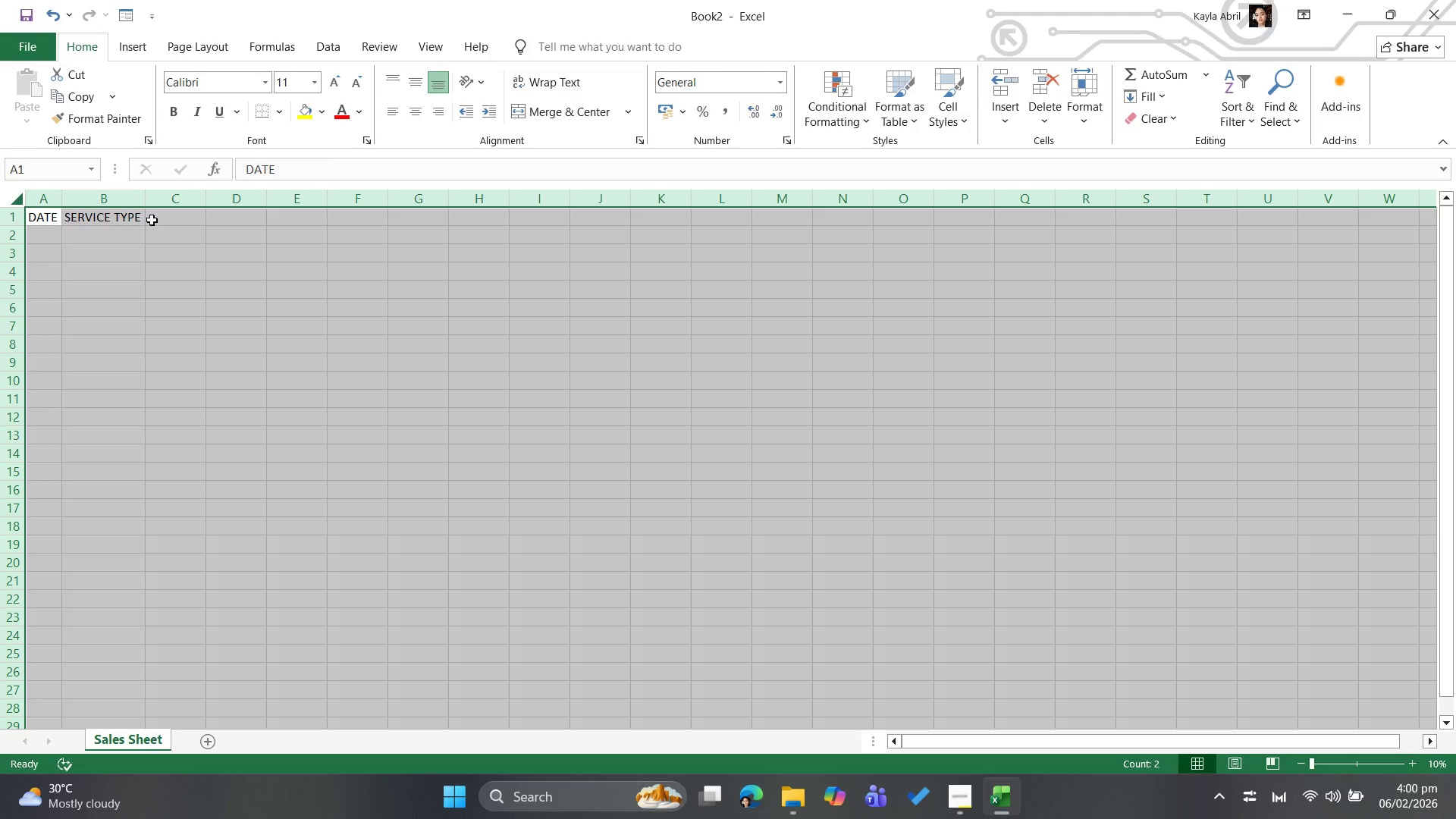 
wait(5.19)
 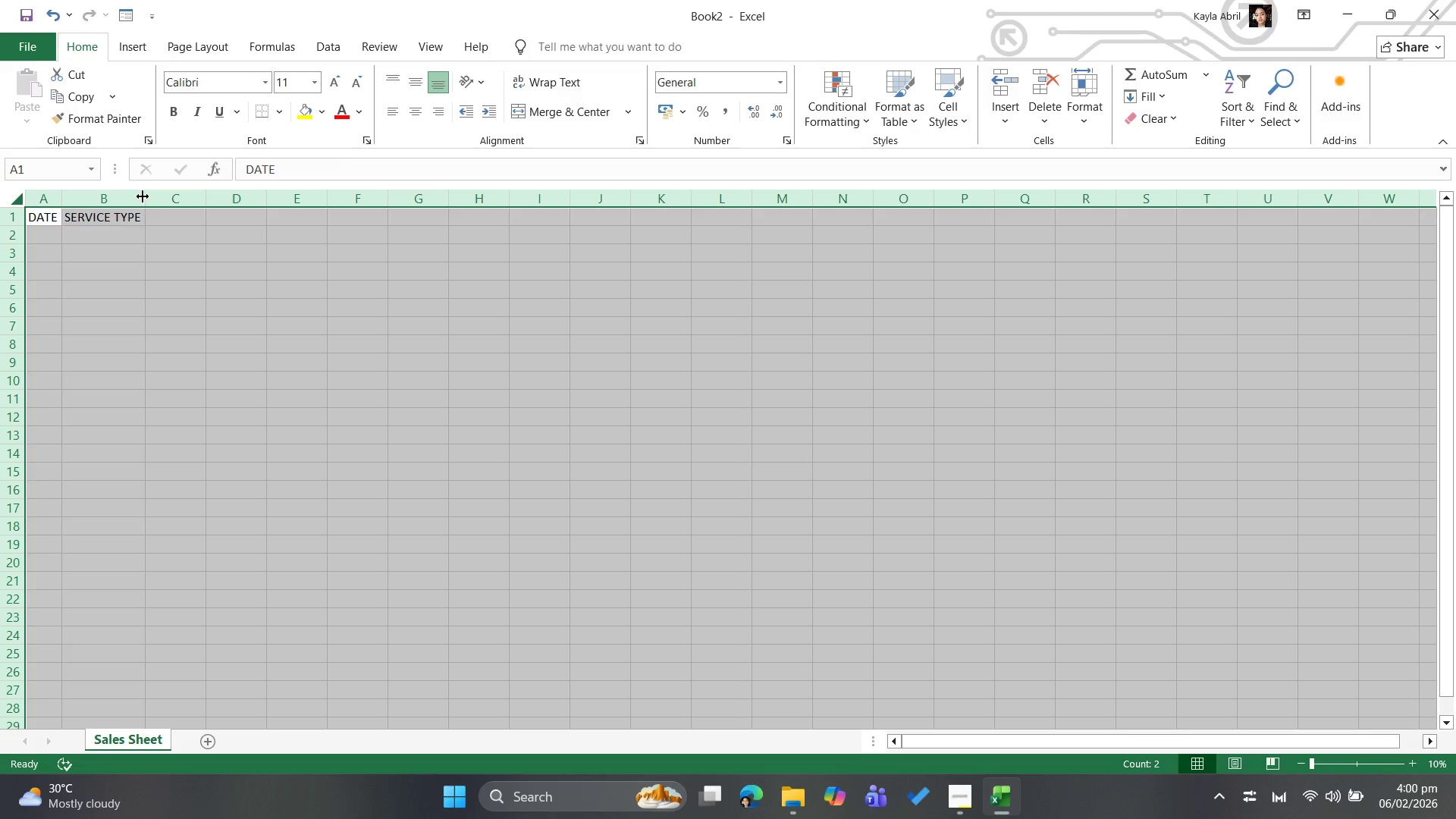 
double_click([146, 196])
 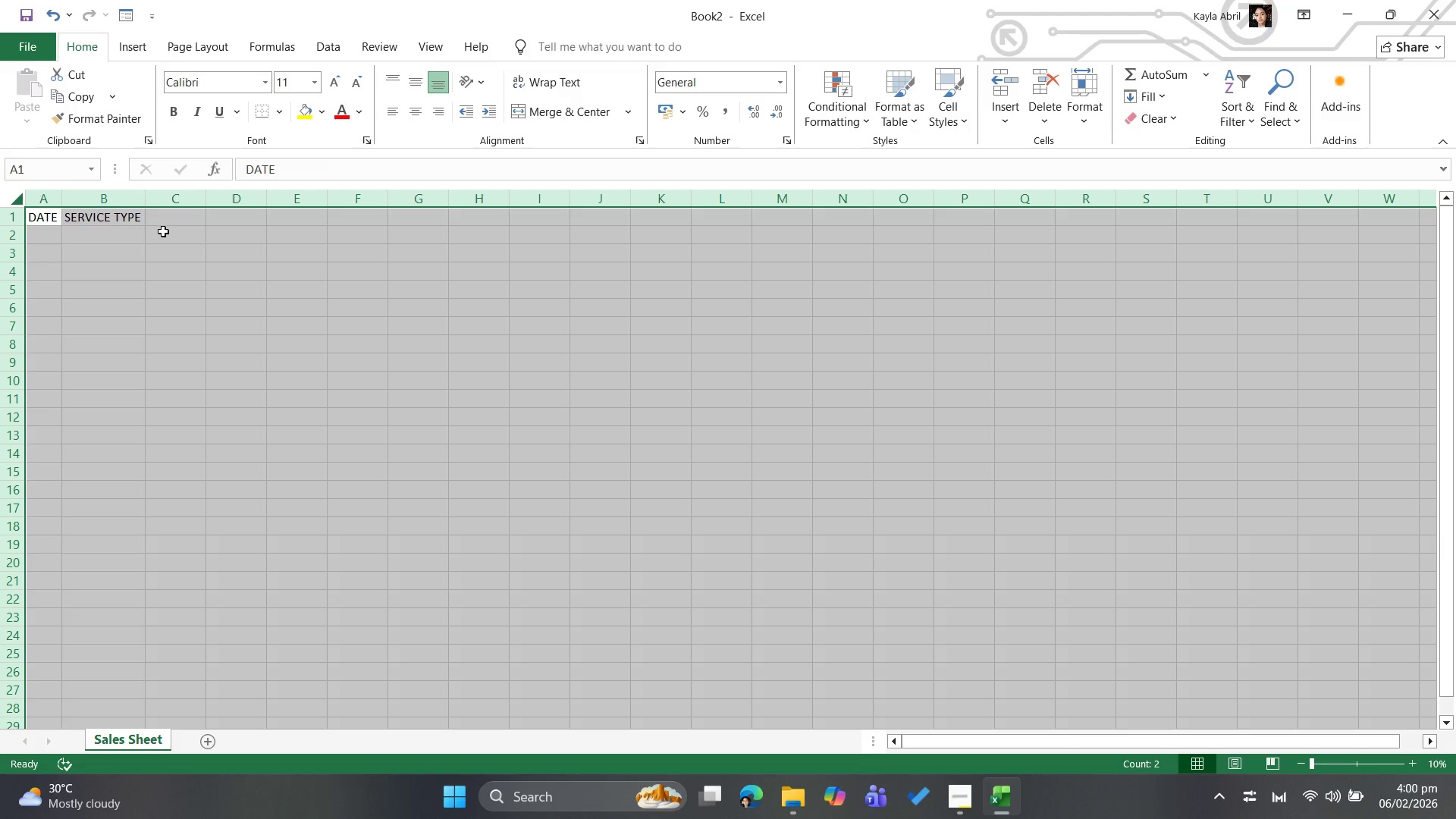 
left_click([163, 231])
 